 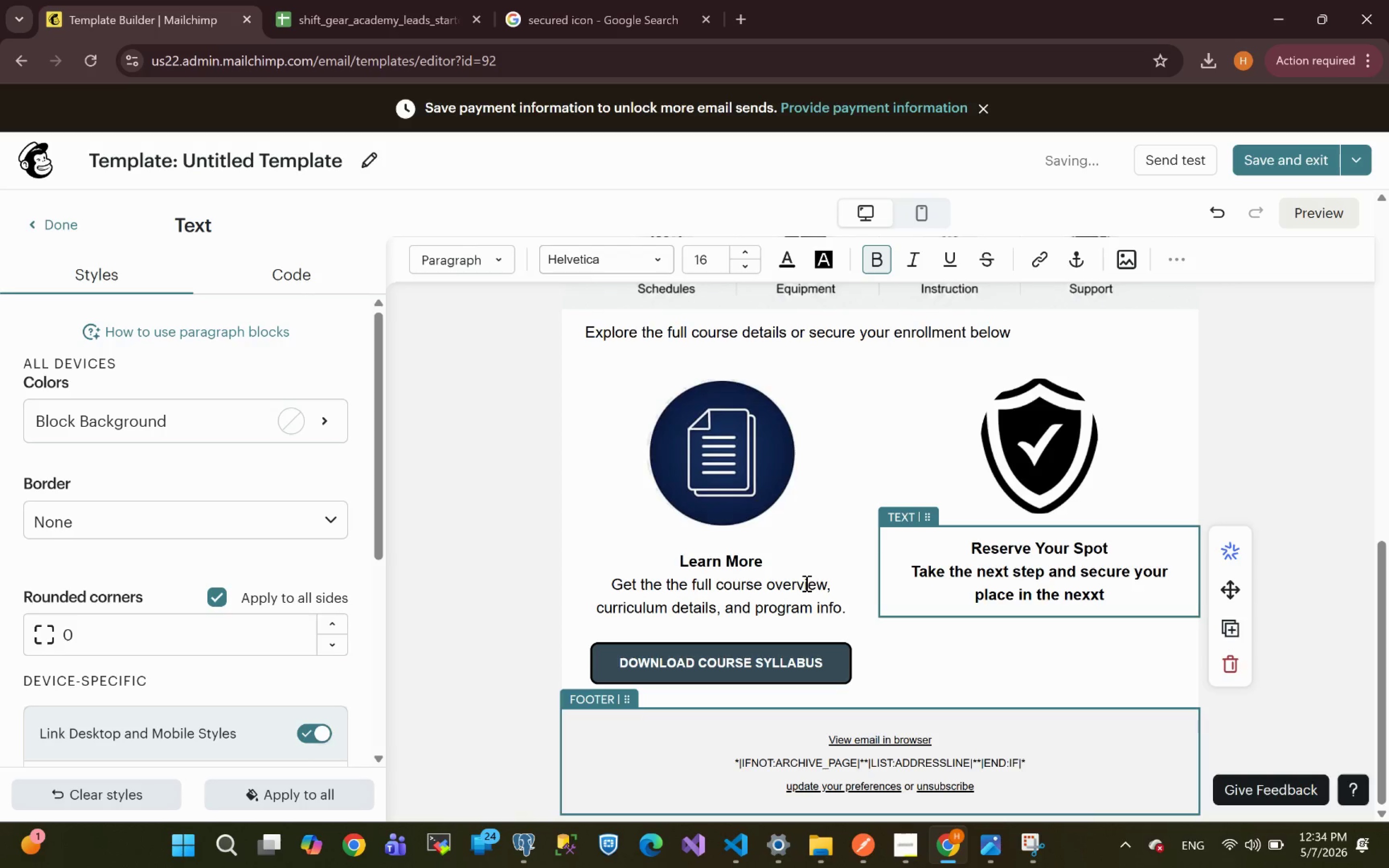 
left_click_drag(start_coordinate=[1111, 597], to_coordinate=[911, 569])
 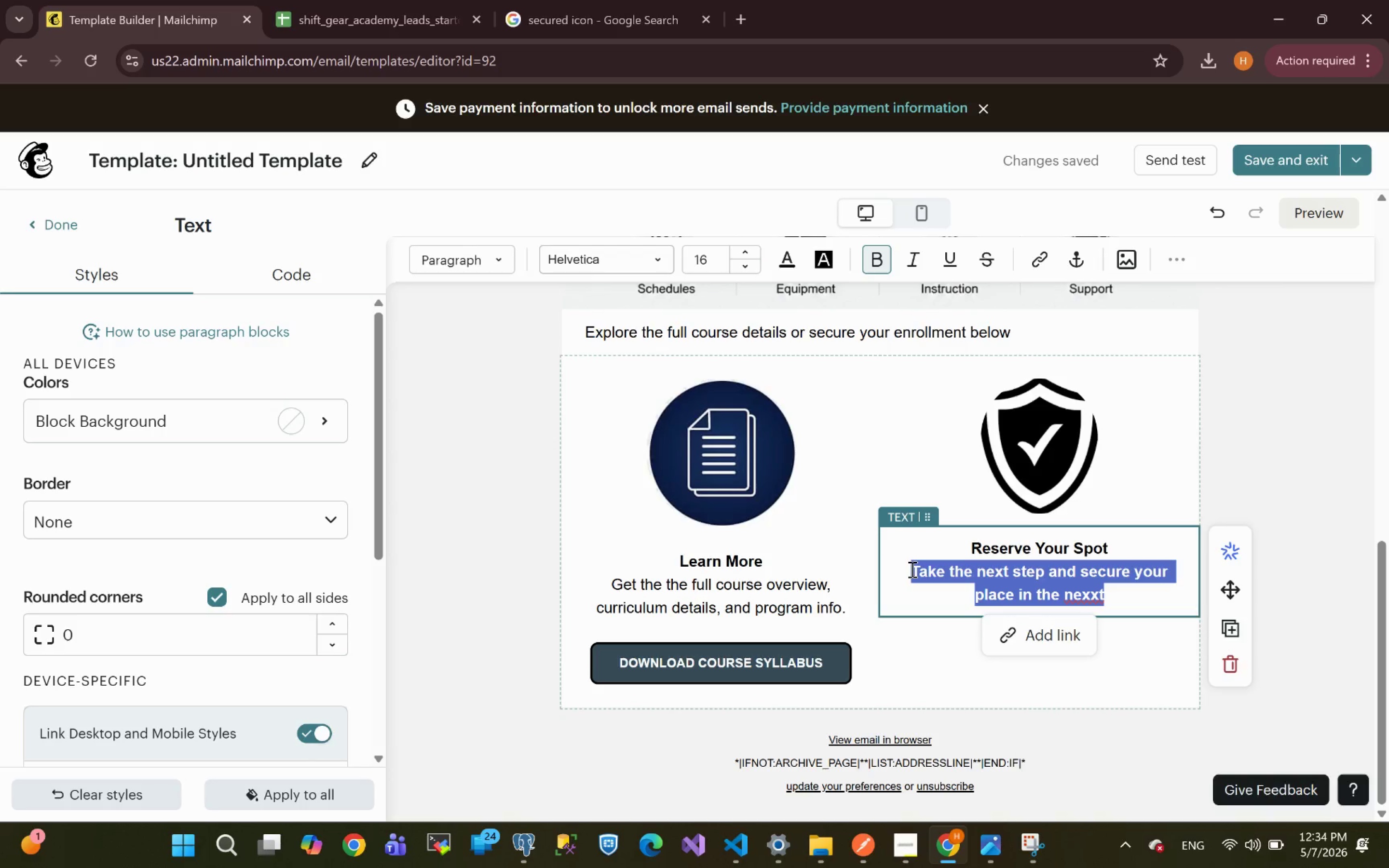 
key(Control+B)
 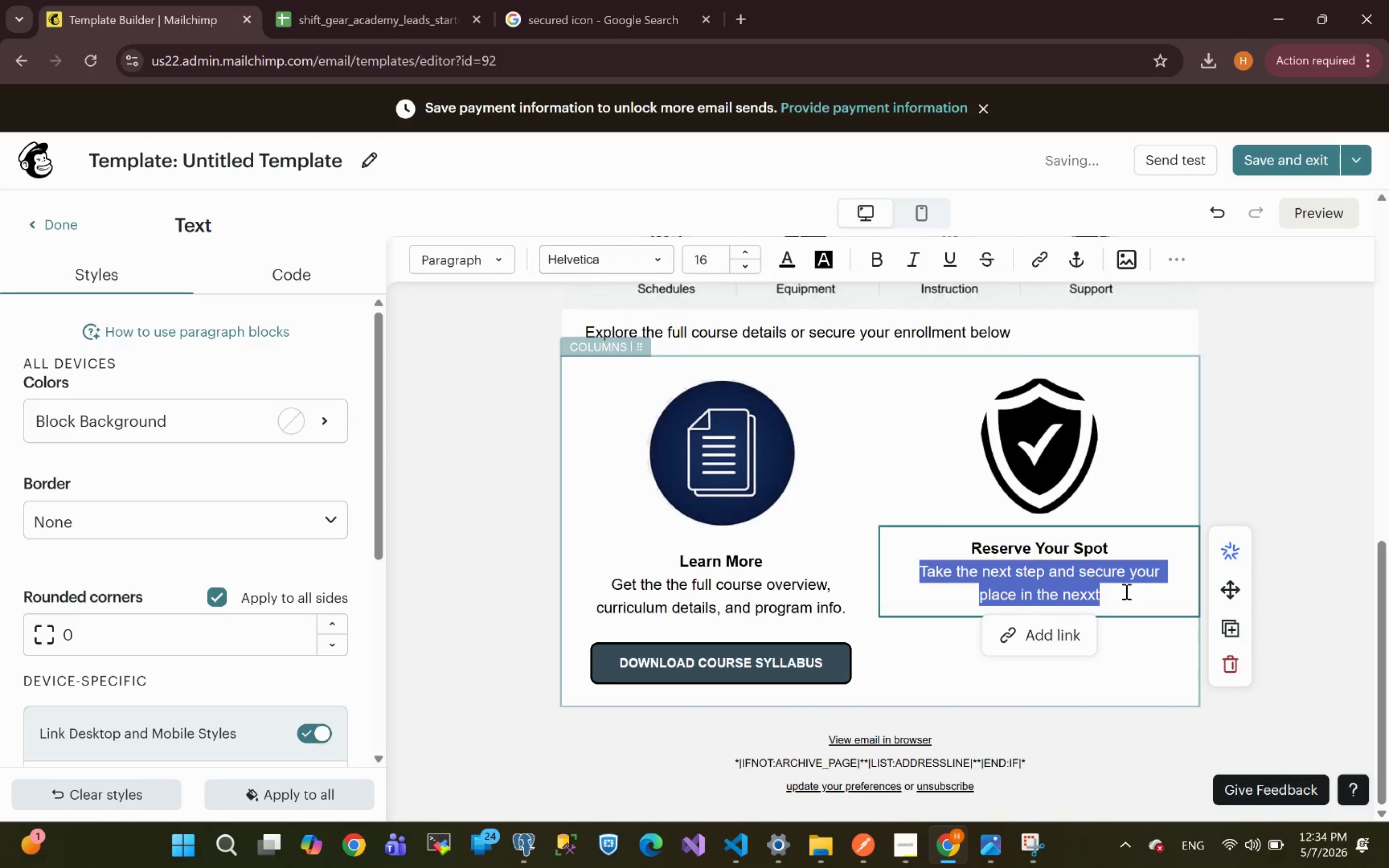 
left_click([1113, 598])
 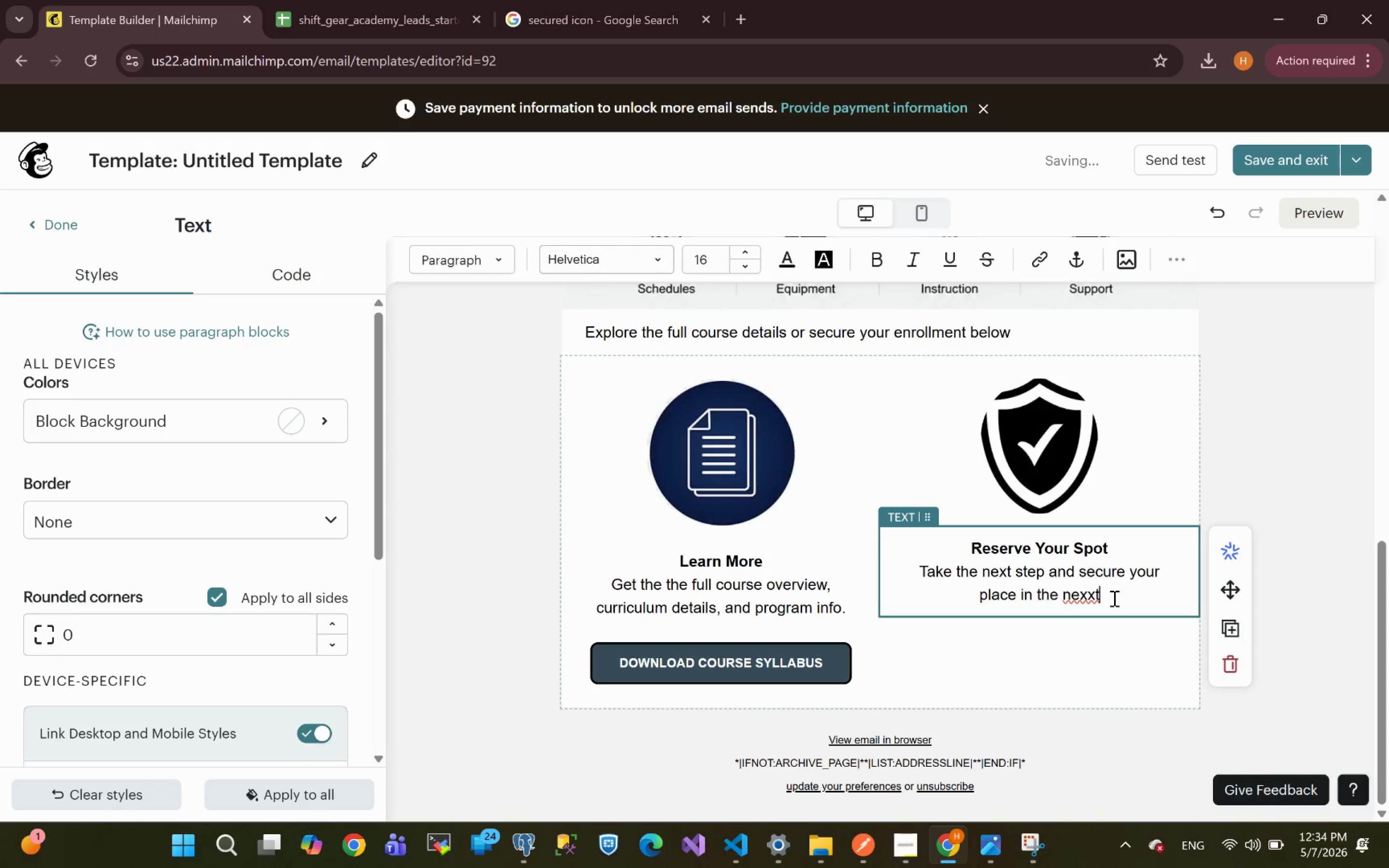 
key(Backspace)
 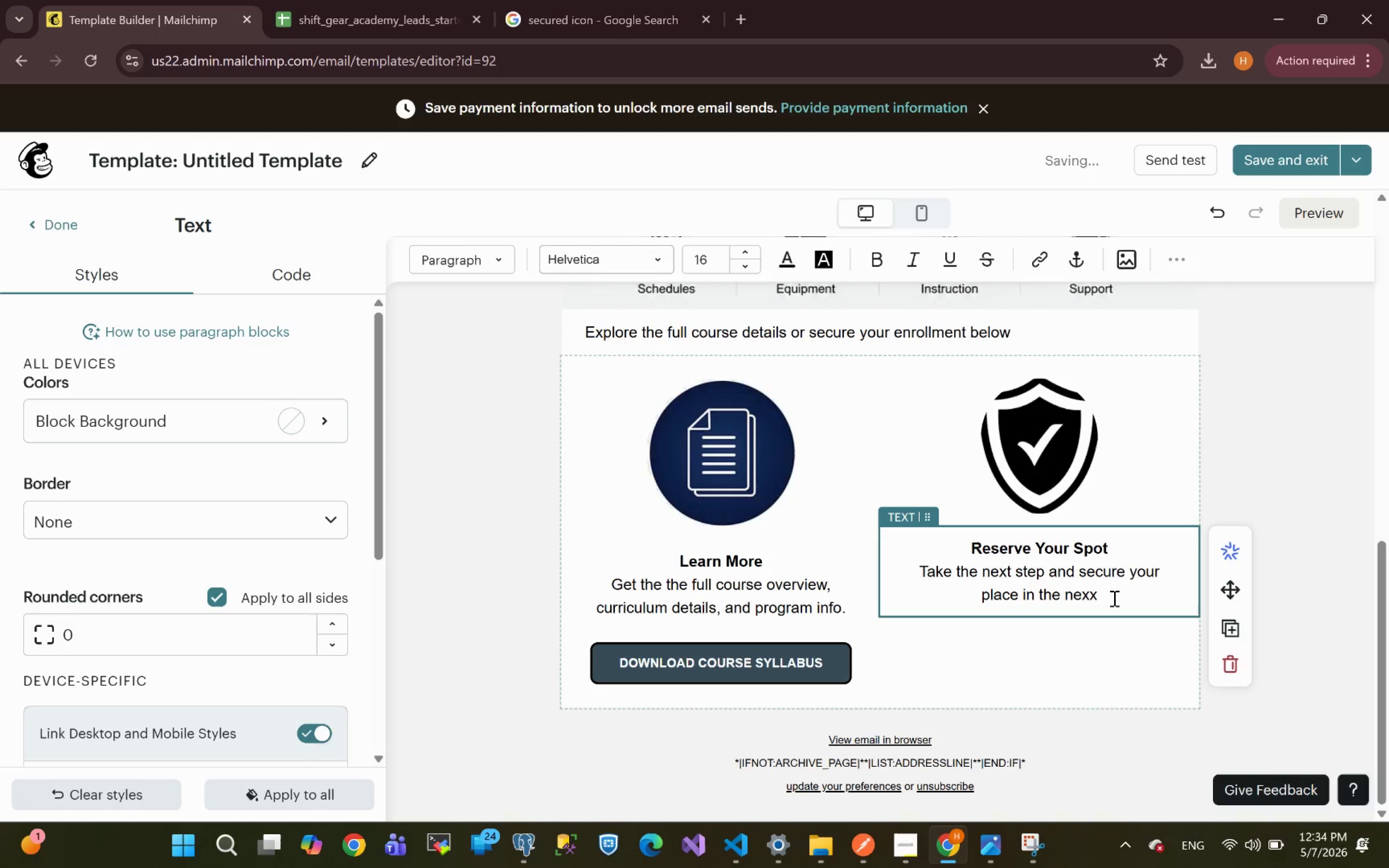 
key(Backspace)
 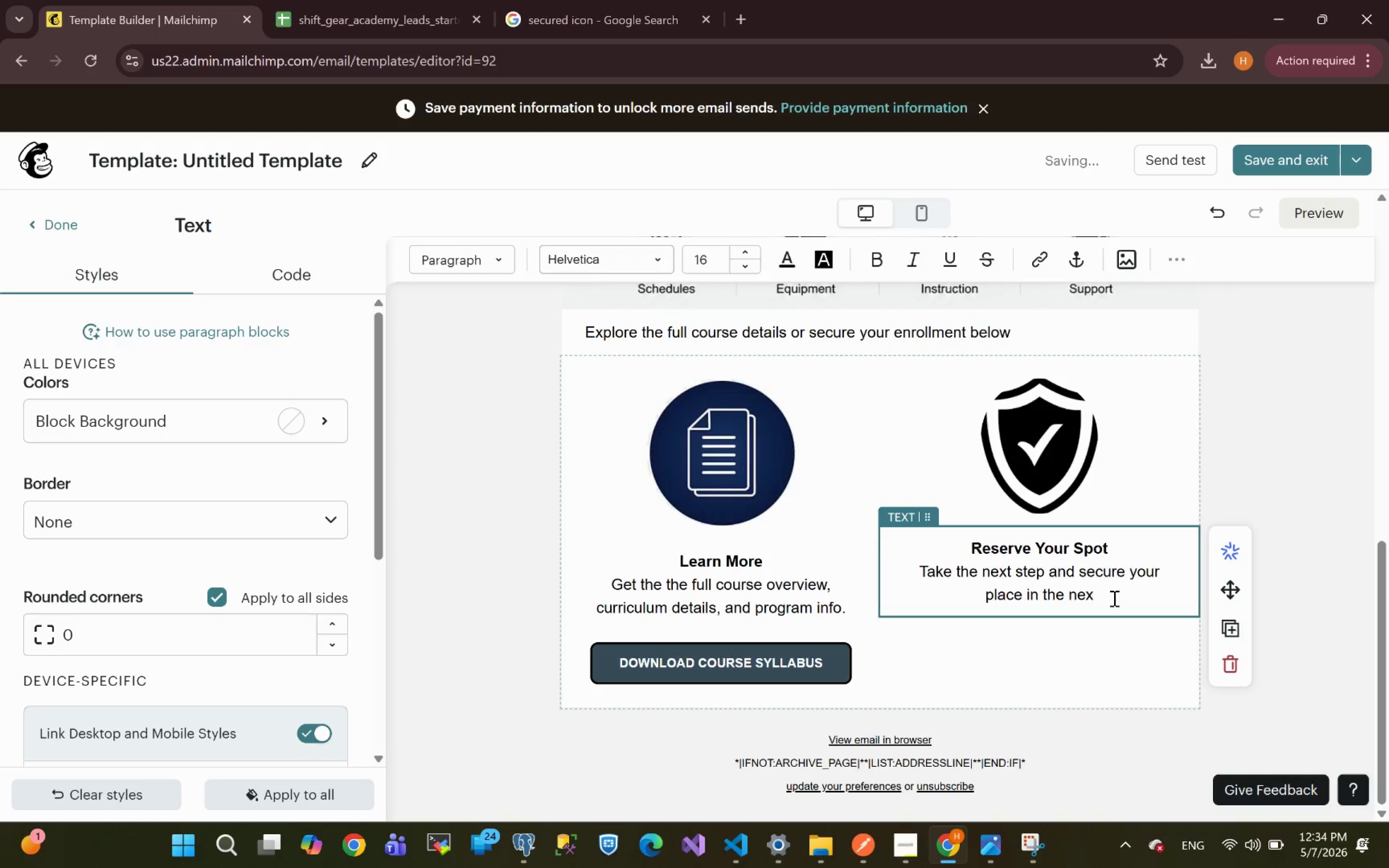 
key(T)
 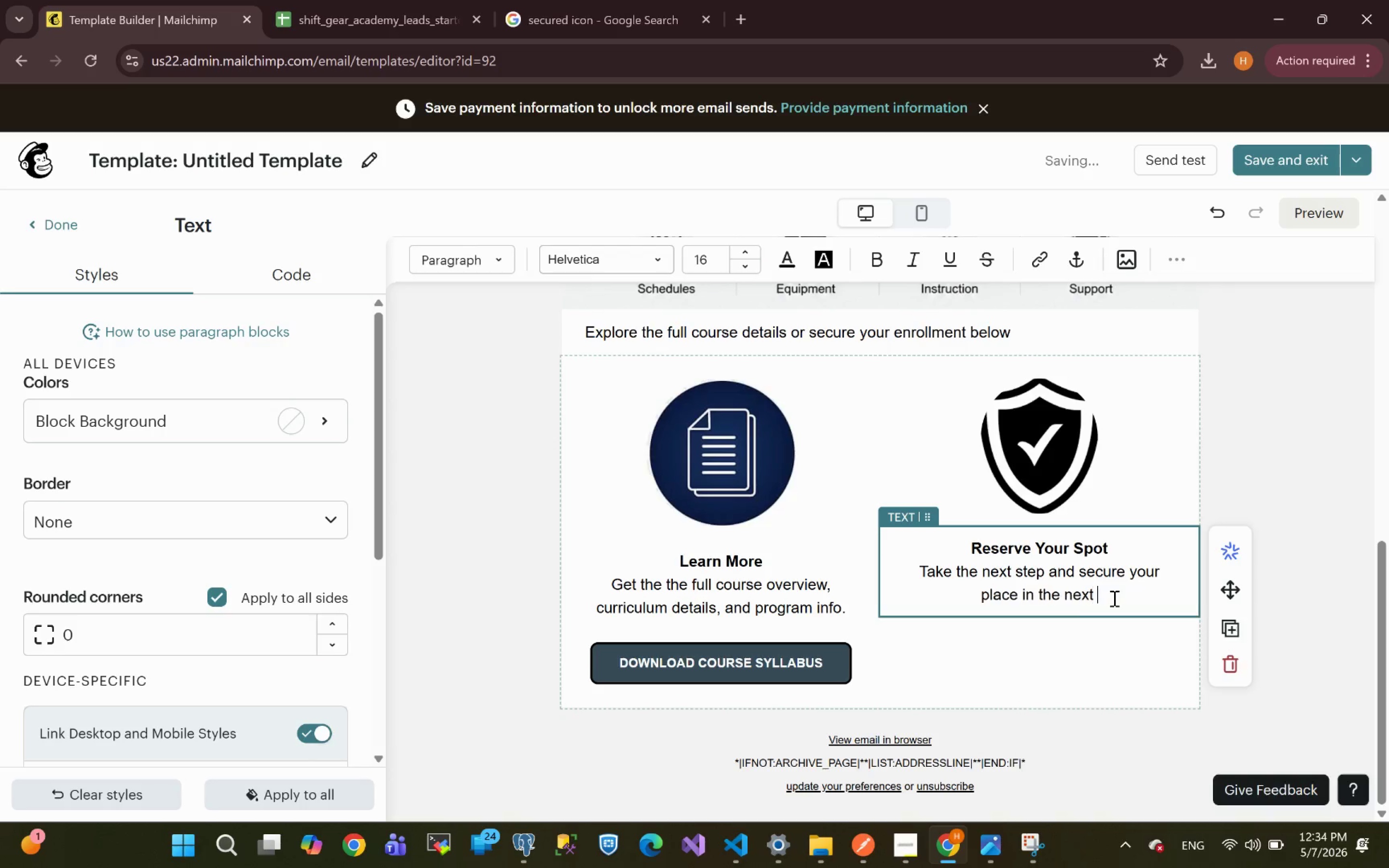 
key(Space)
 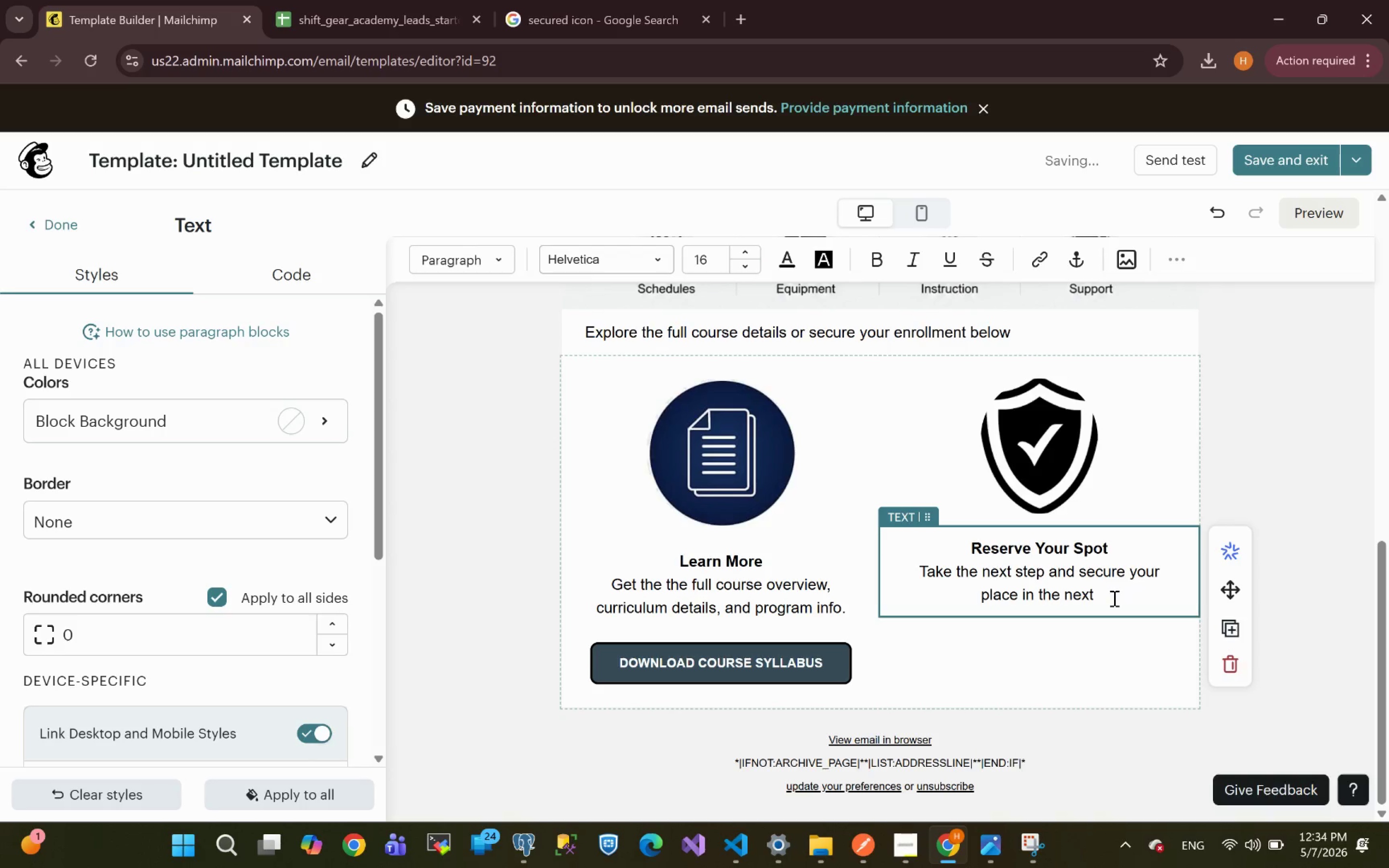 
wait(8.69)
 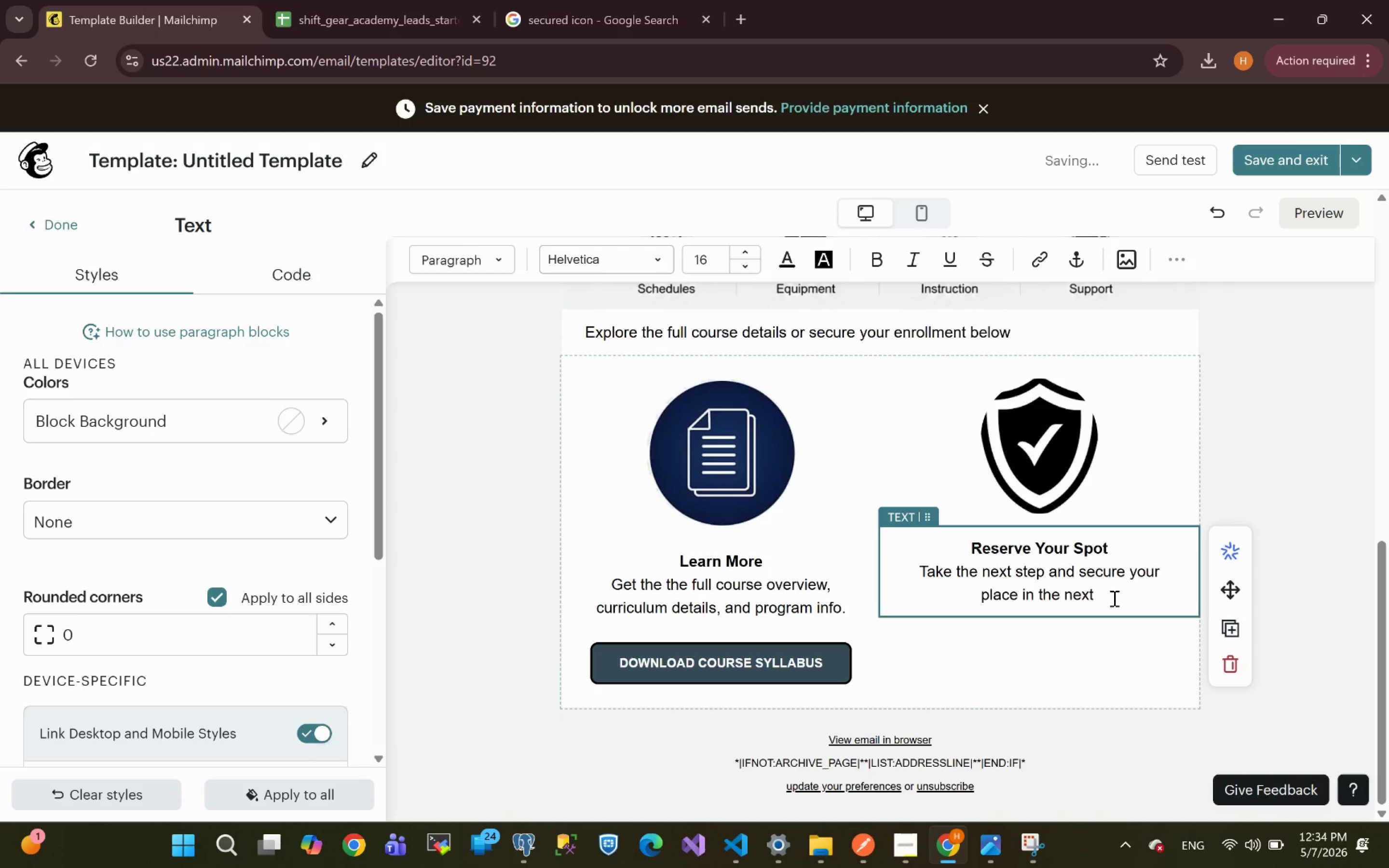 
type(class.)
 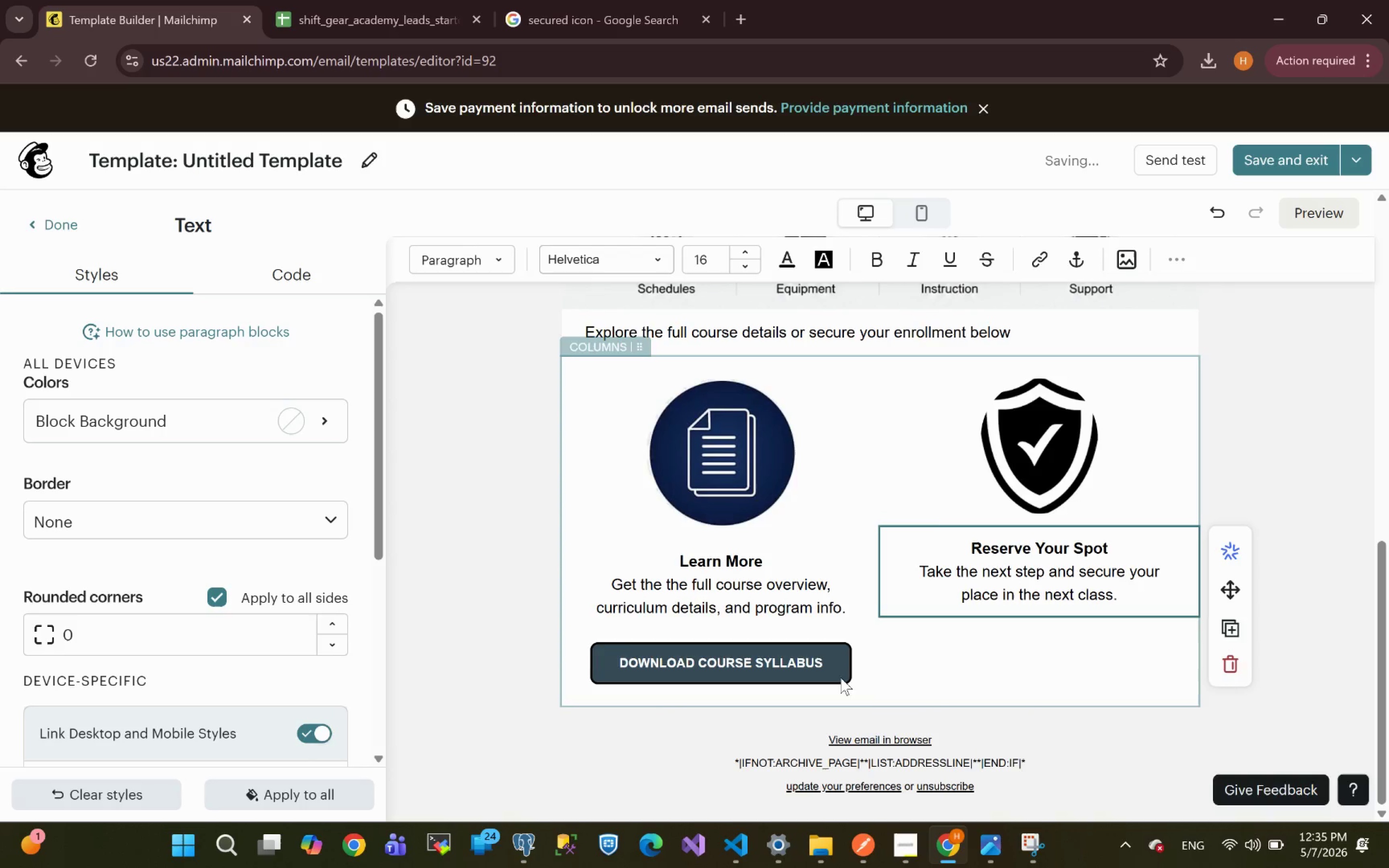 
left_click([840, 664])
 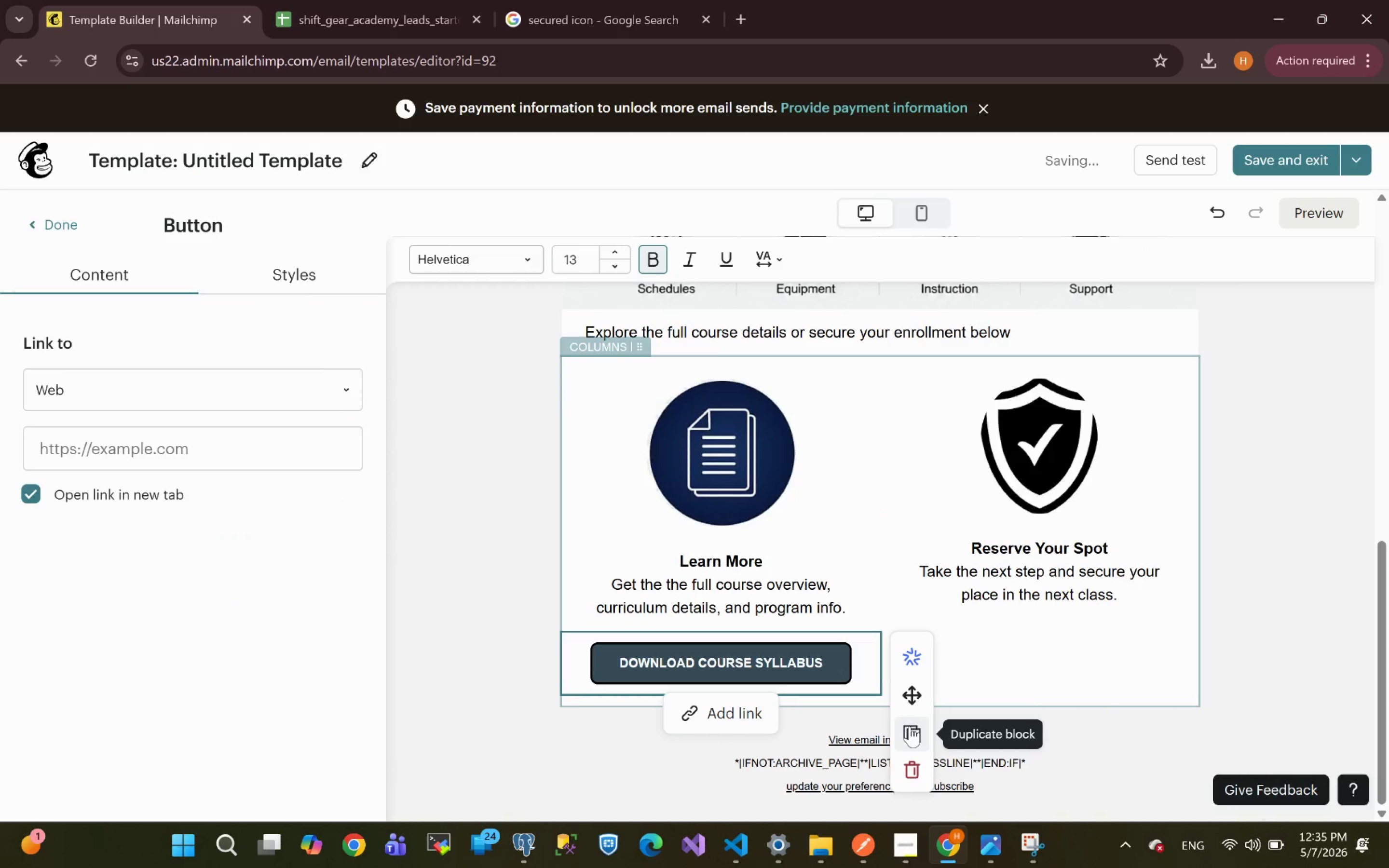 
left_click([910, 734])
 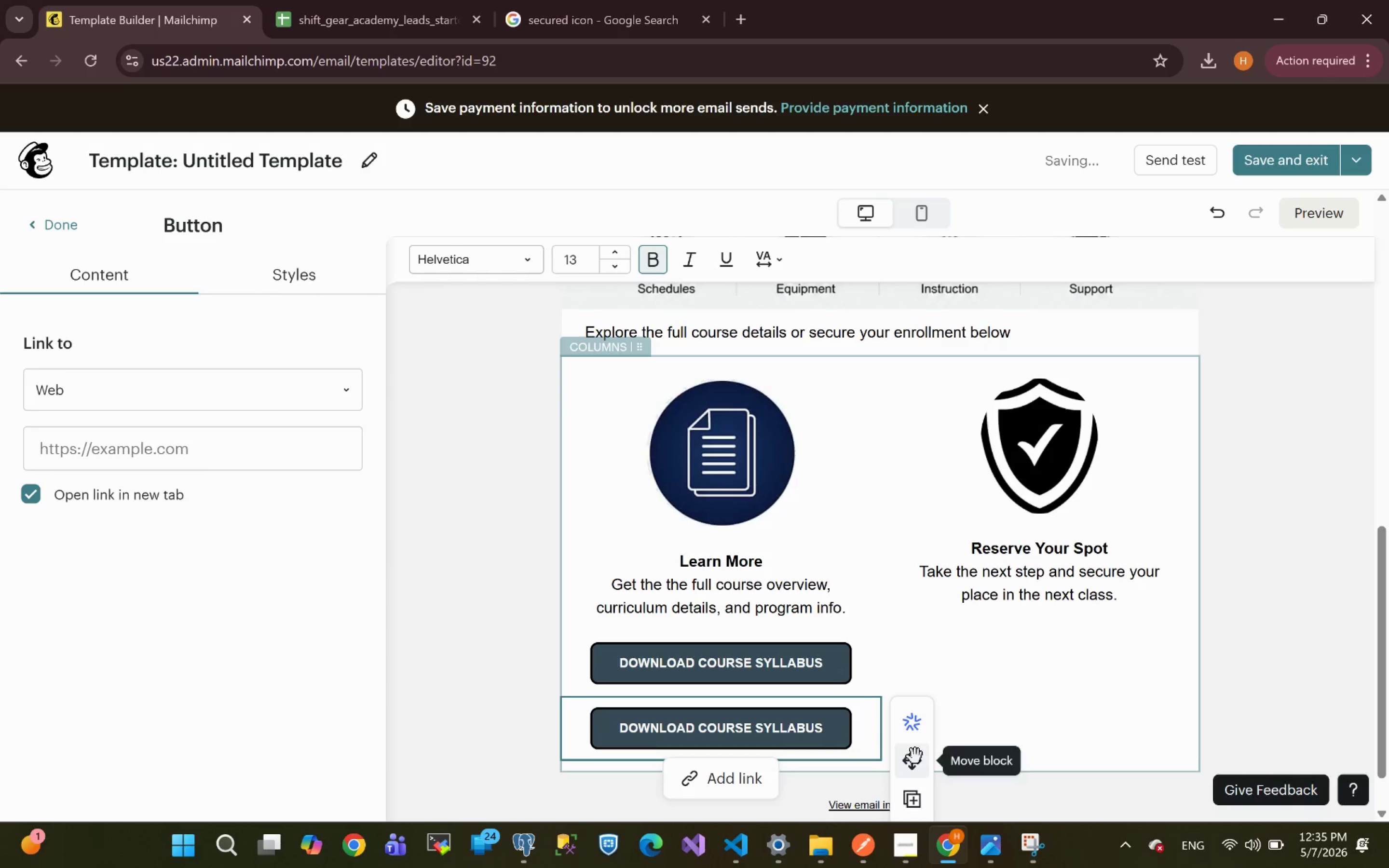 
left_click_drag(start_coordinate=[912, 765], to_coordinate=[1007, 629])
 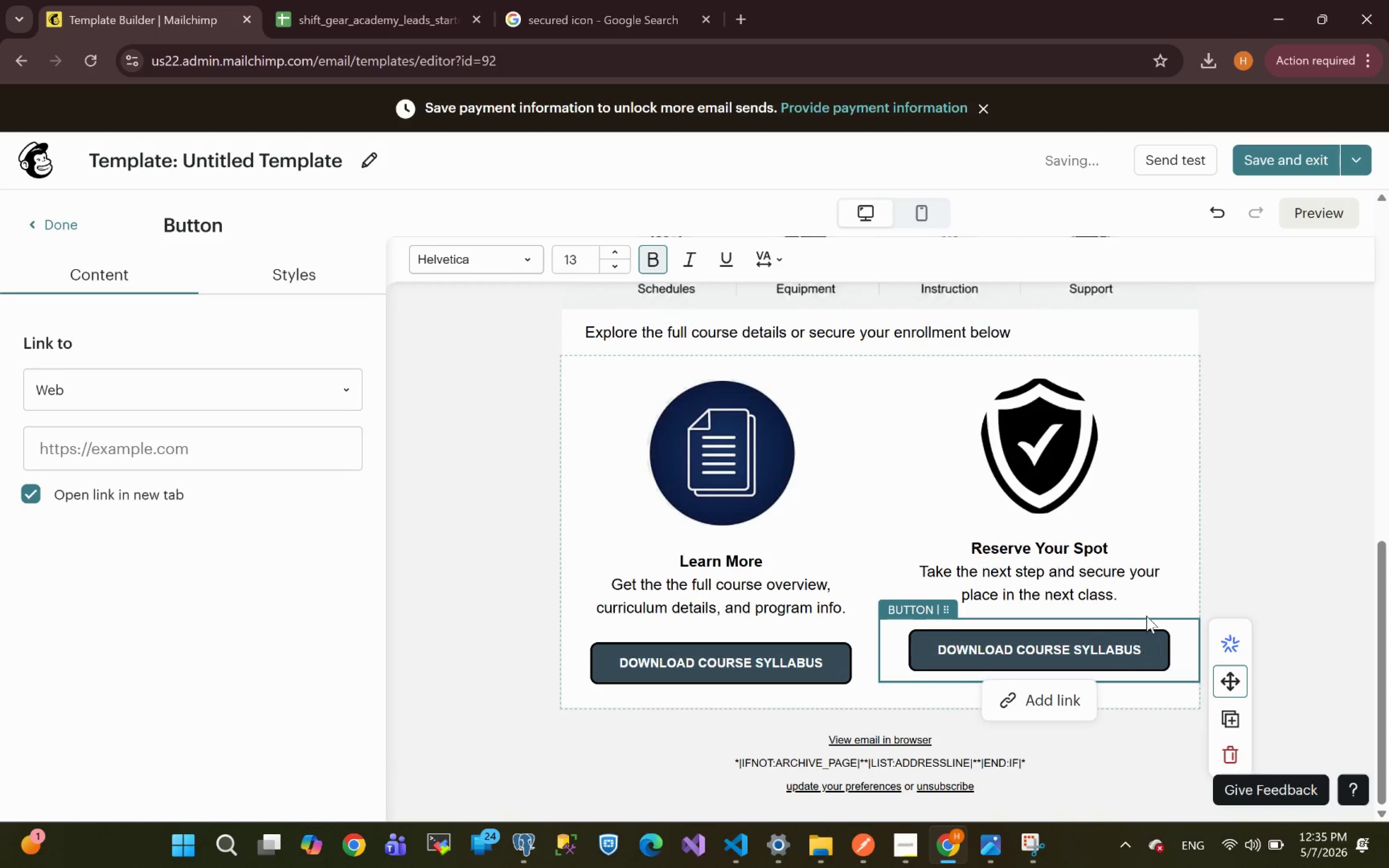 
left_click([1126, 596])
 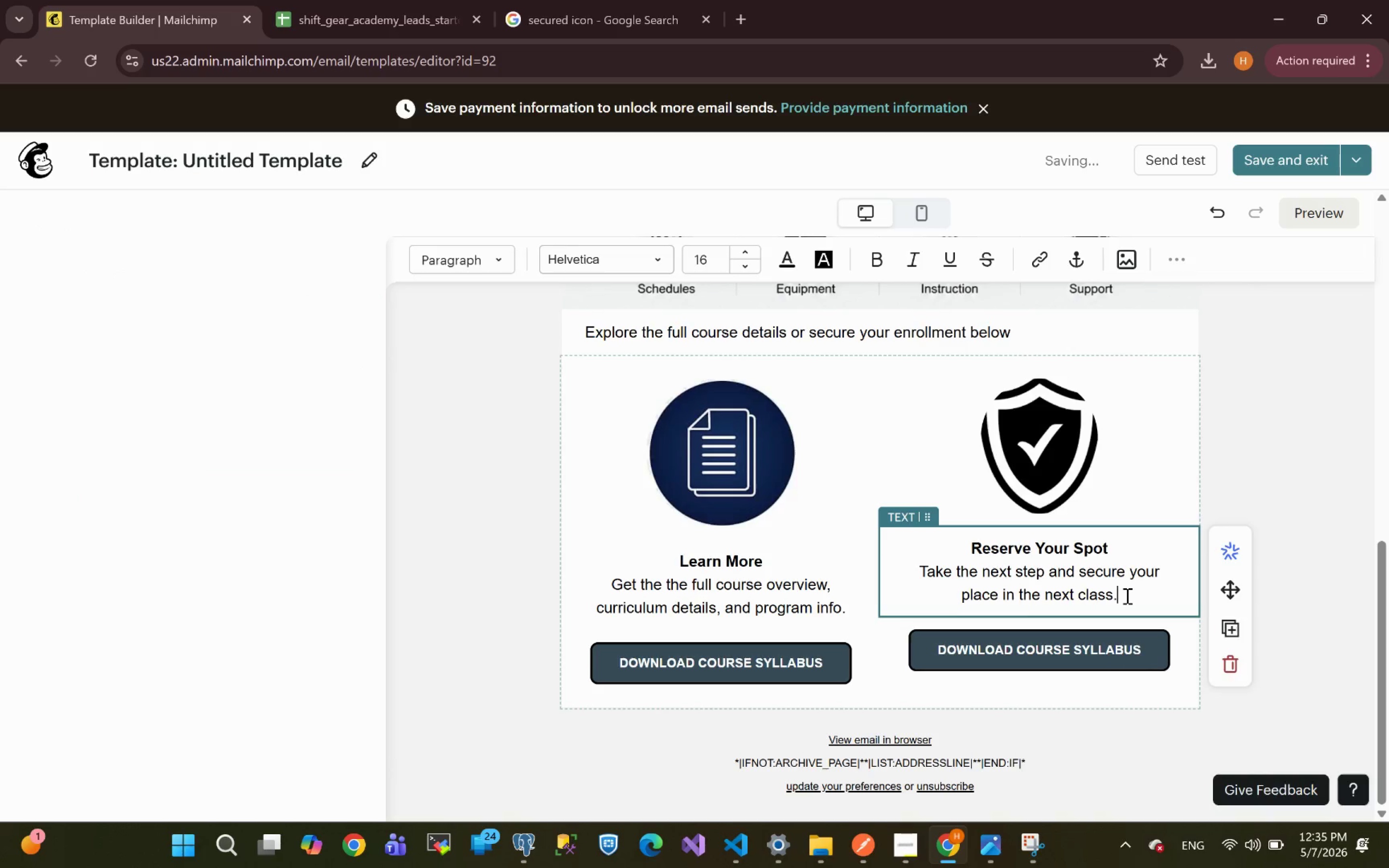 
key(Enter)
 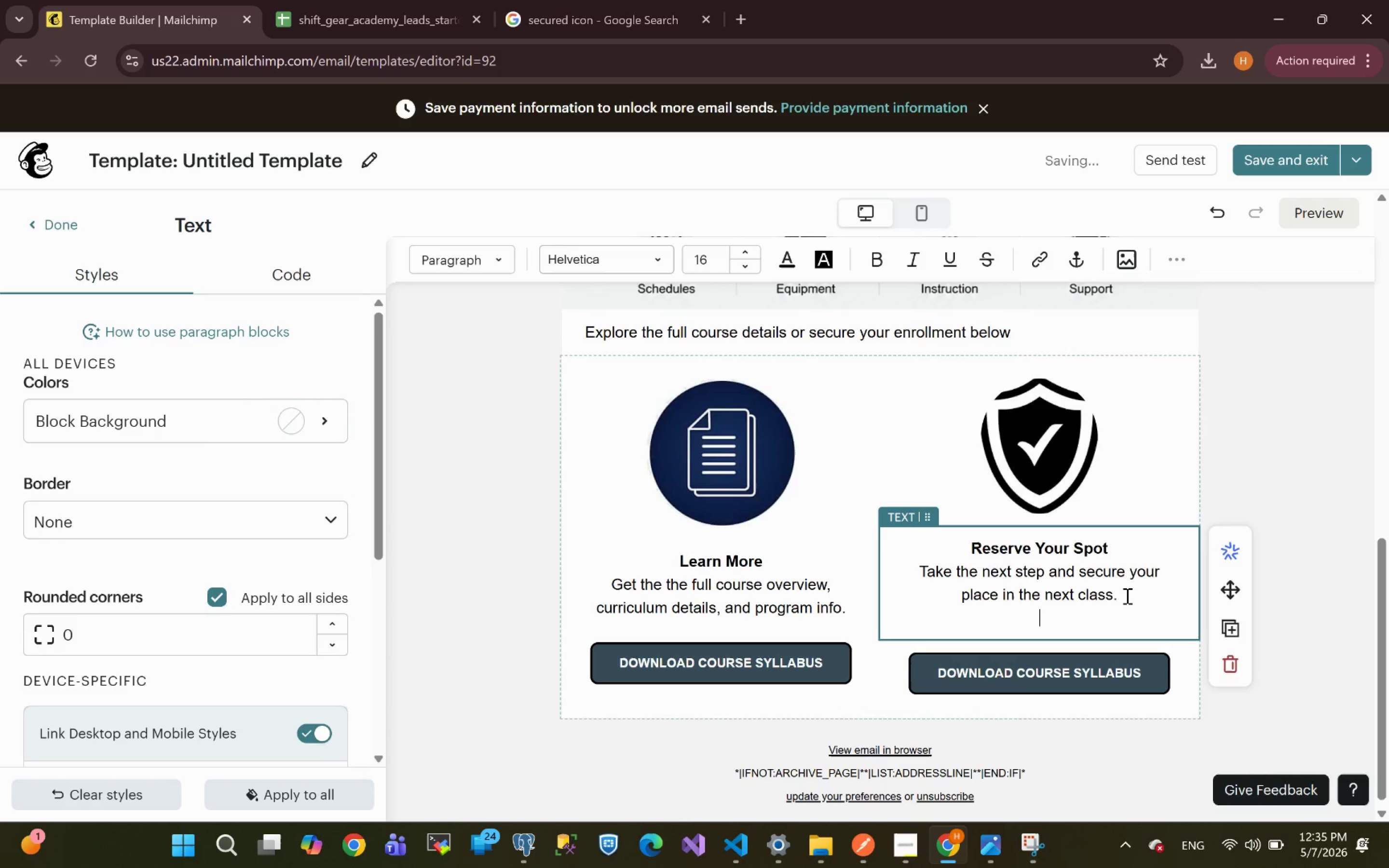 
key(Backspace)
 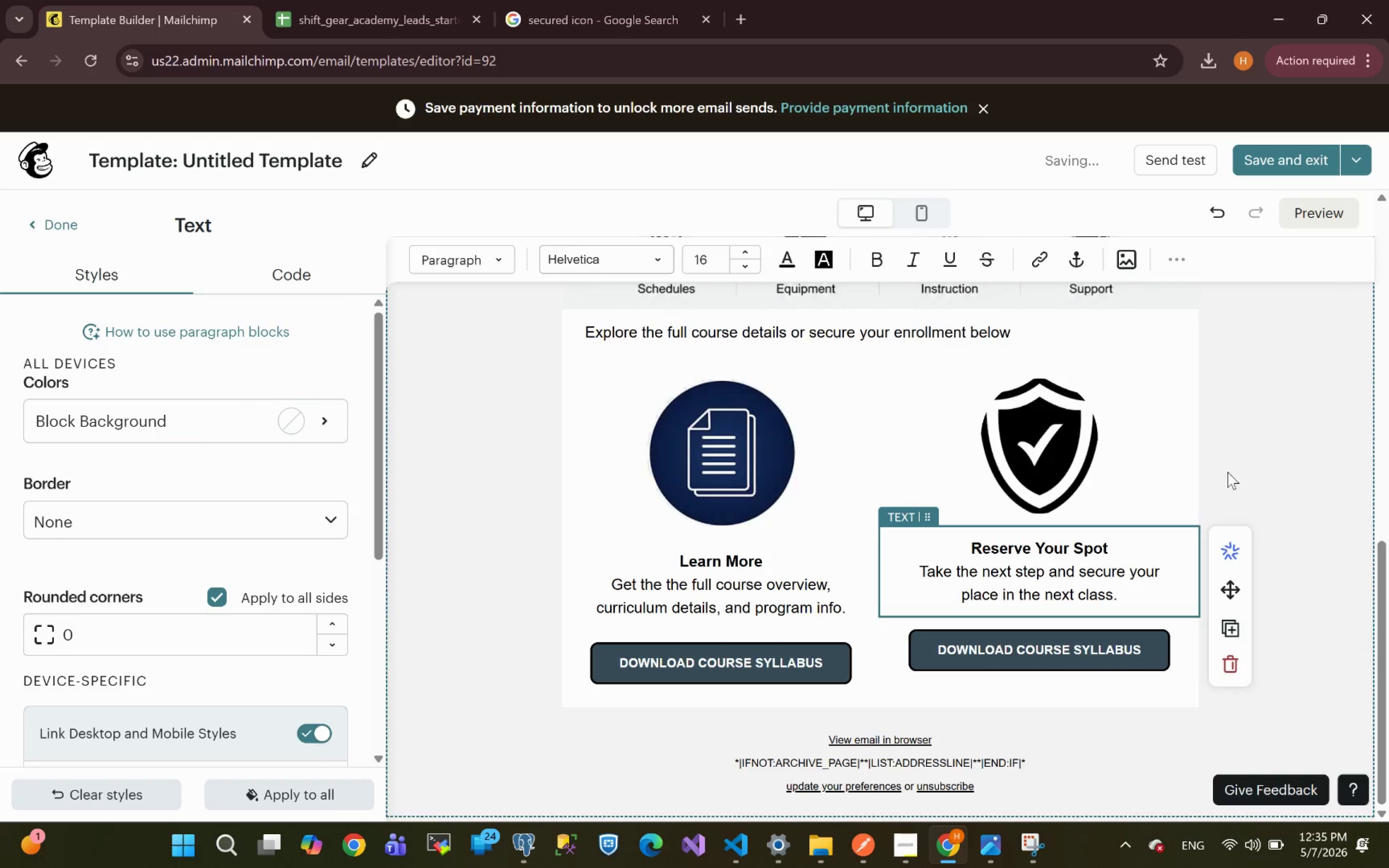 
left_click([1046, 464])
 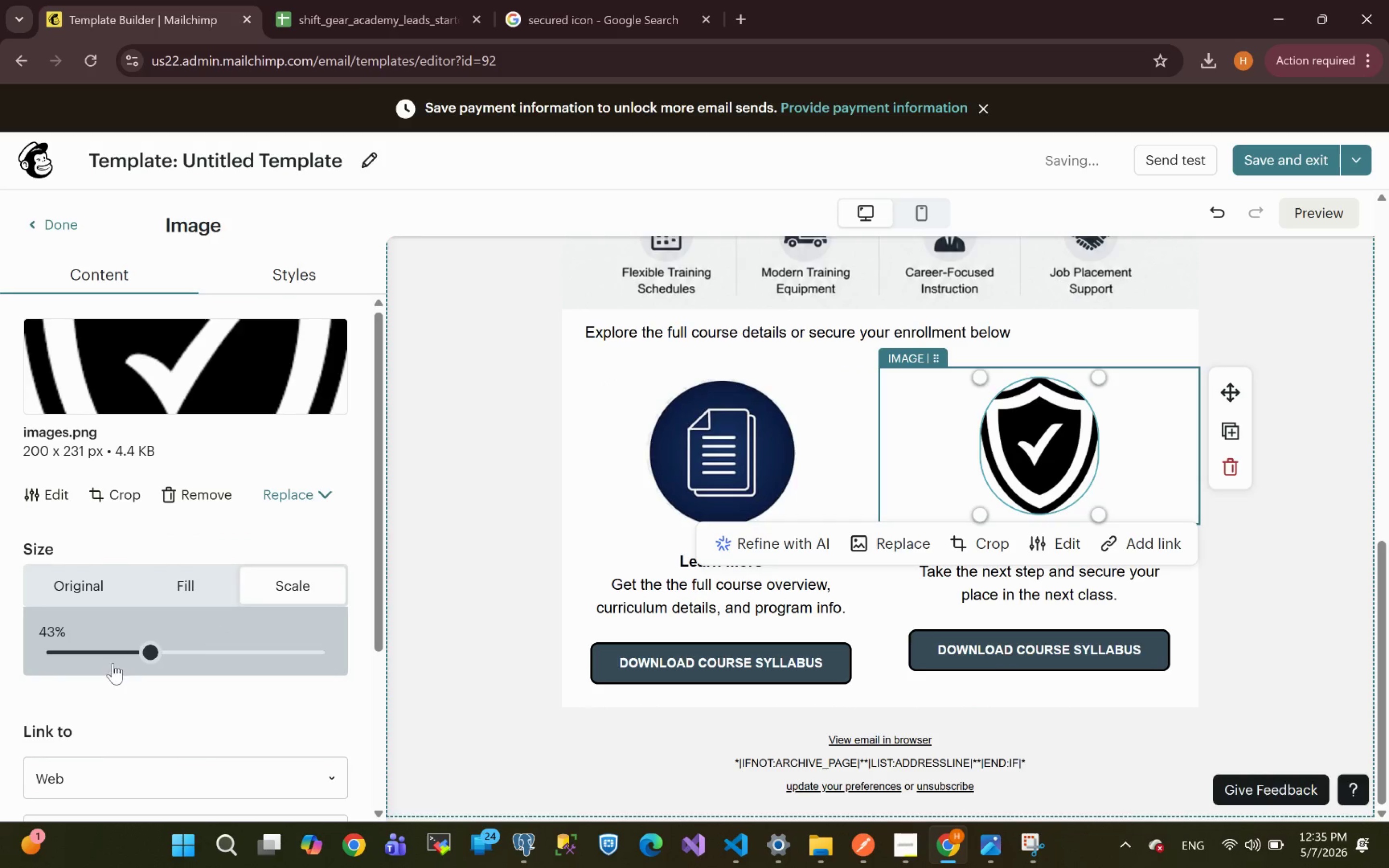 
left_click_drag(start_coordinate=[151, 650], to_coordinate=[165, 643])
 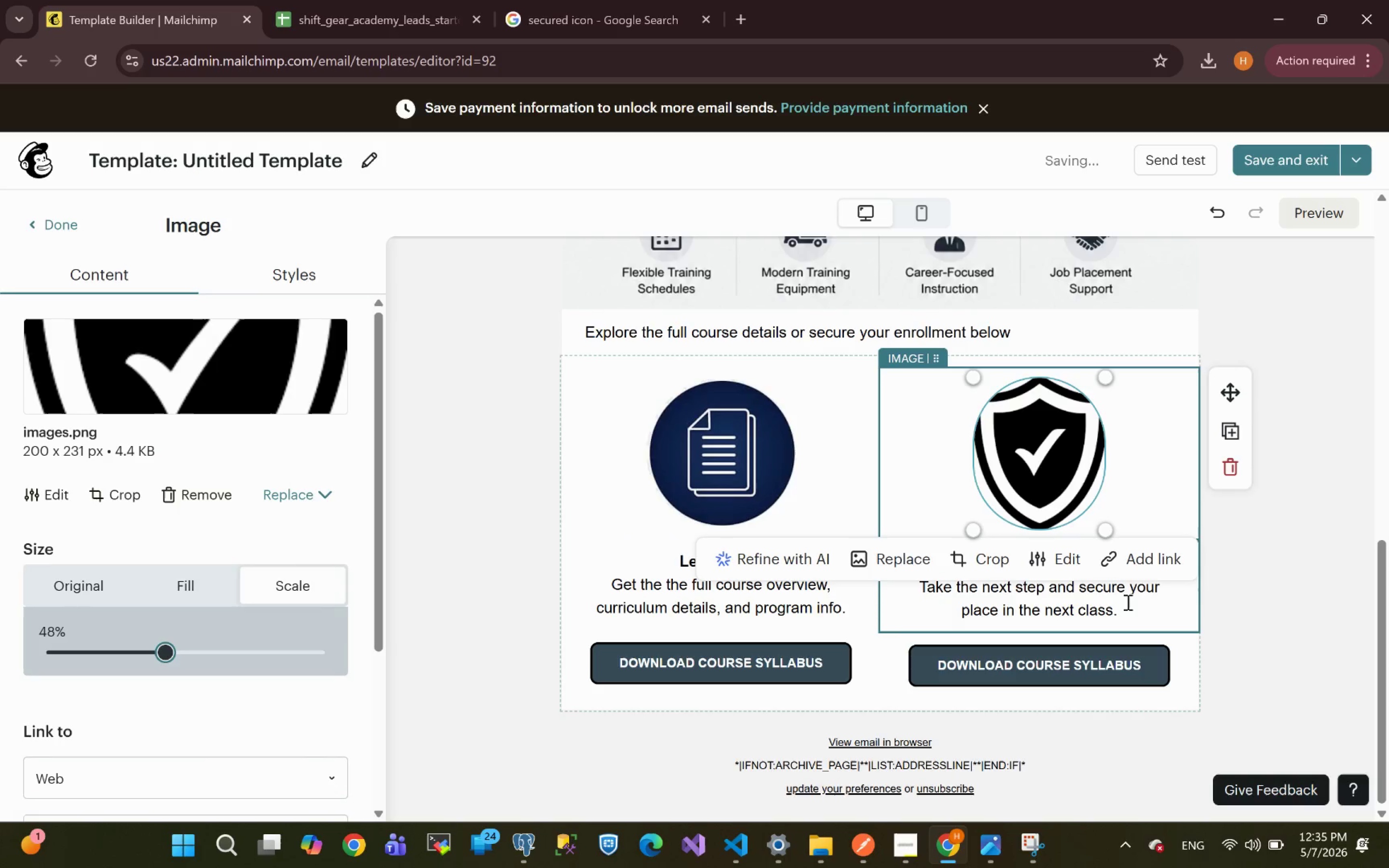 
left_click([1305, 600])
 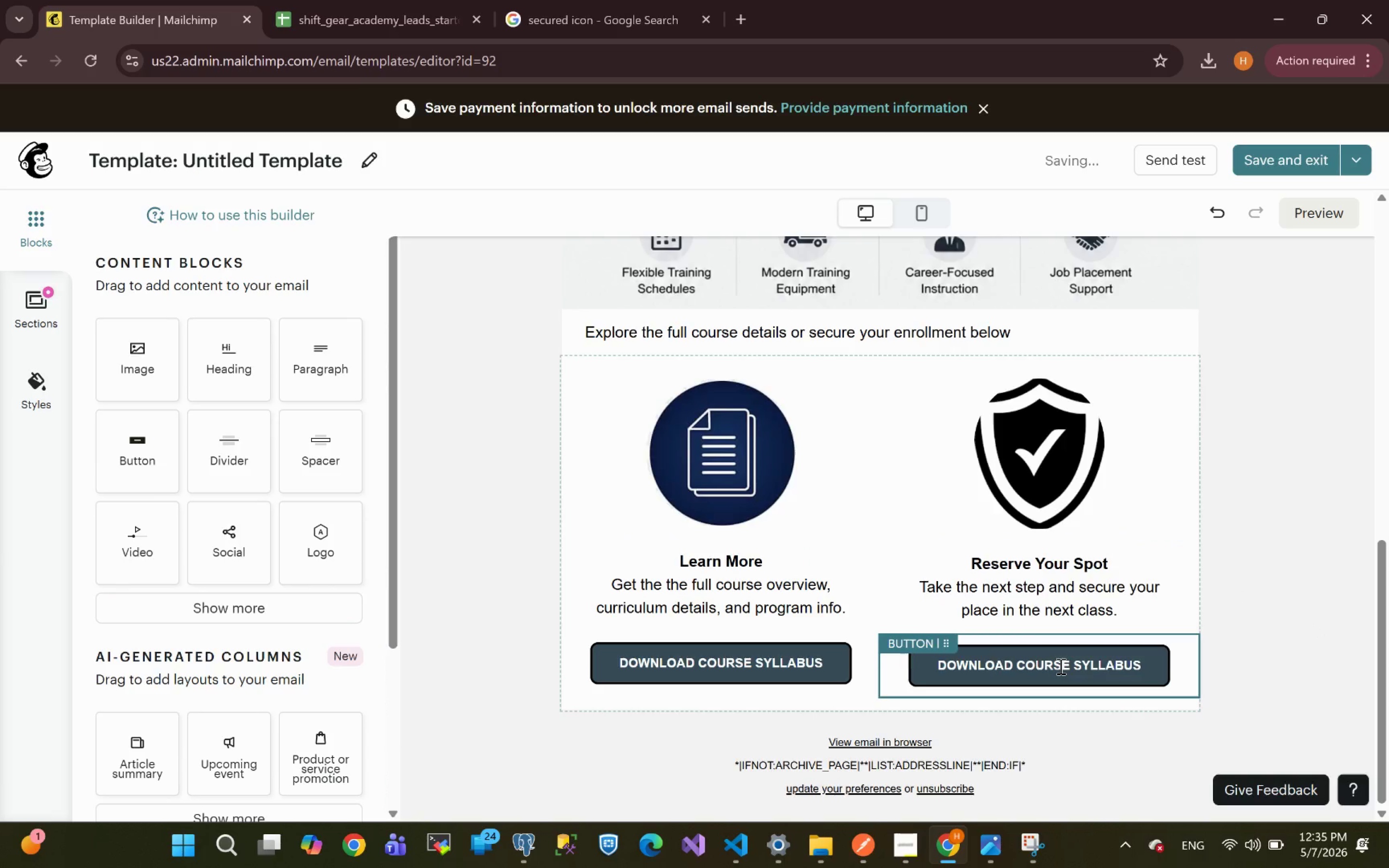 
wait(11.41)
 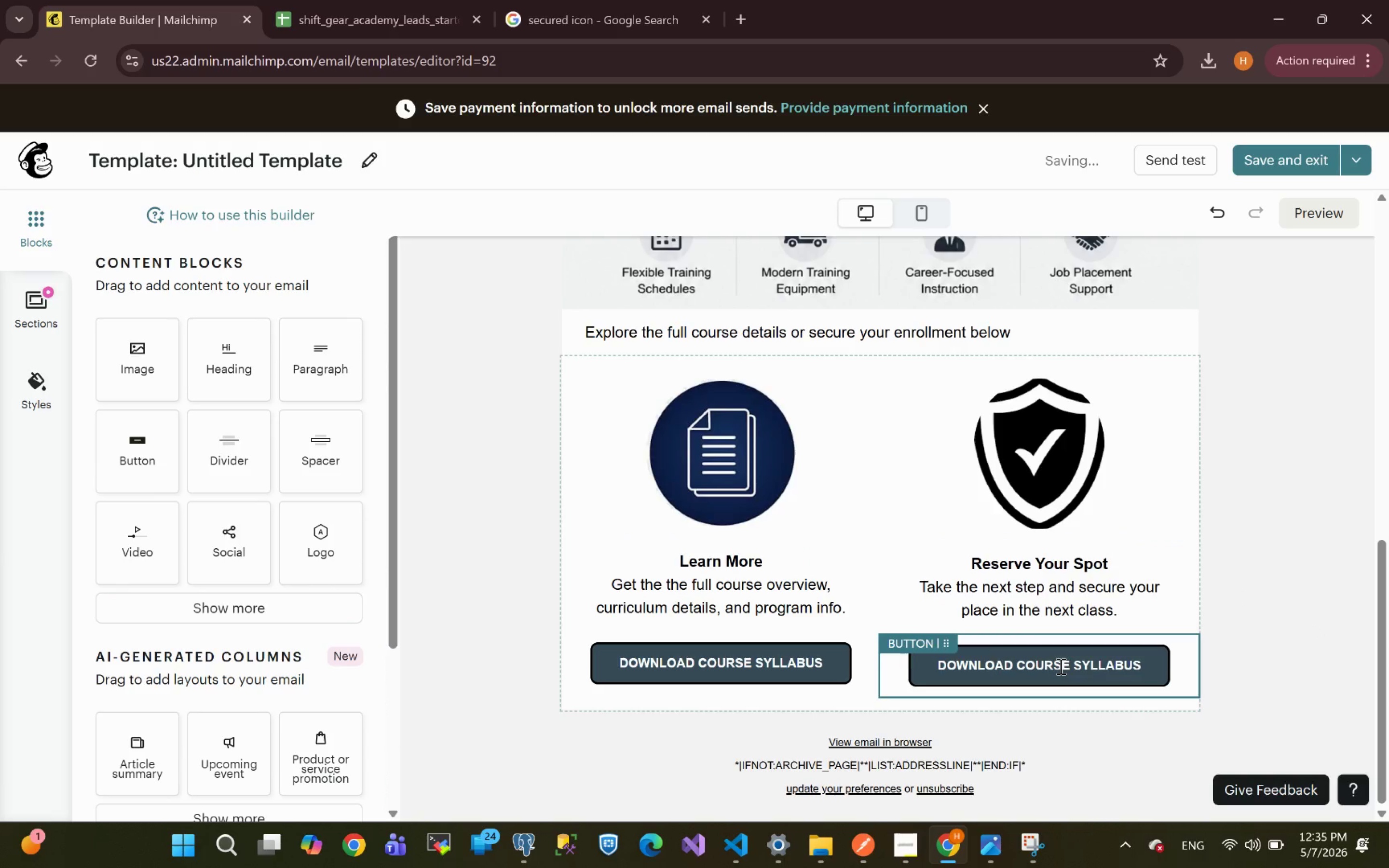 
double_click([1023, 670])
 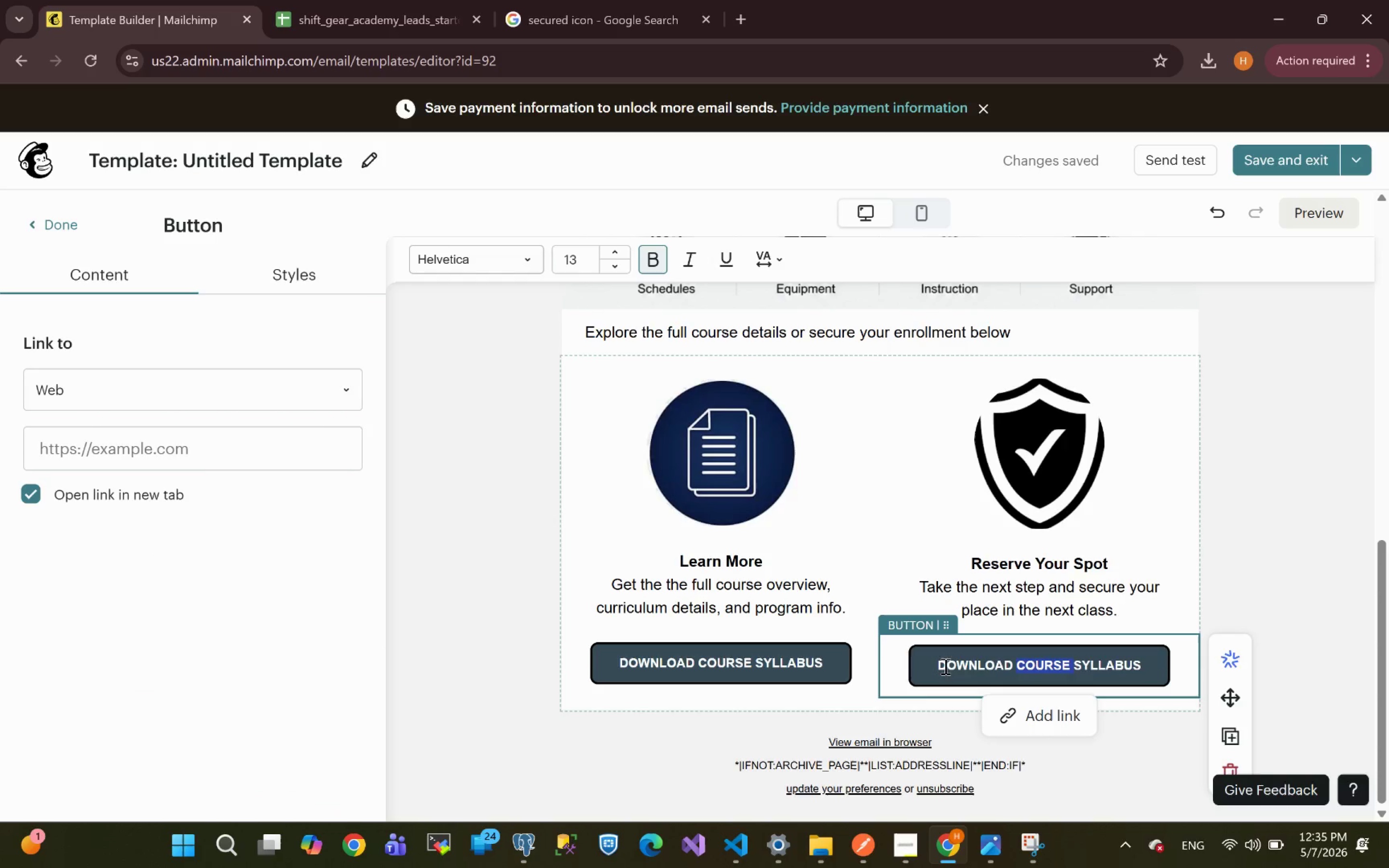 
left_click([942, 665])
 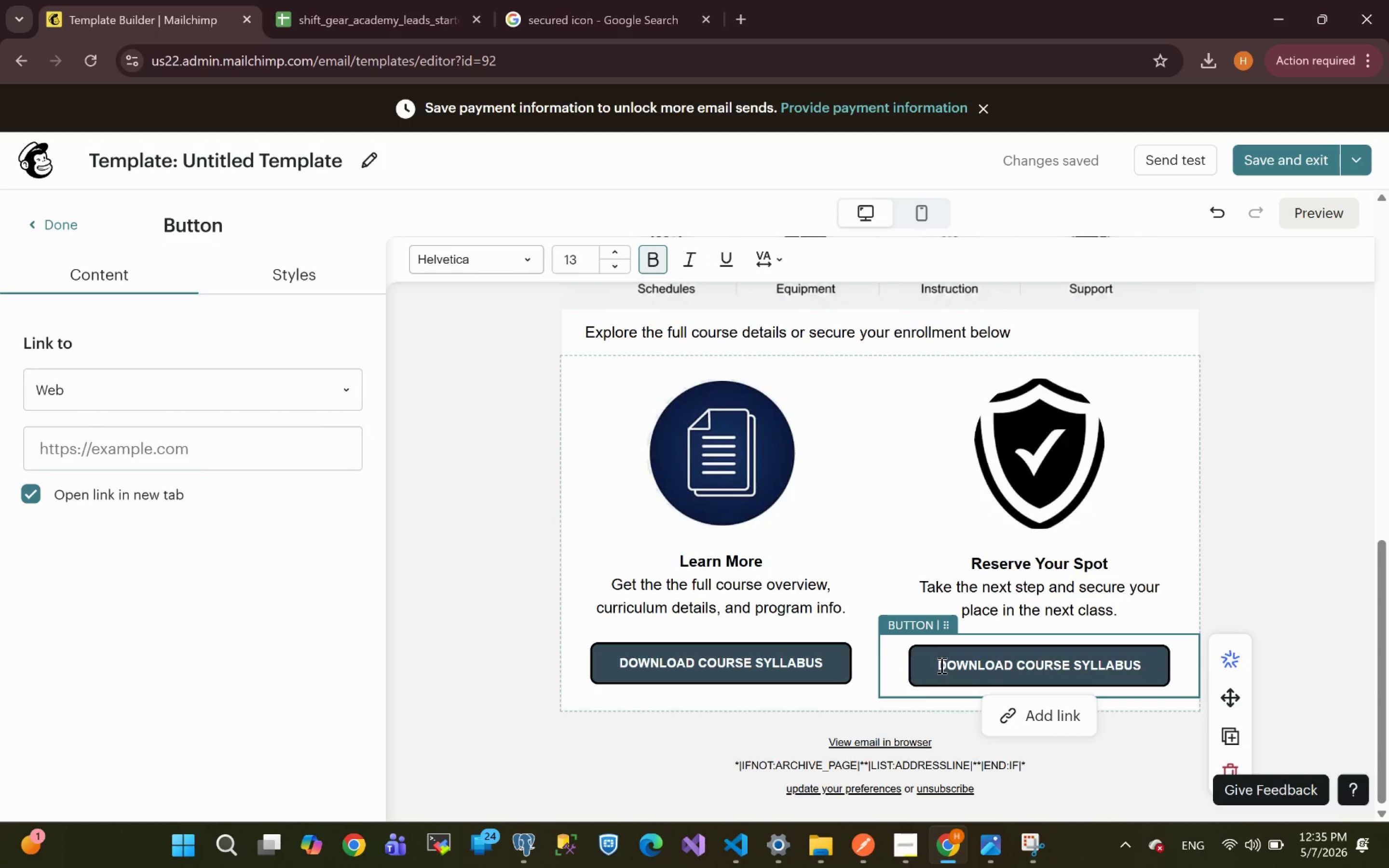 
left_click_drag(start_coordinate=[940, 665], to_coordinate=[1197, 646])
 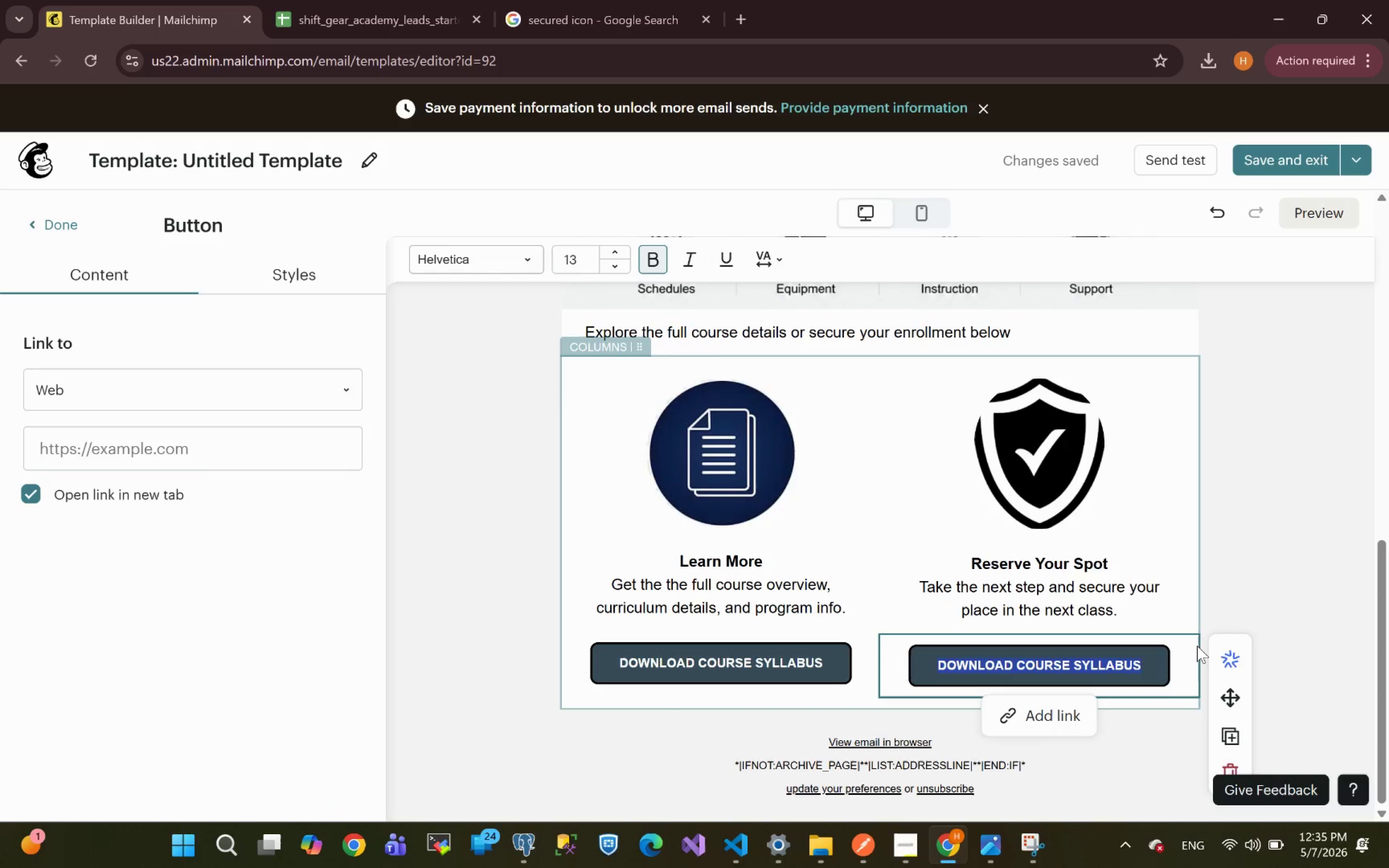 
type(Pa)
key(Backspace)
type(AY INROLLMENT DEPOSIT)
 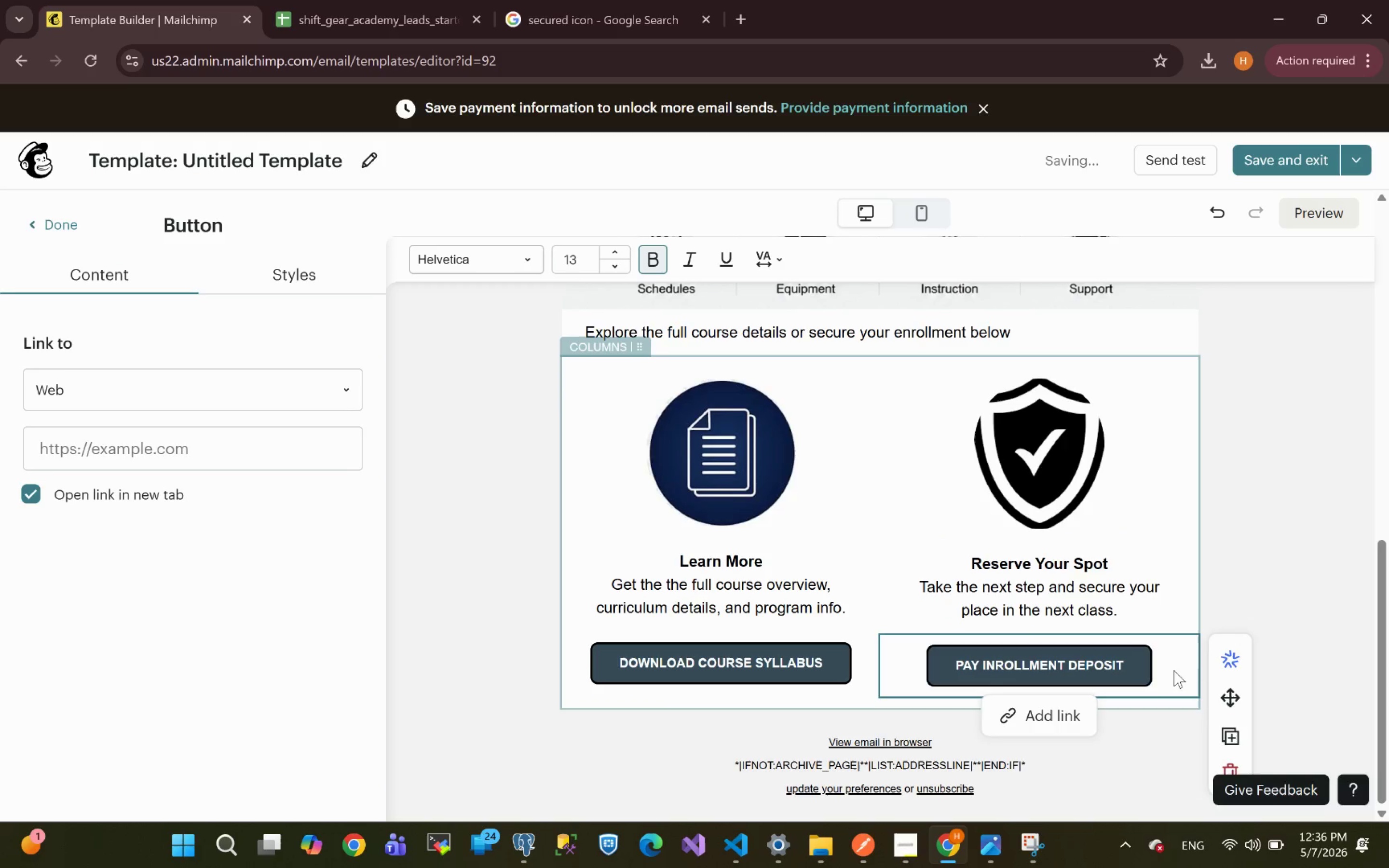 
left_click([1145, 665])
 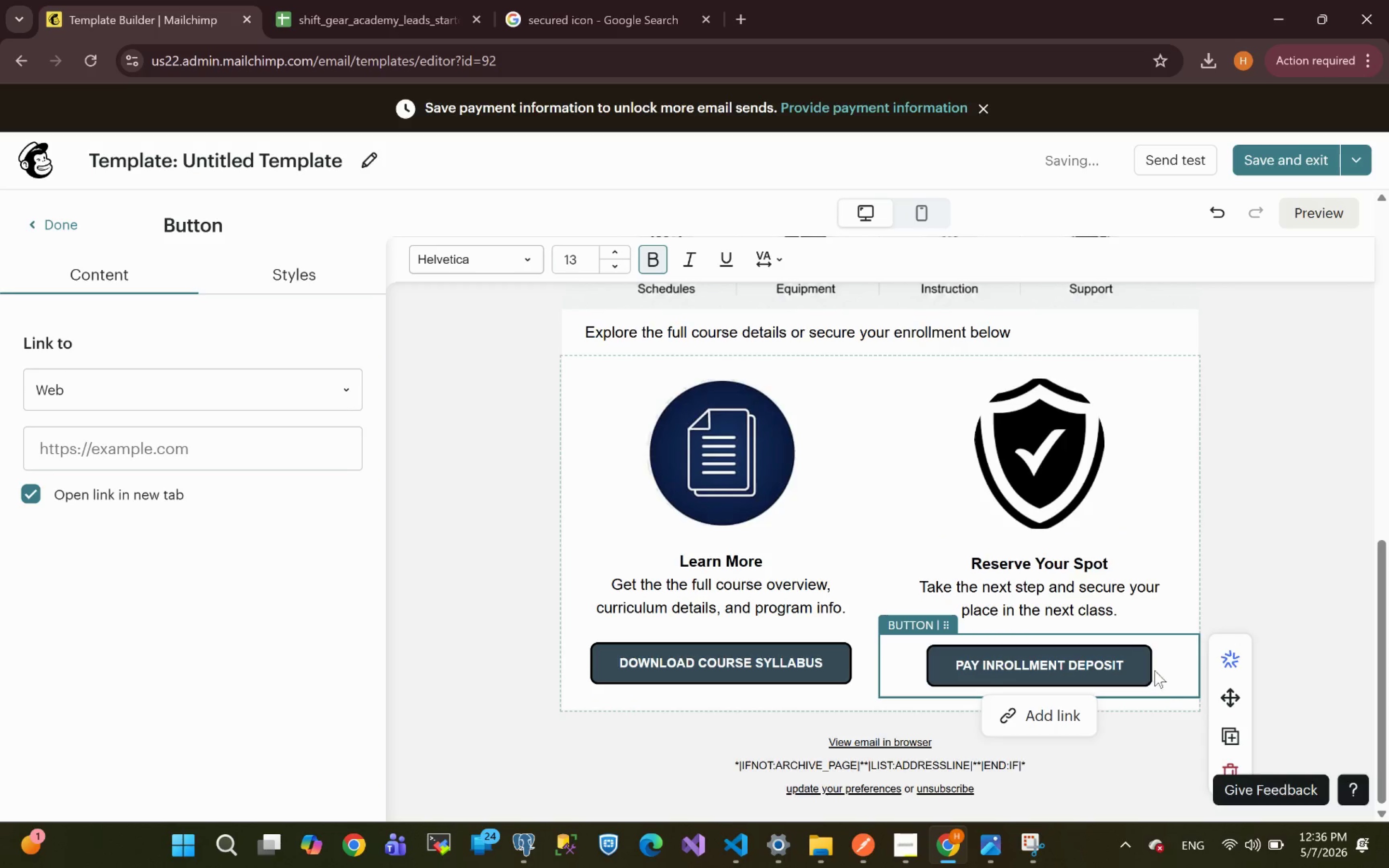 
left_click([301, 278])
 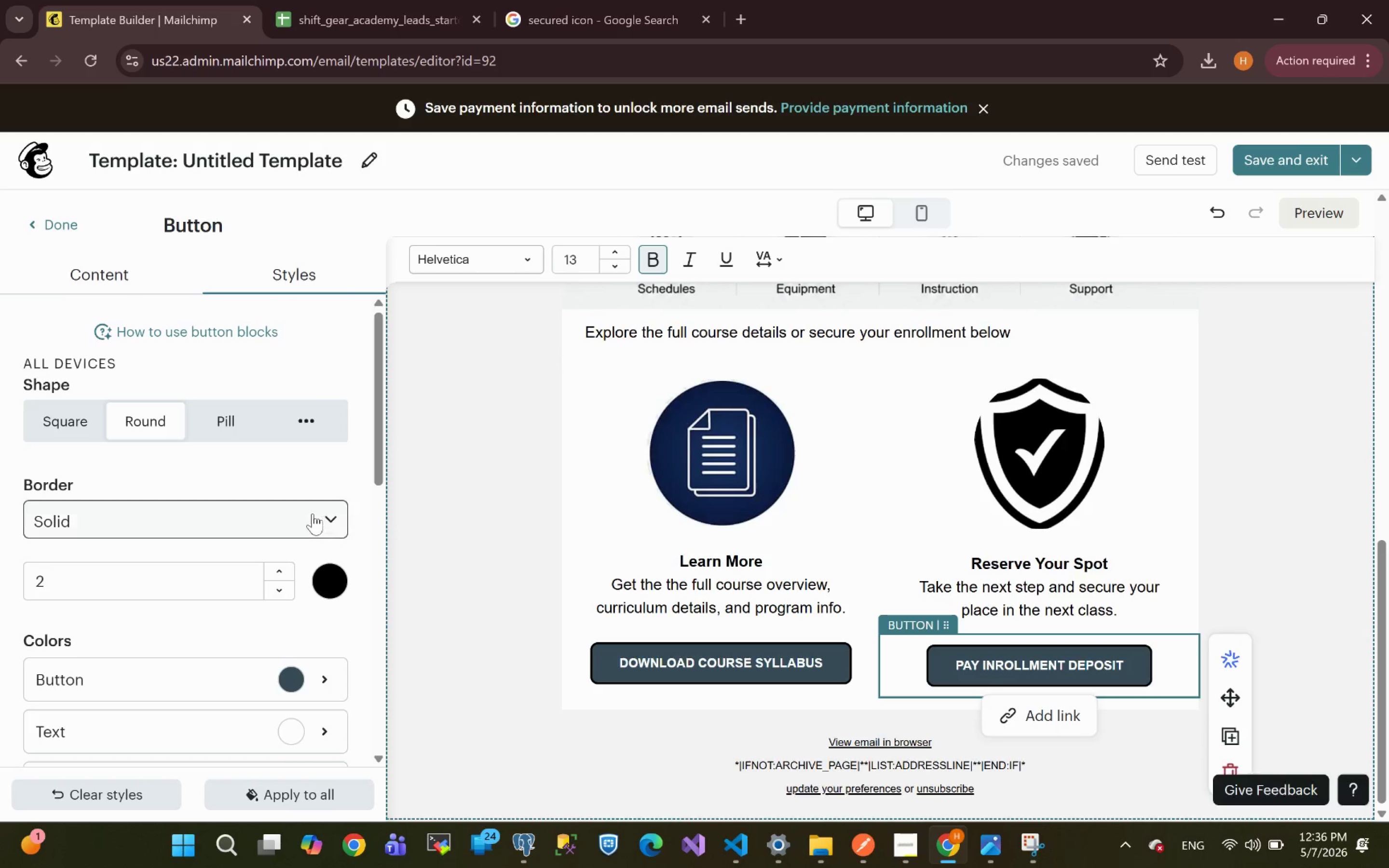 
mouse_move([282, 645])
 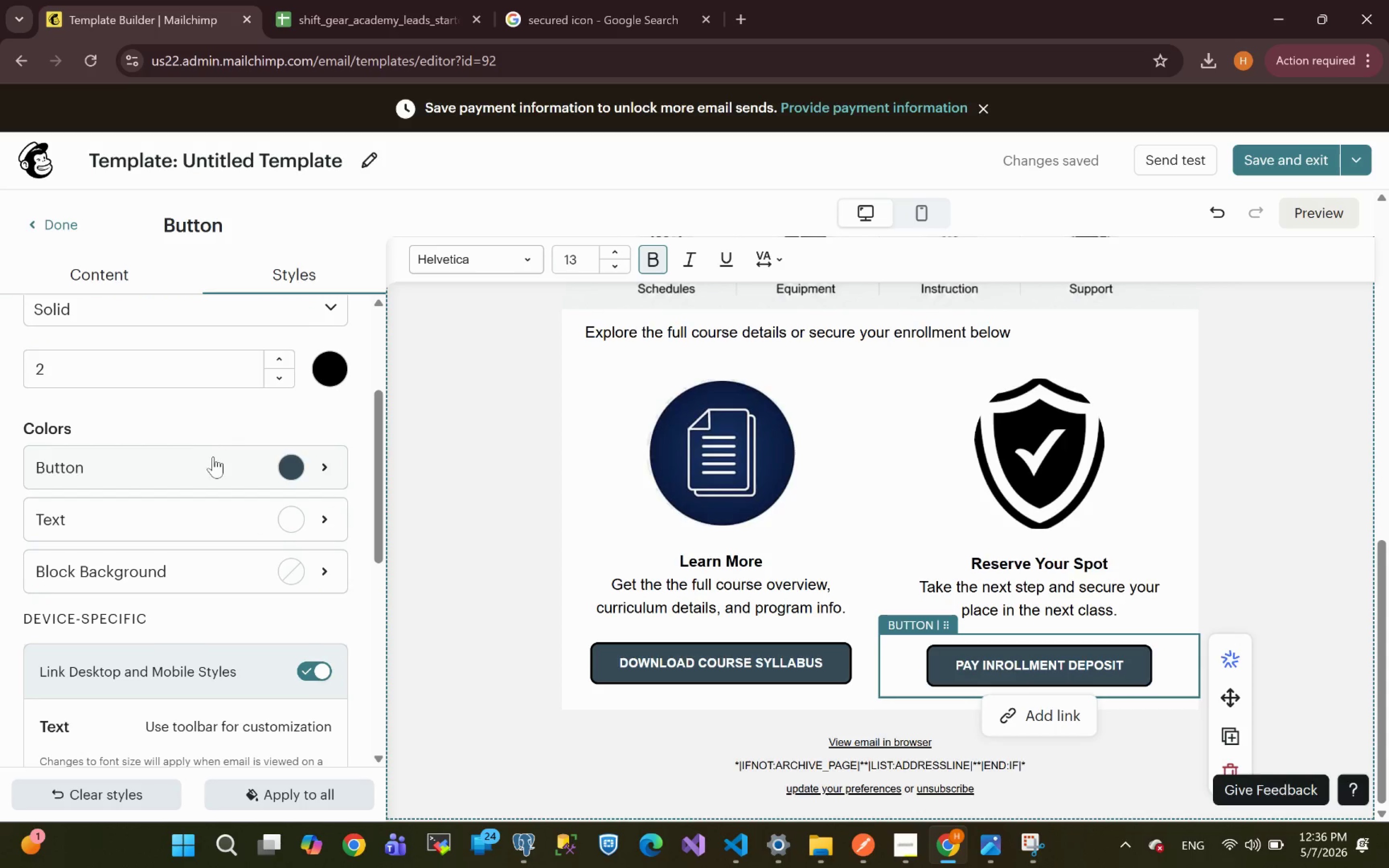 
left_click([213, 469])
 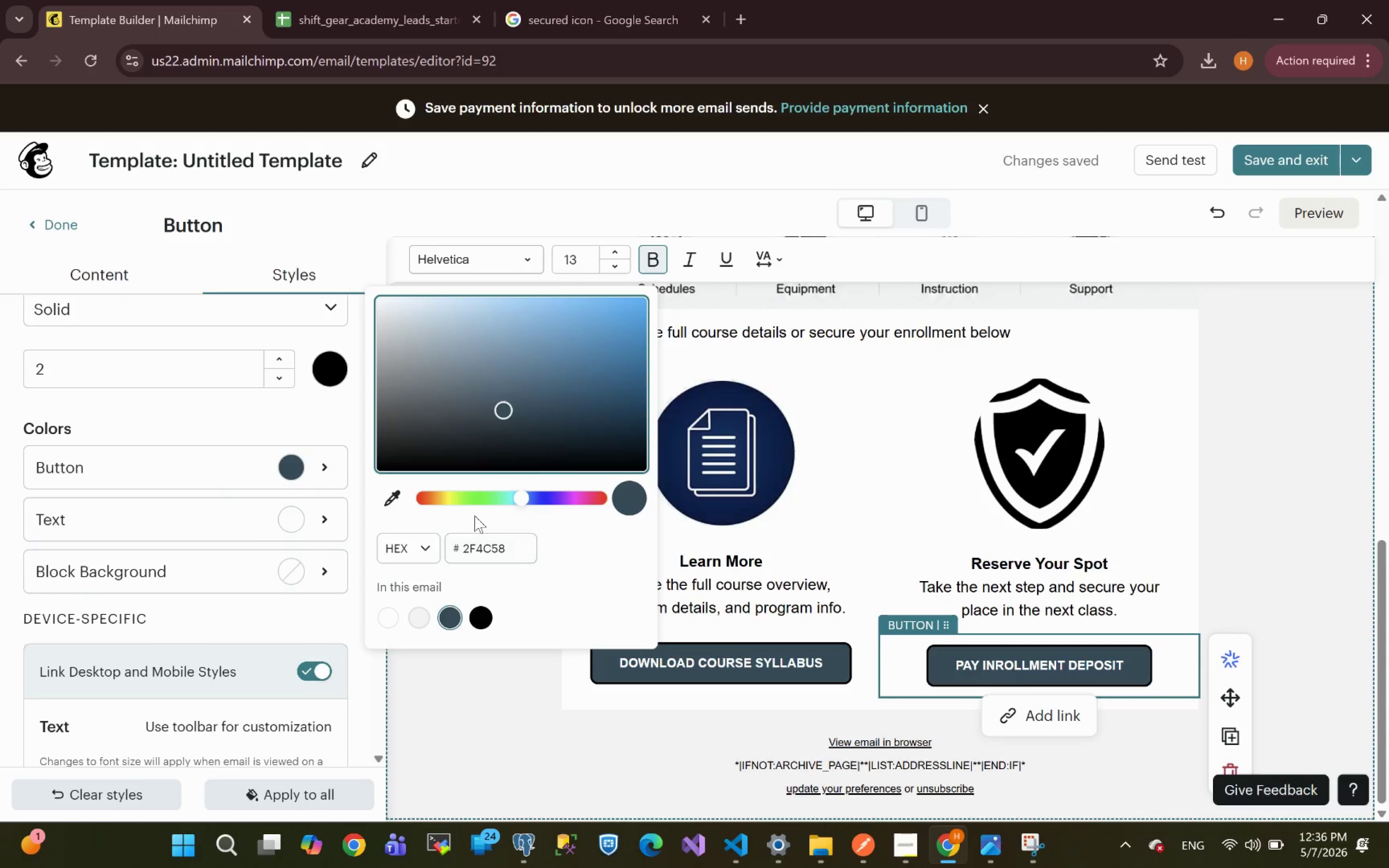 
left_click([485, 497])
 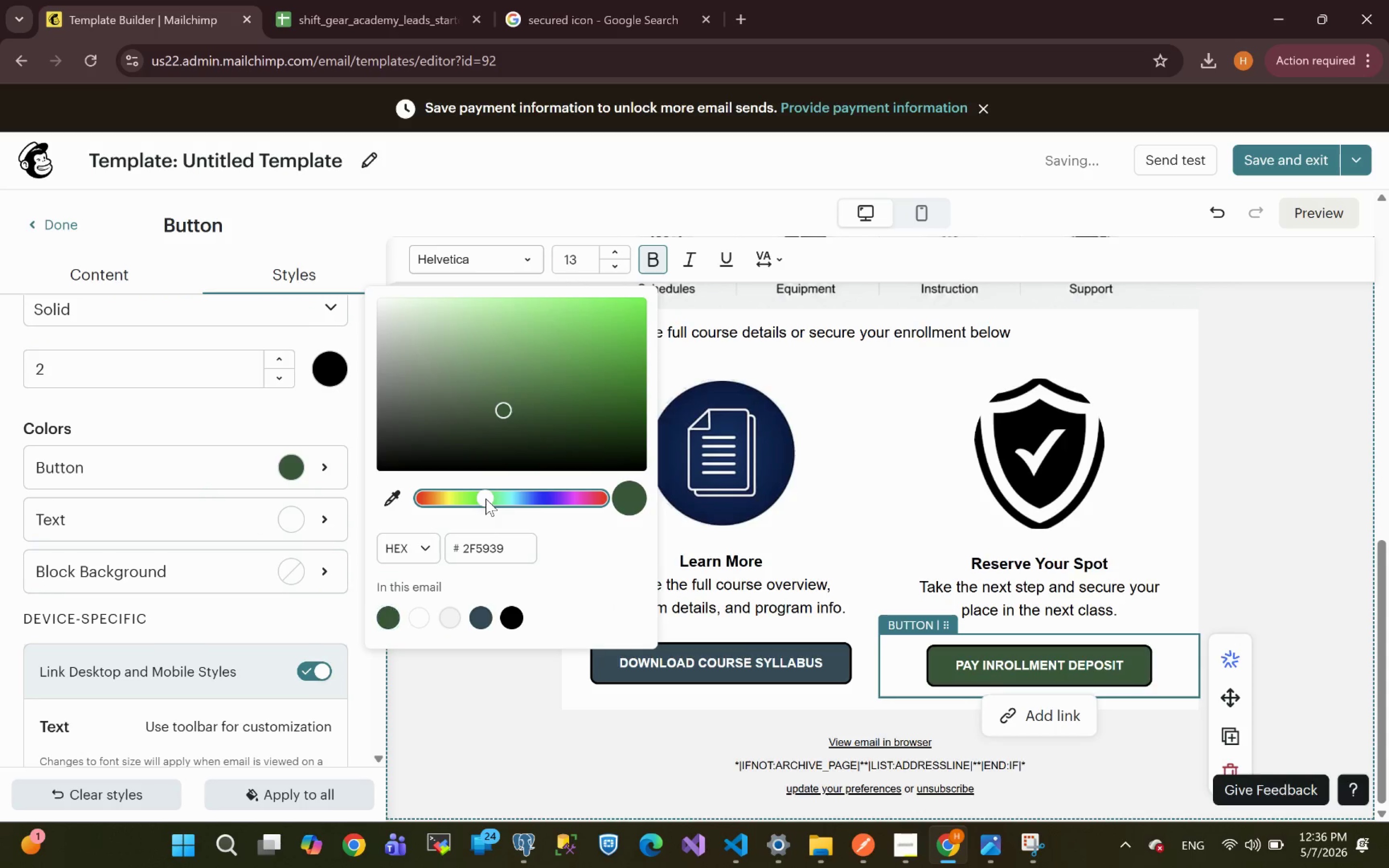 
left_click([602, 315])
 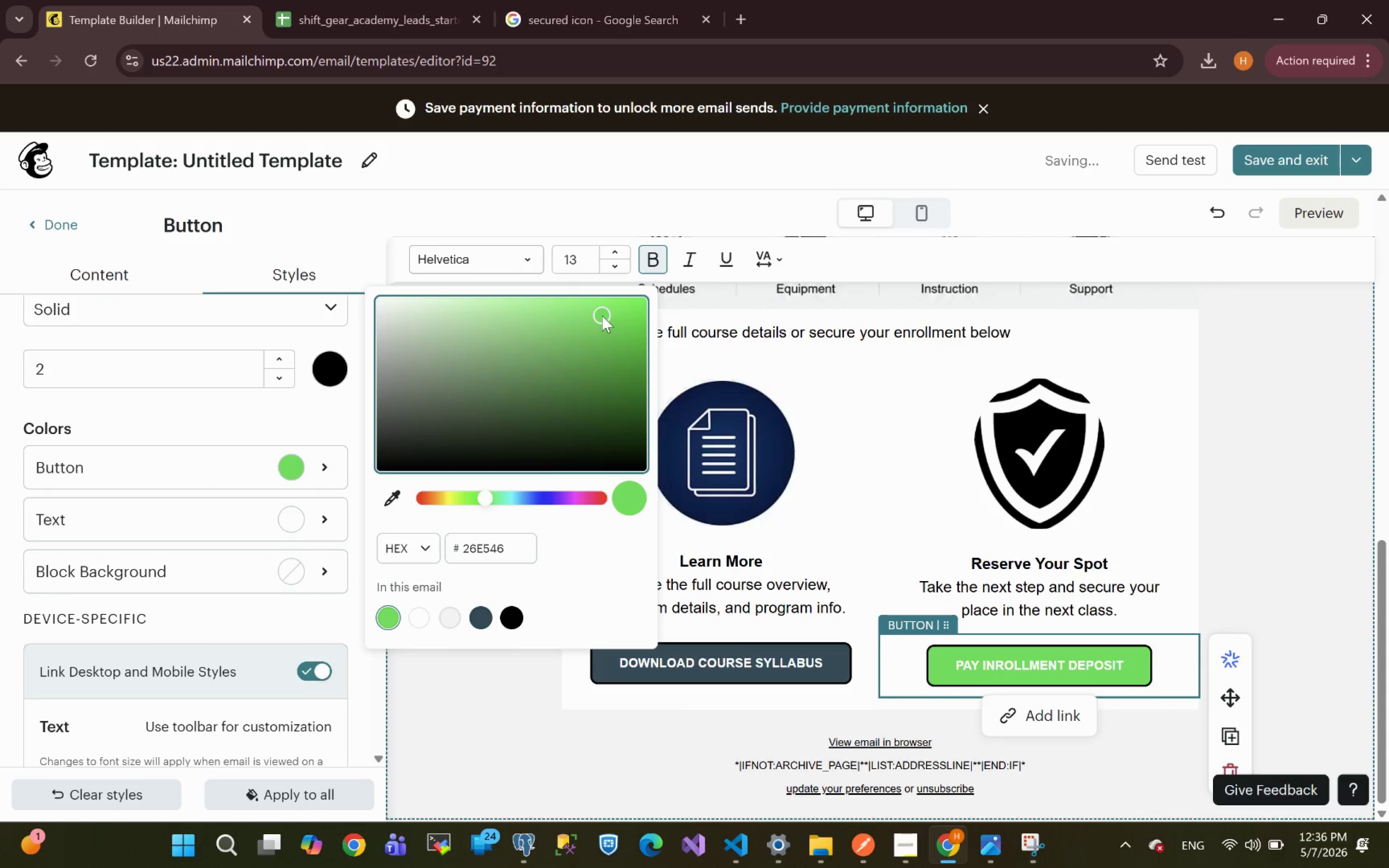 
left_click([581, 326])
 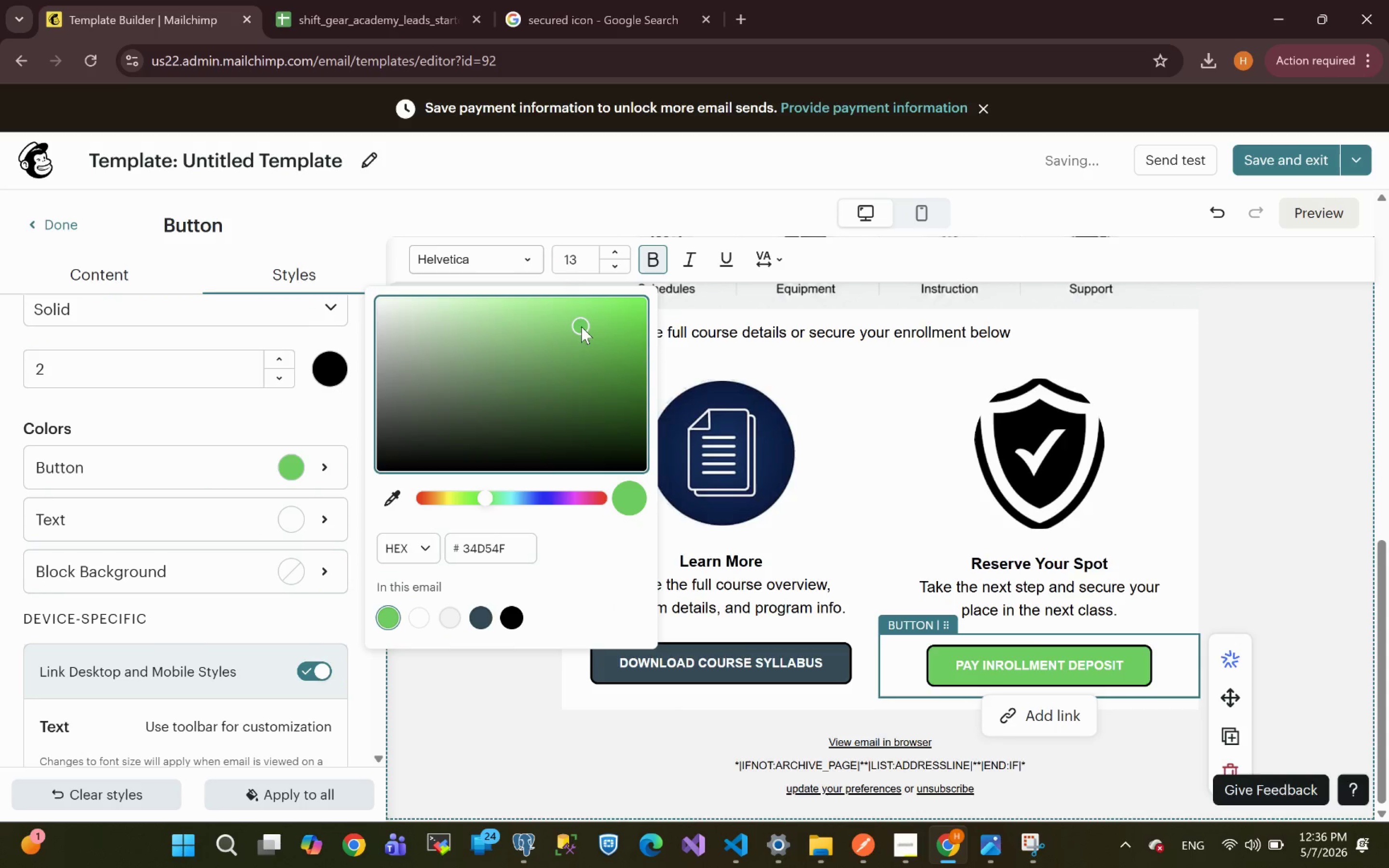 
left_click_drag(start_coordinate=[581, 326], to_coordinate=[552, 339])
 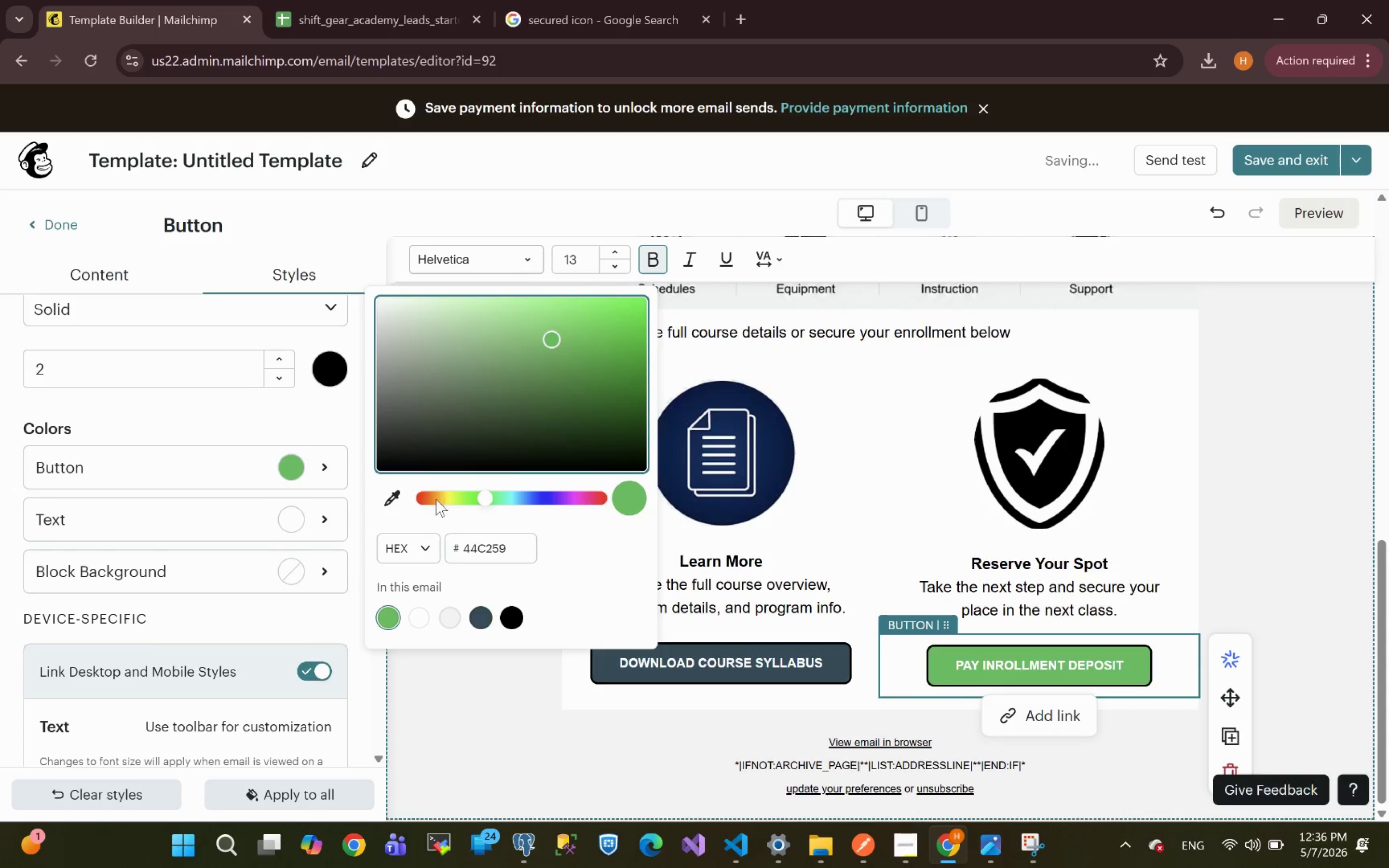 
left_click([419, 499])
 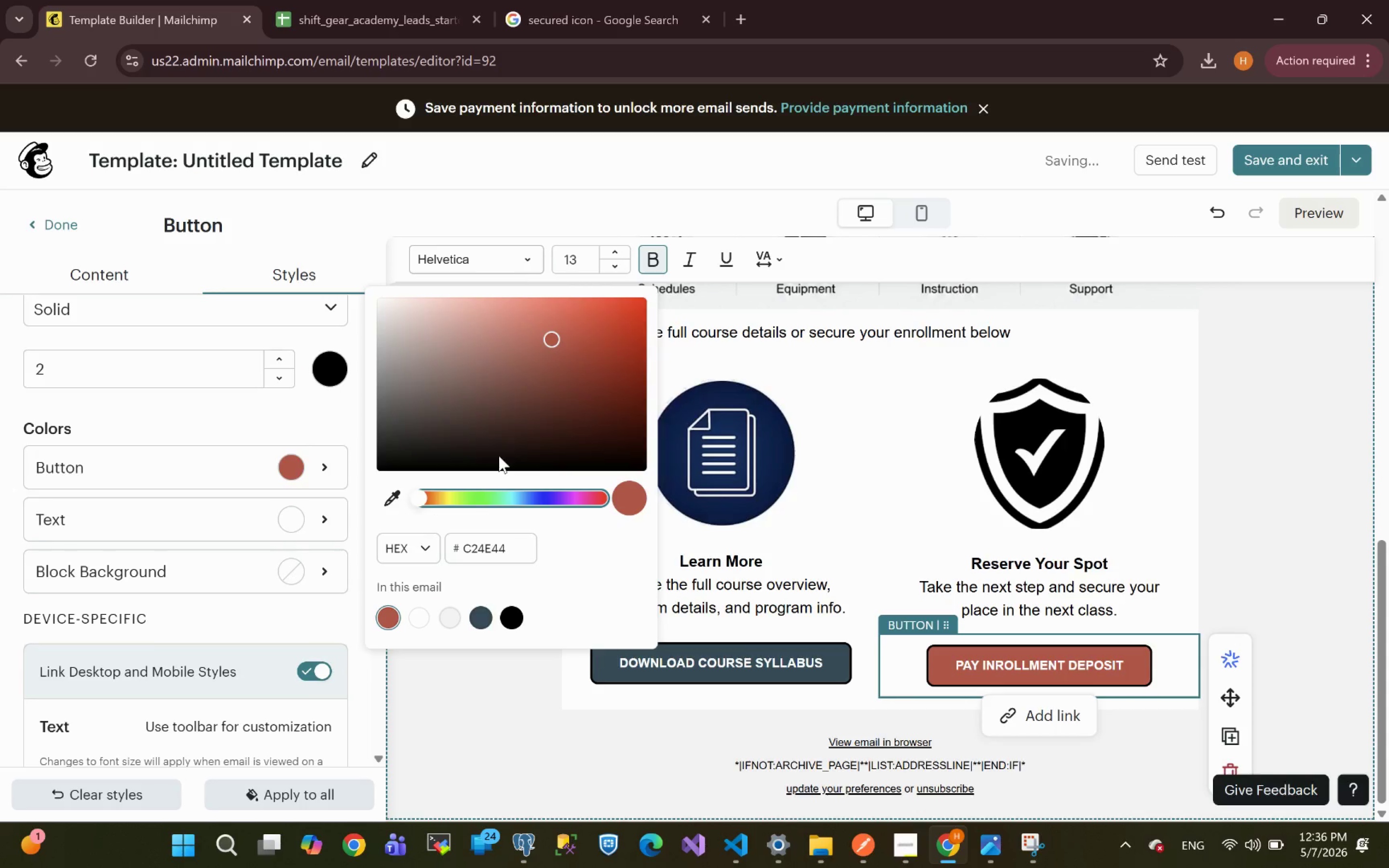 
left_click([598, 321])
 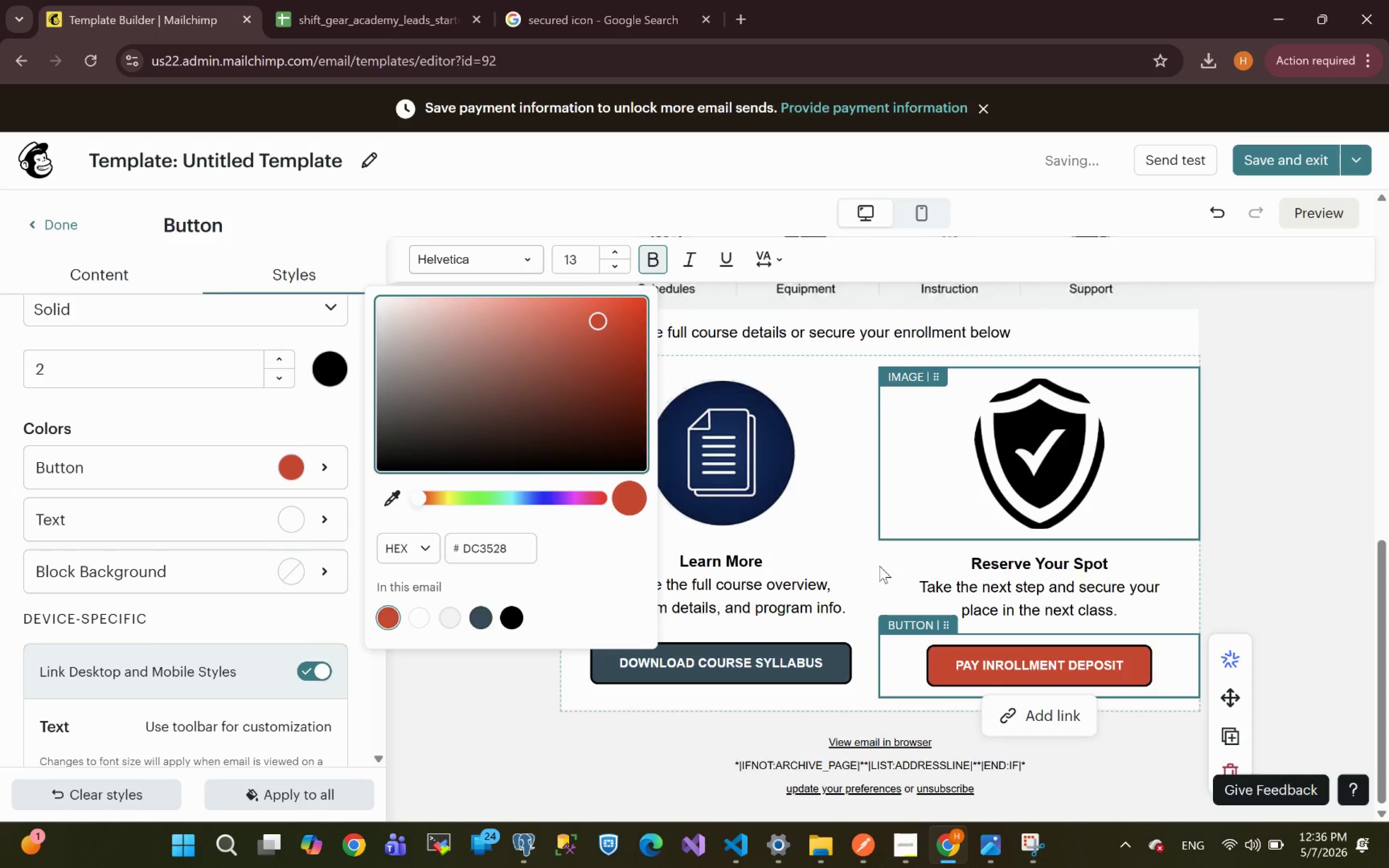 
left_click([609, 374])
 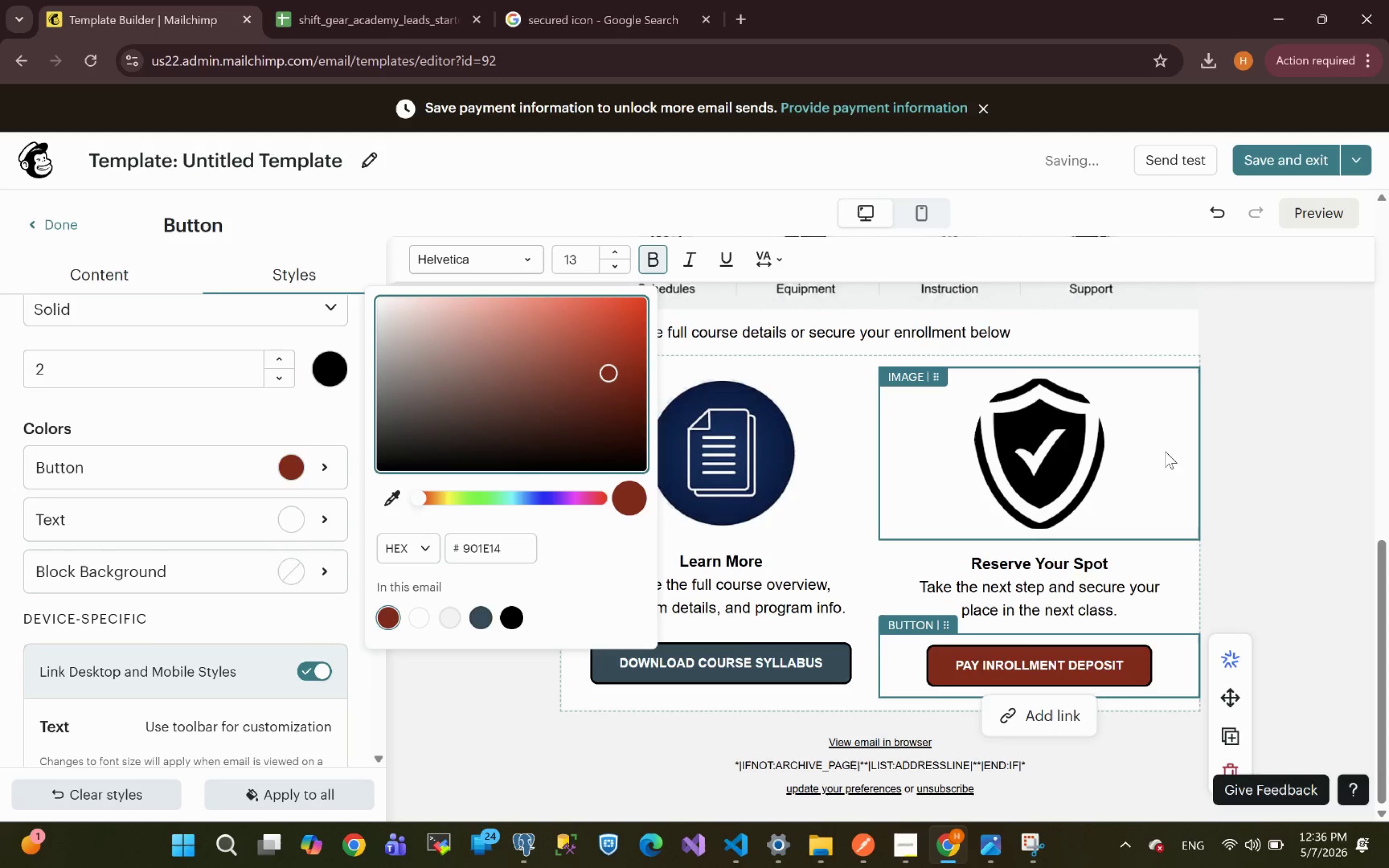 
left_click([1297, 499])
 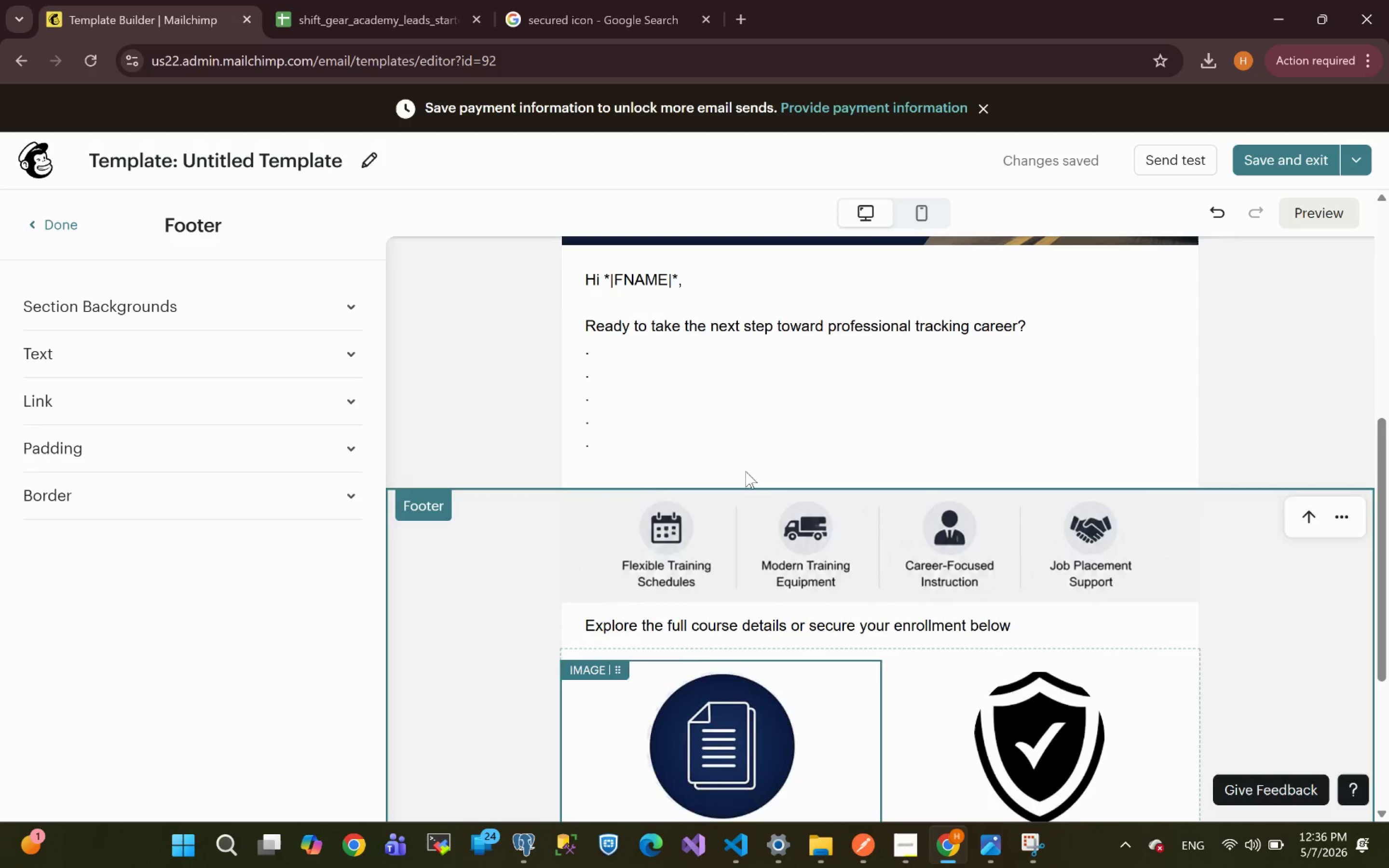 
wait(19.38)
 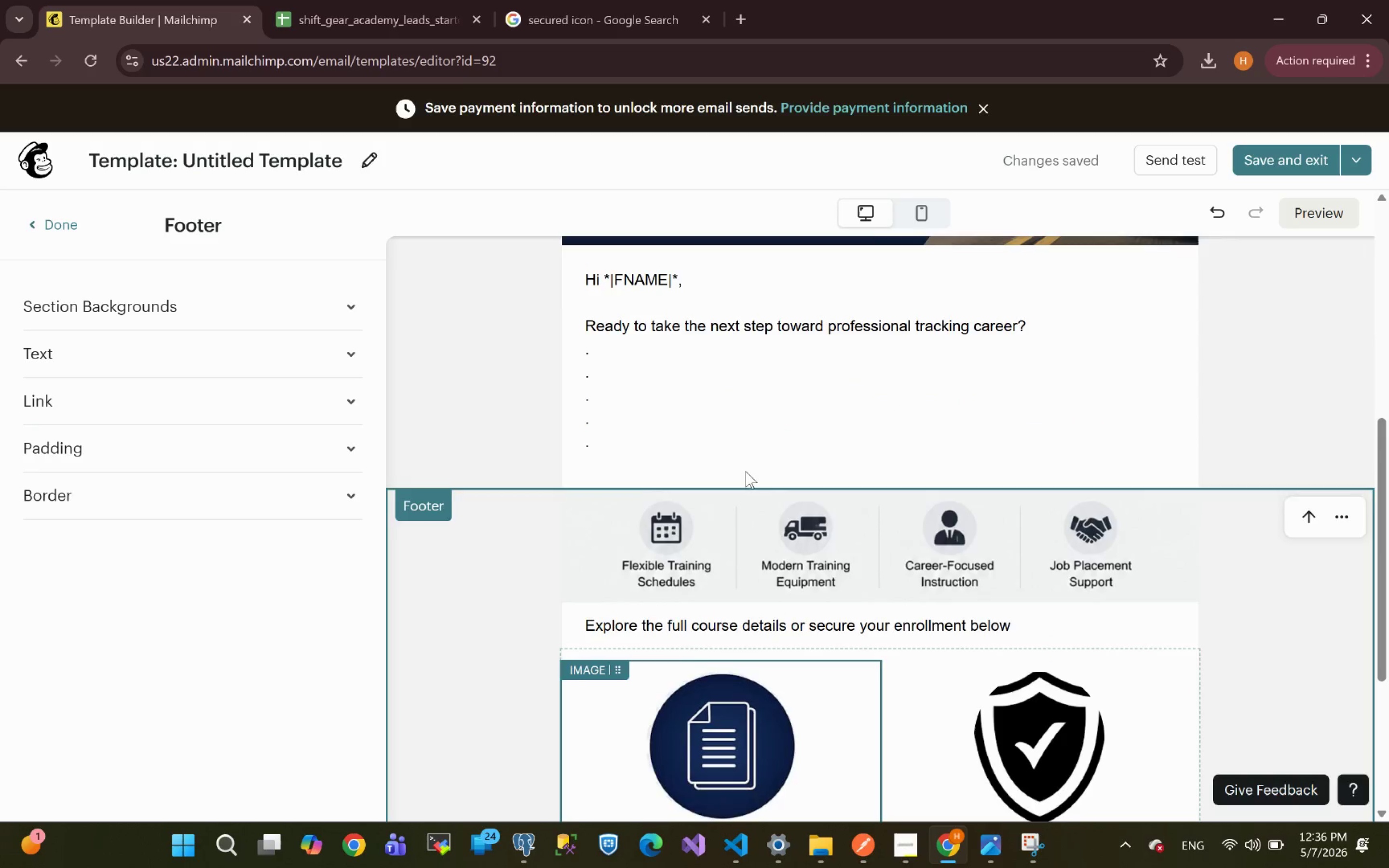 
left_click([40, 219])
 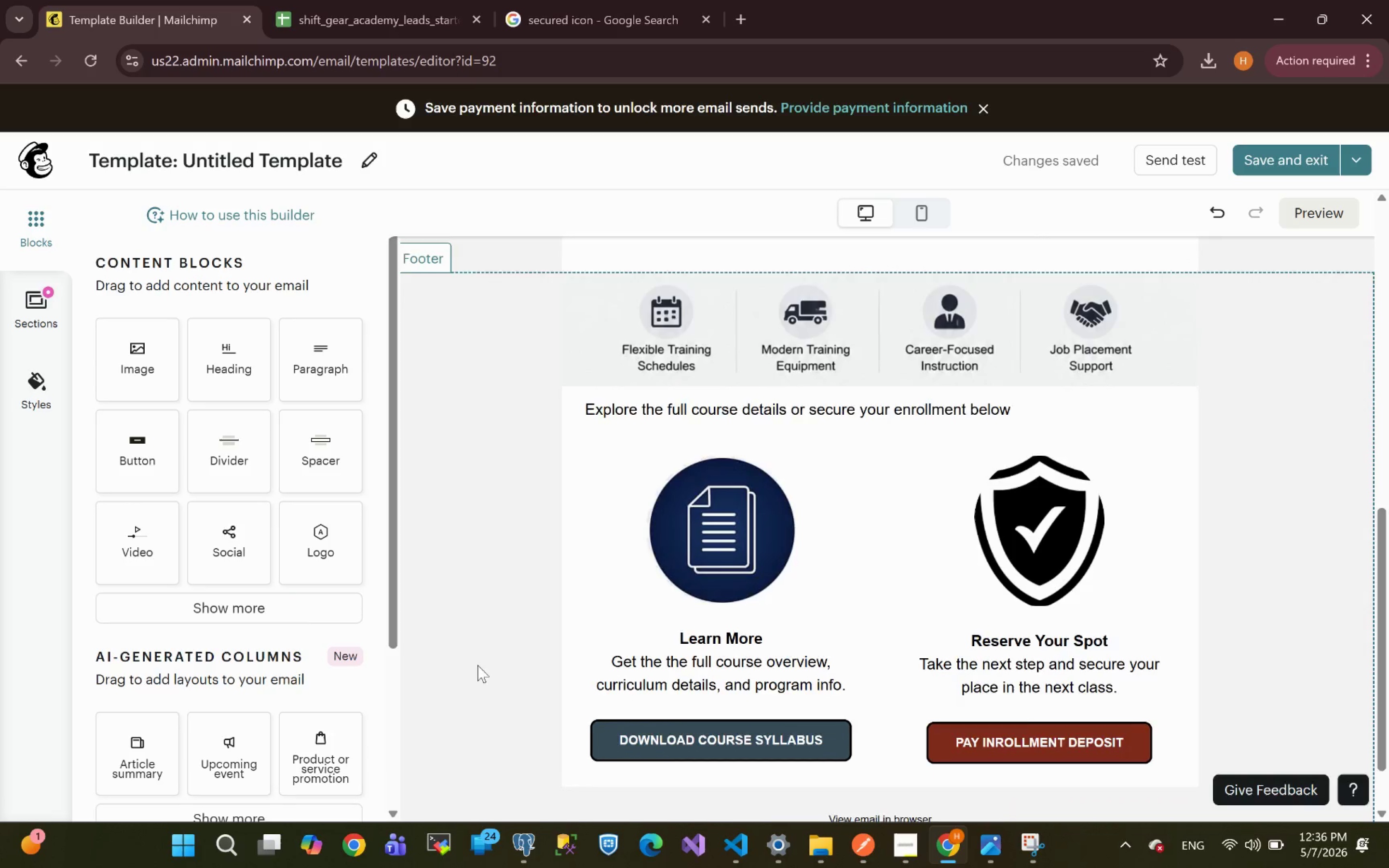 
wait(7.44)
 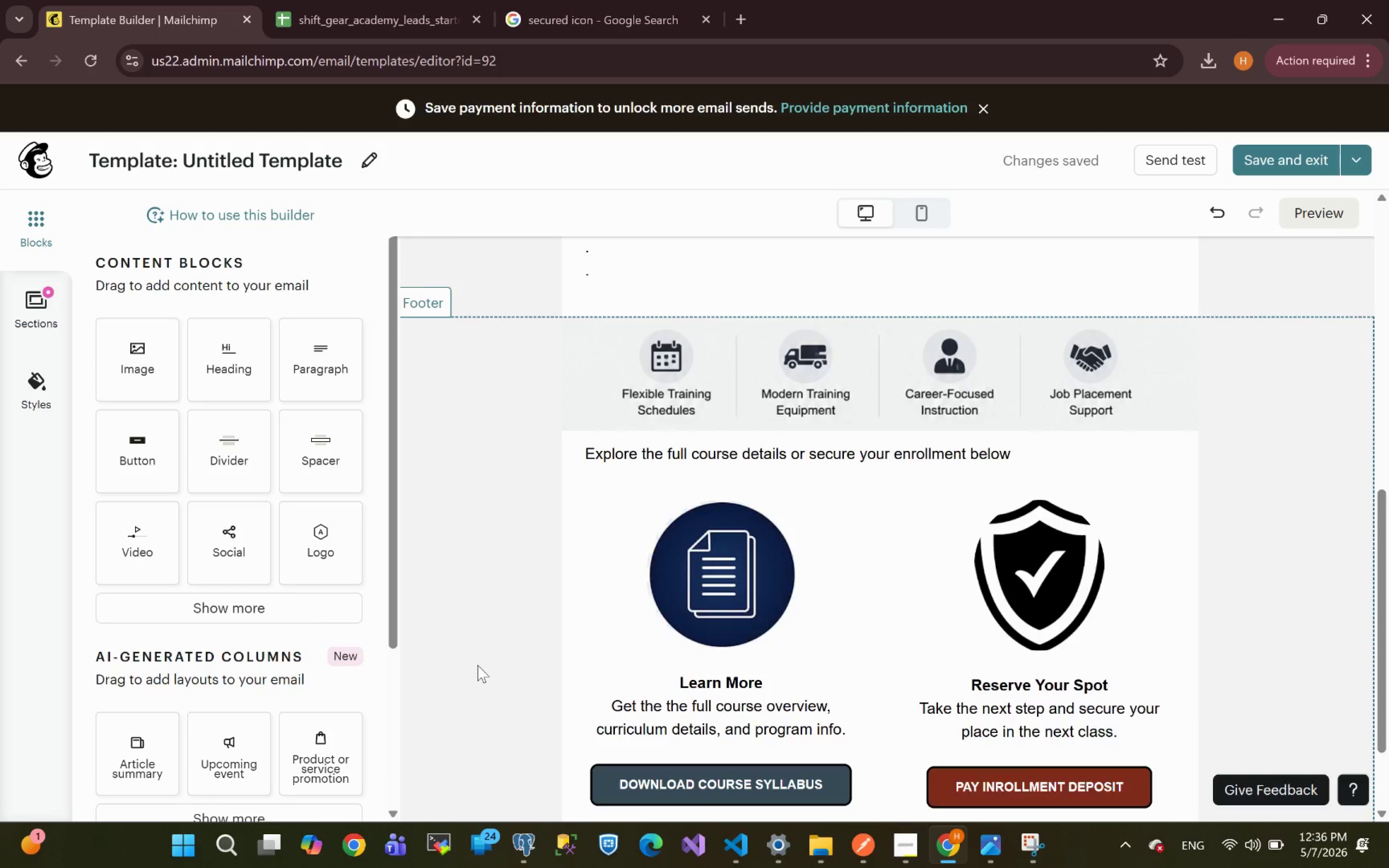 
left_click_drag(start_coordinate=[330, 367], to_coordinate=[867, 707])
 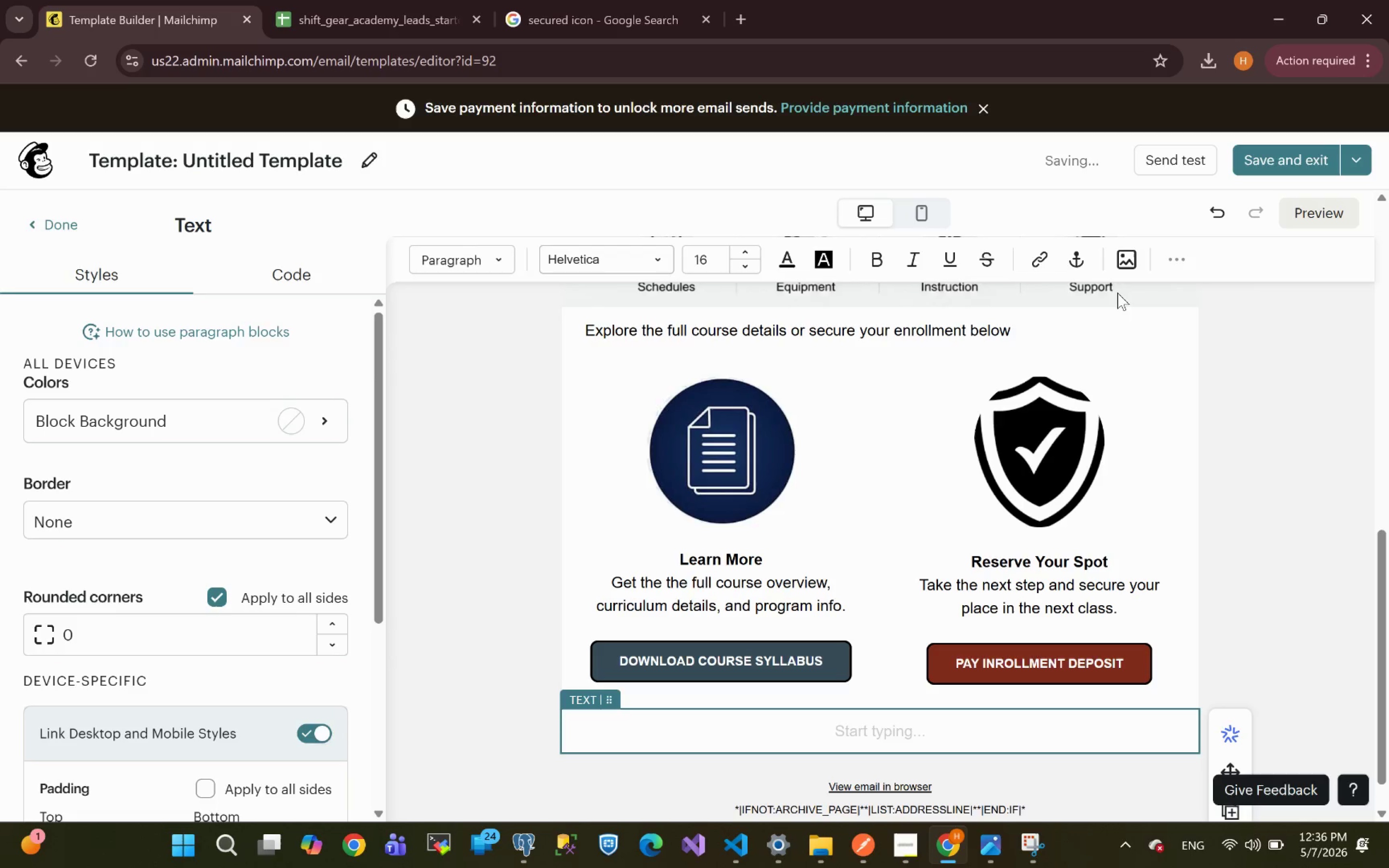 
left_click([1172, 260])
 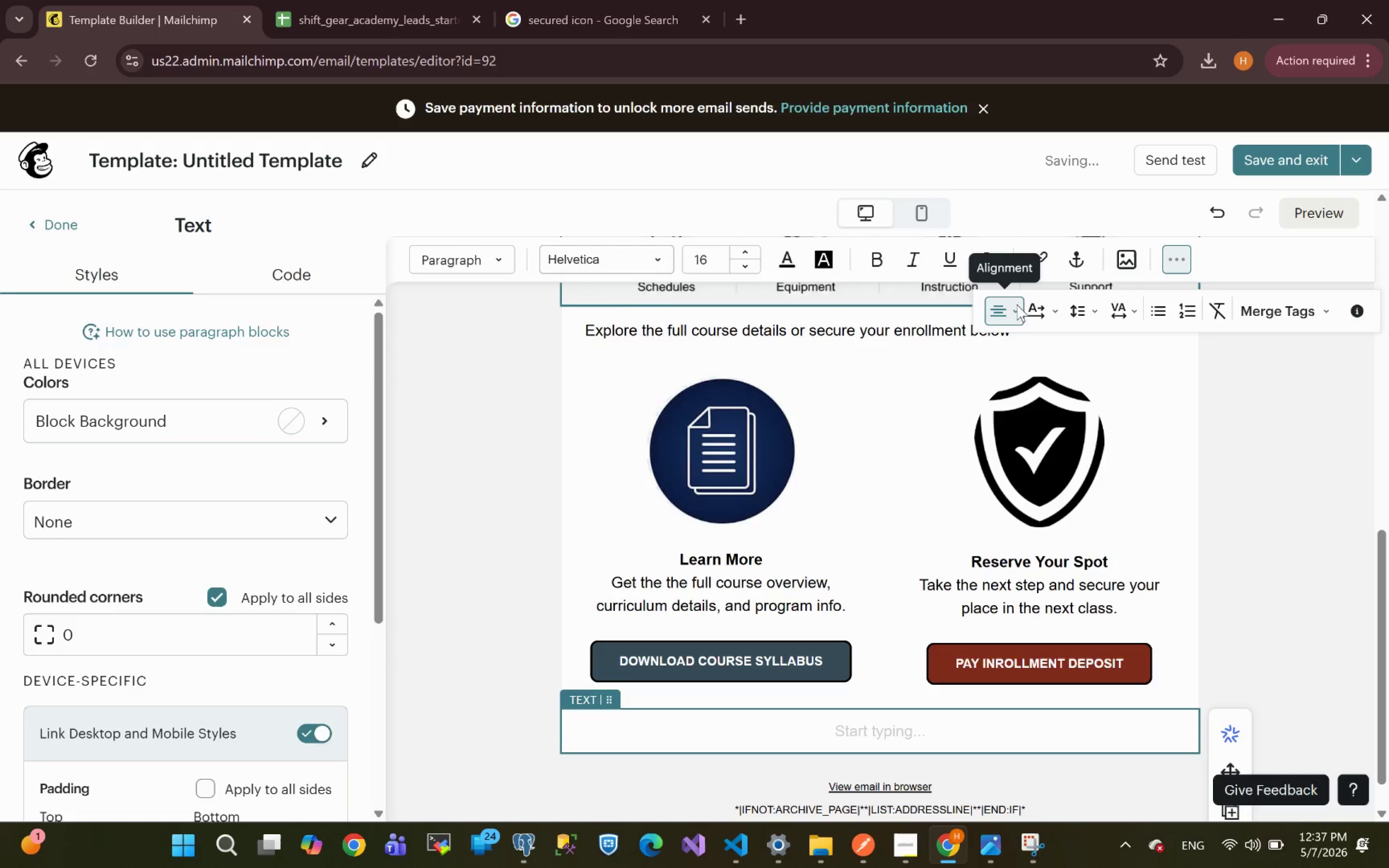 
left_click([1003, 310])
 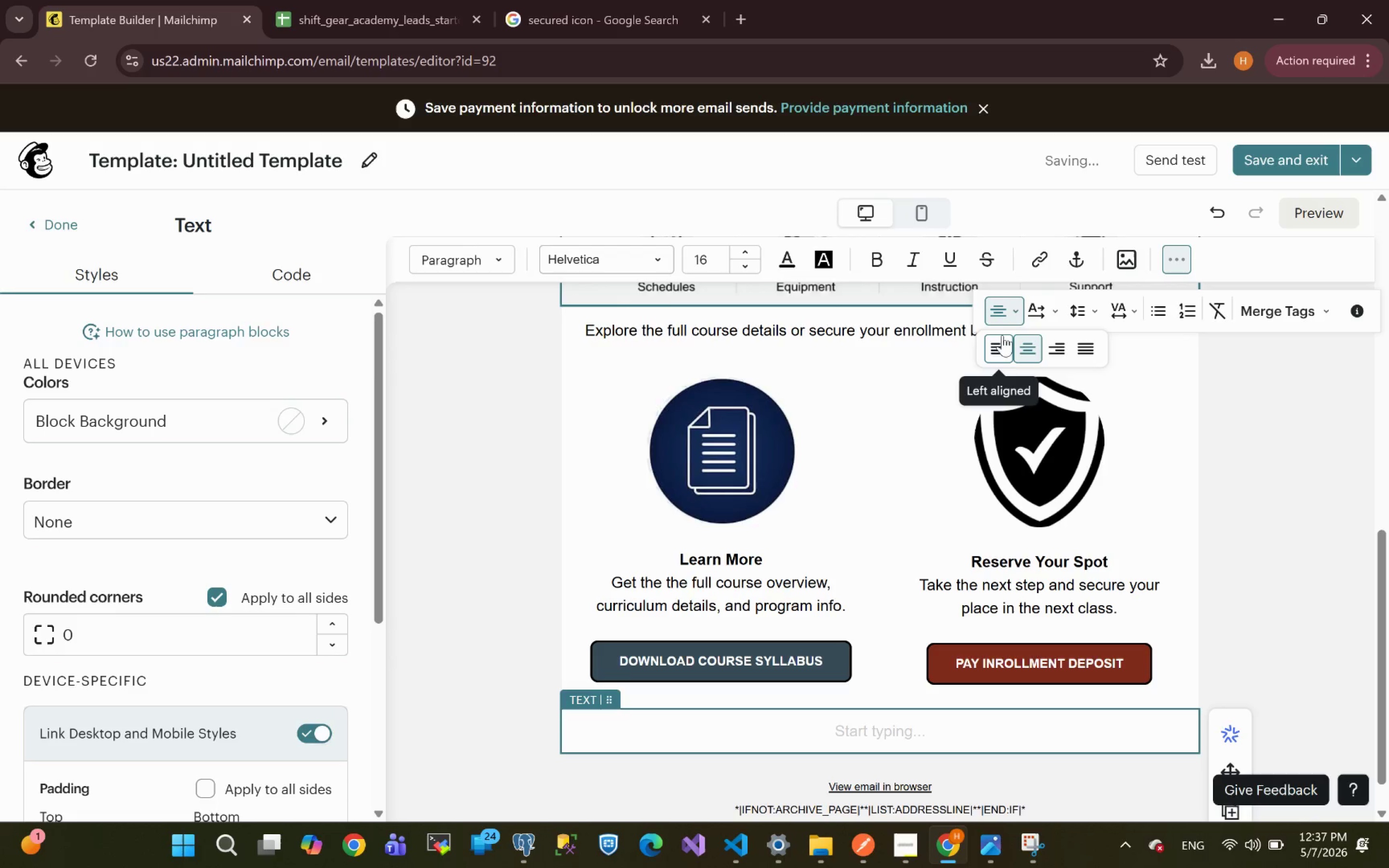 
left_click([999, 346])
 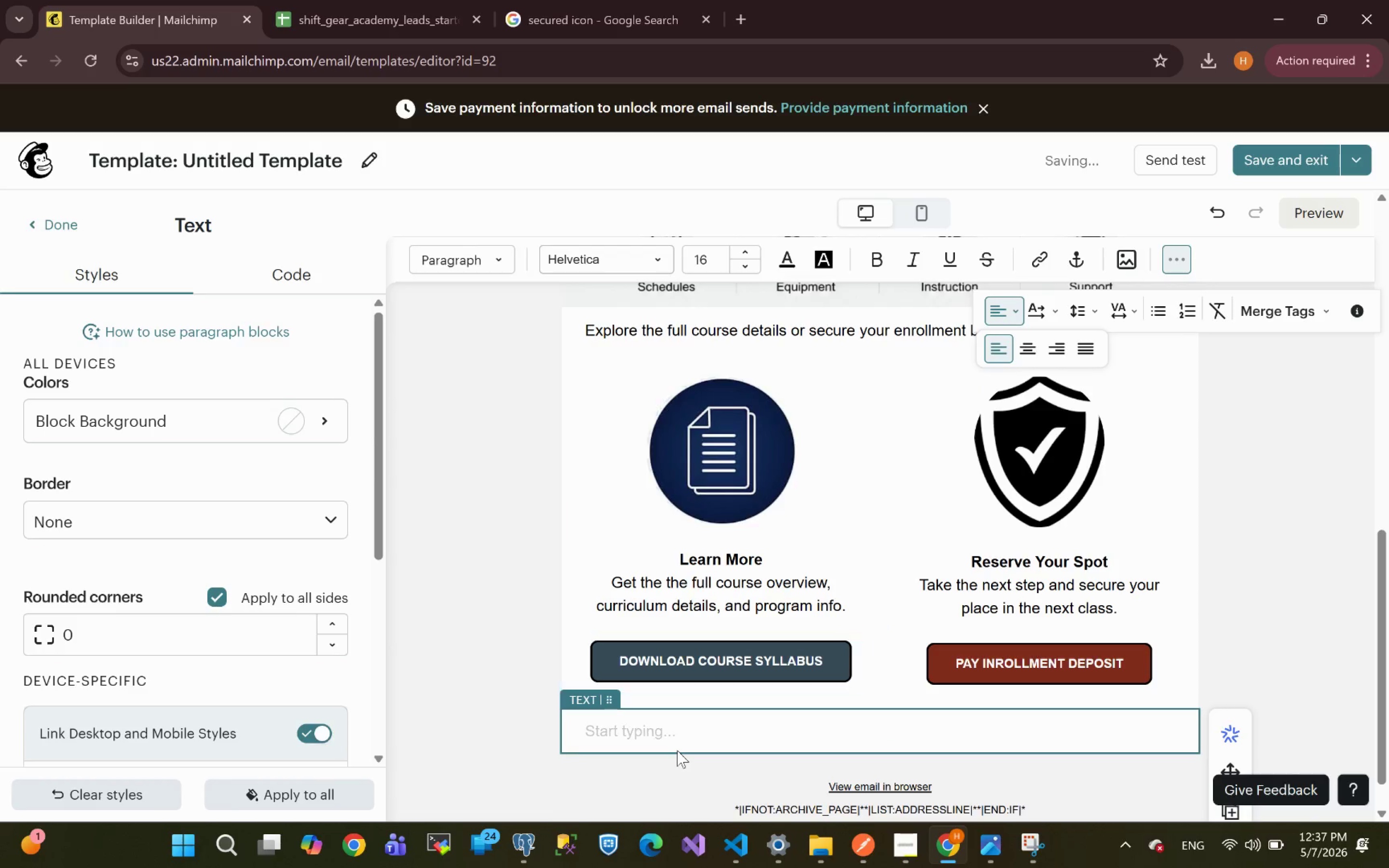 
type(We're )
 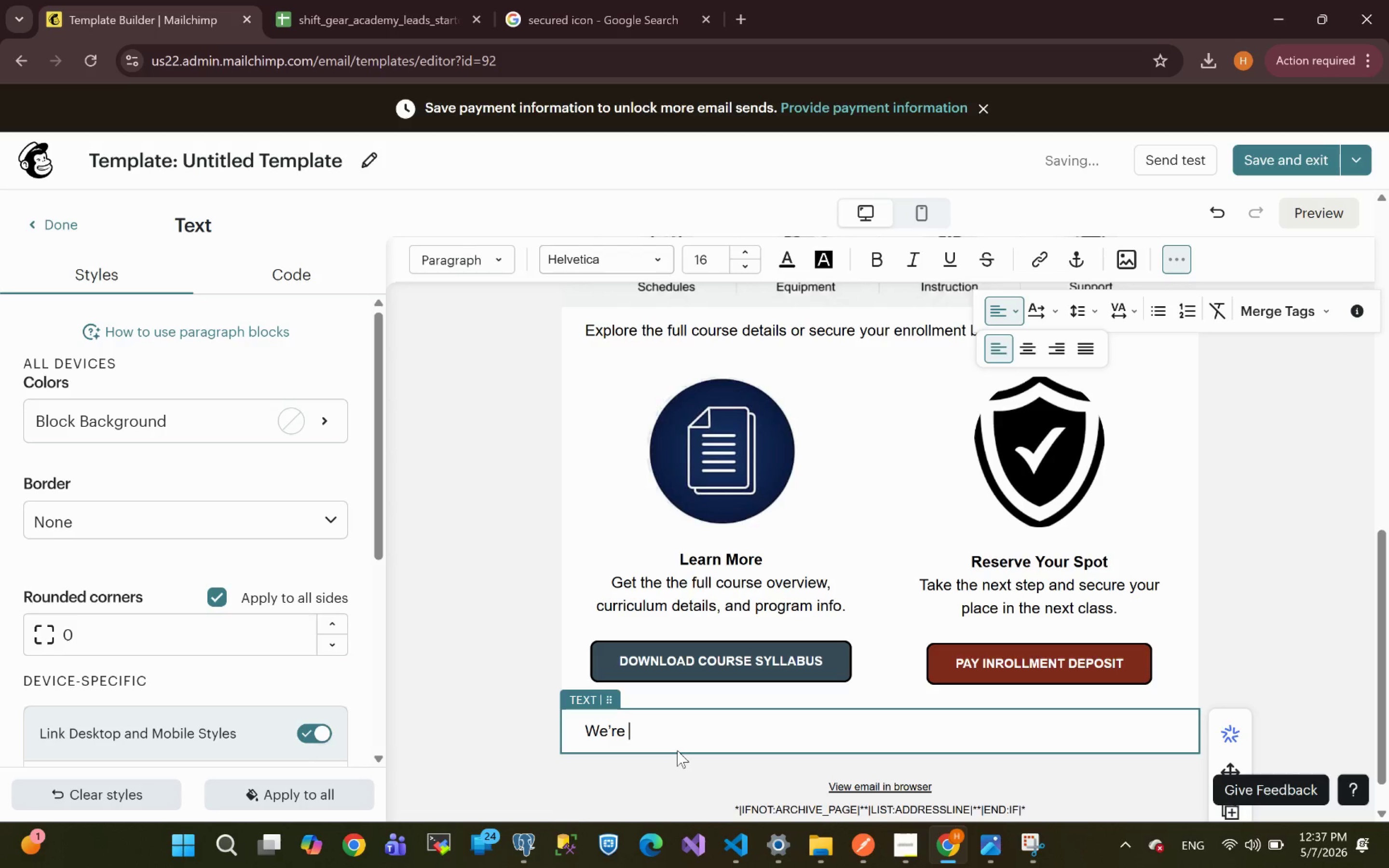 
type(exited to )
 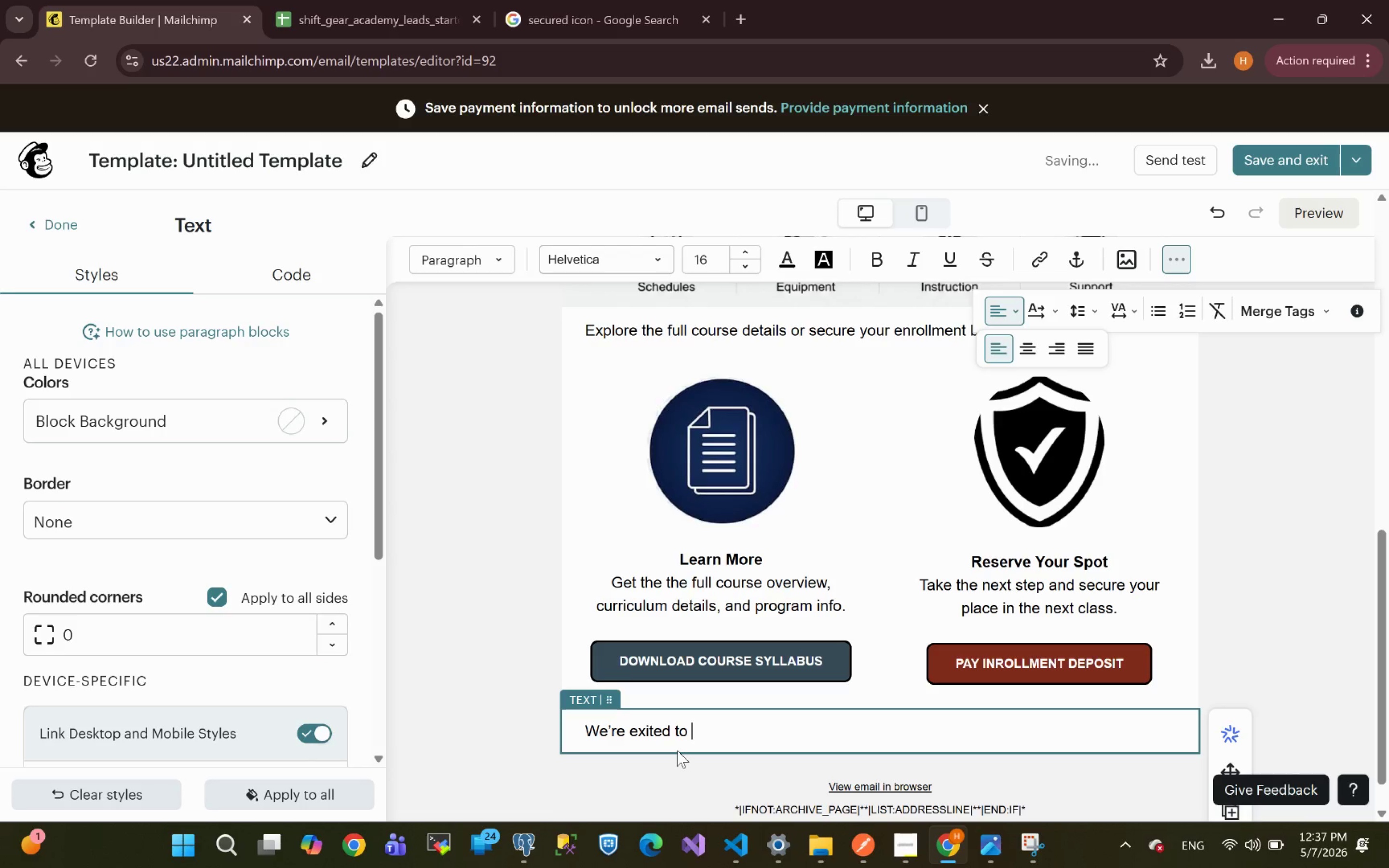 
type(help you get started )
 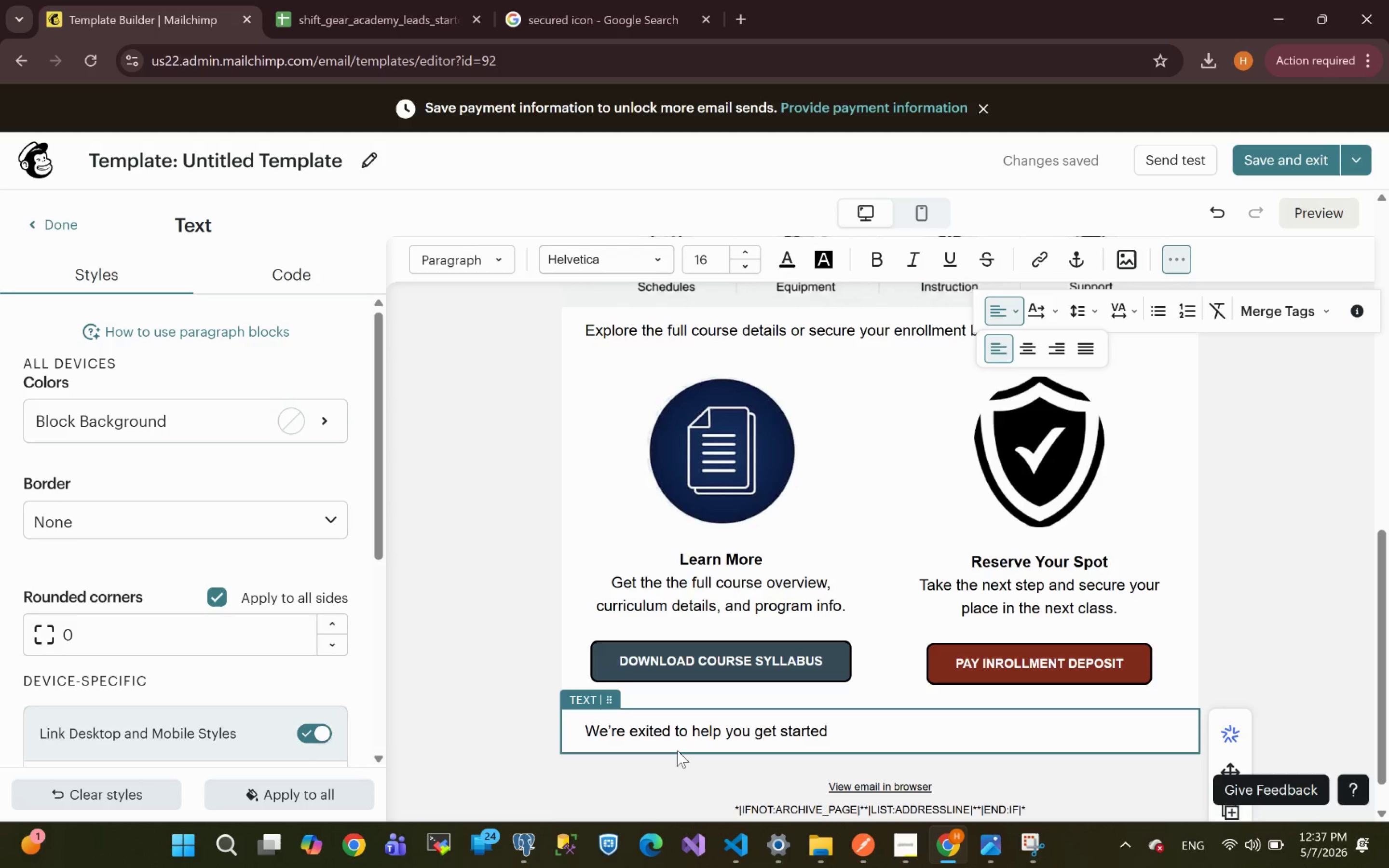 
wait(6.33)
 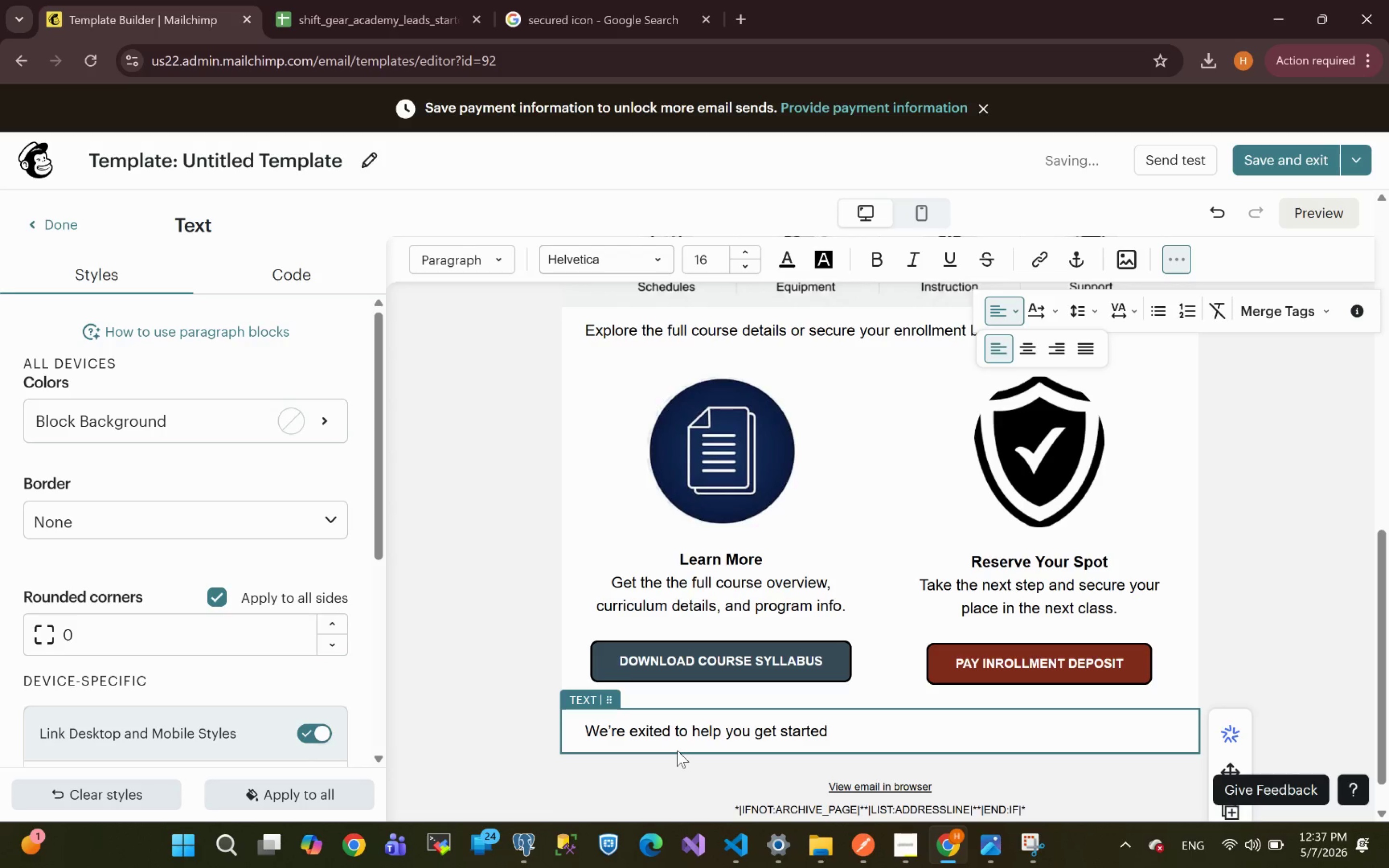 
type(on the road to gear)
key(Backspace)
key(Backspace)
key(Backspace)
key(Backspace)
key(Backspace)
type( Ggear )
 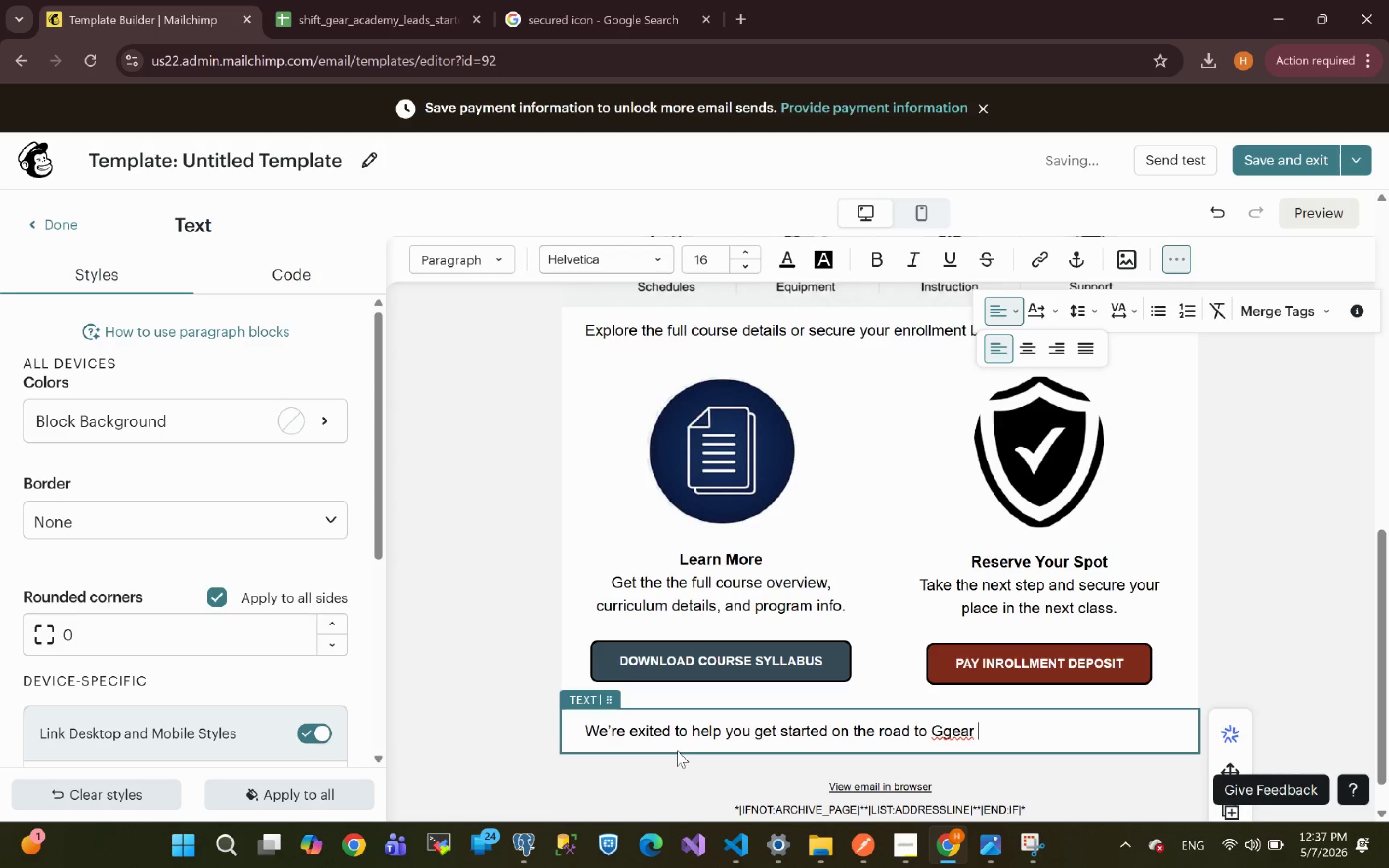 
wait(6.0)
 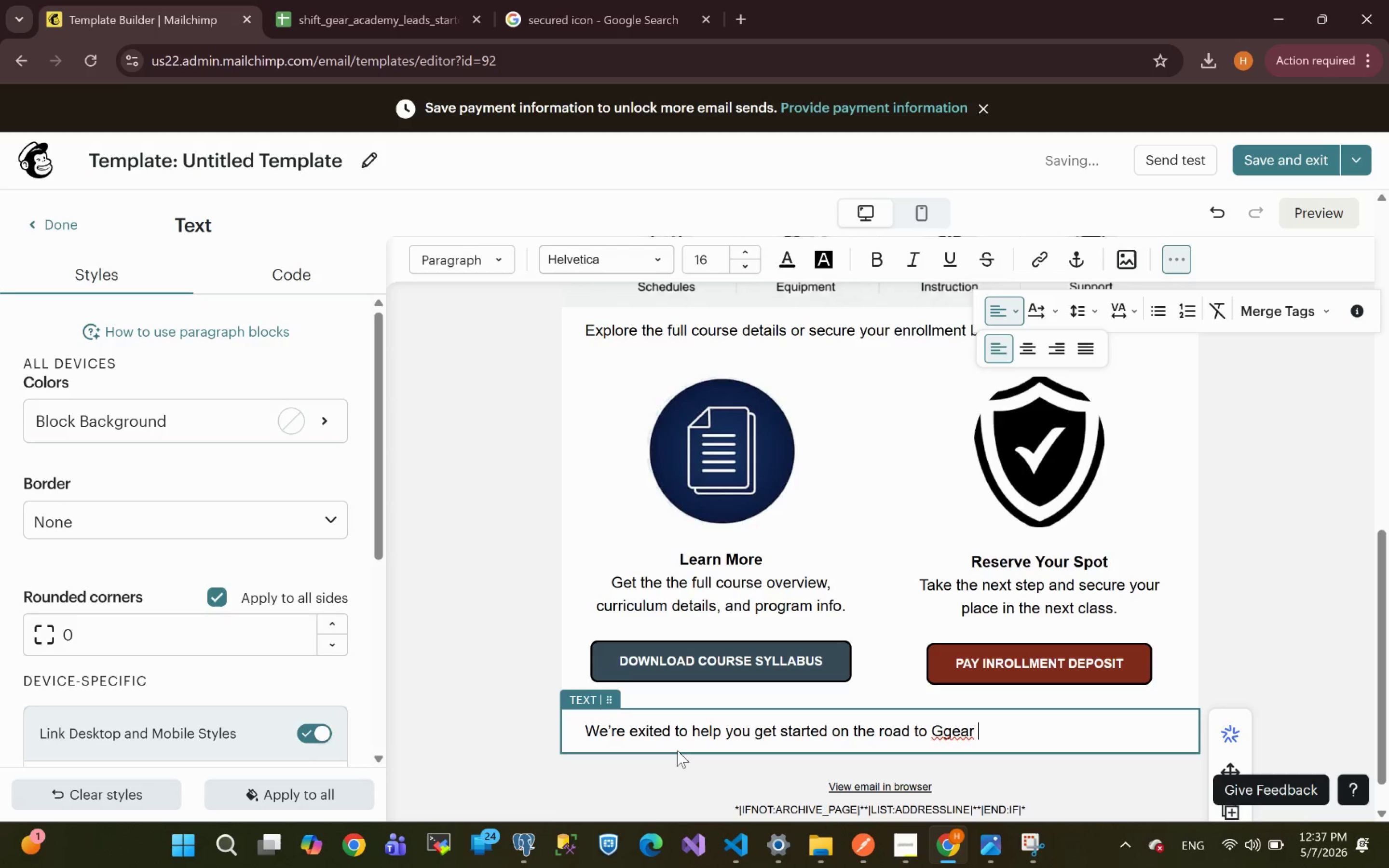 
key(Shift+C)
 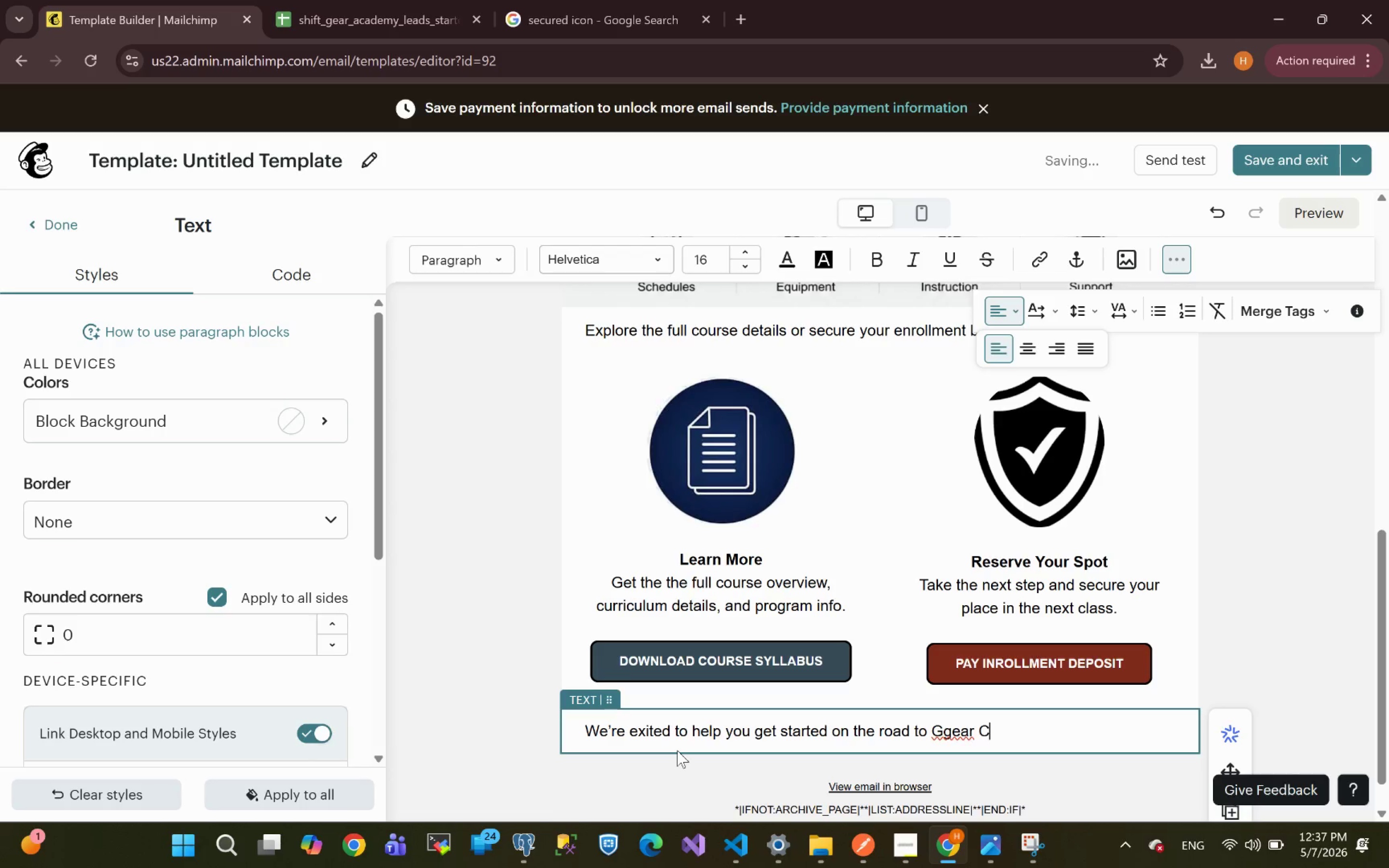 
key(Backspace)
key(Backspace)
key(Backspace)
key(Backspace)
key(Backspace)
key(Backspace)
key(Backspace)
type(graet cre)
key(Backspace)
key(Backspace)
key(Backspace)
key(Backspace)
key(Backspace)
key(Backspace)
key(Backspace)
type(eat career. )
 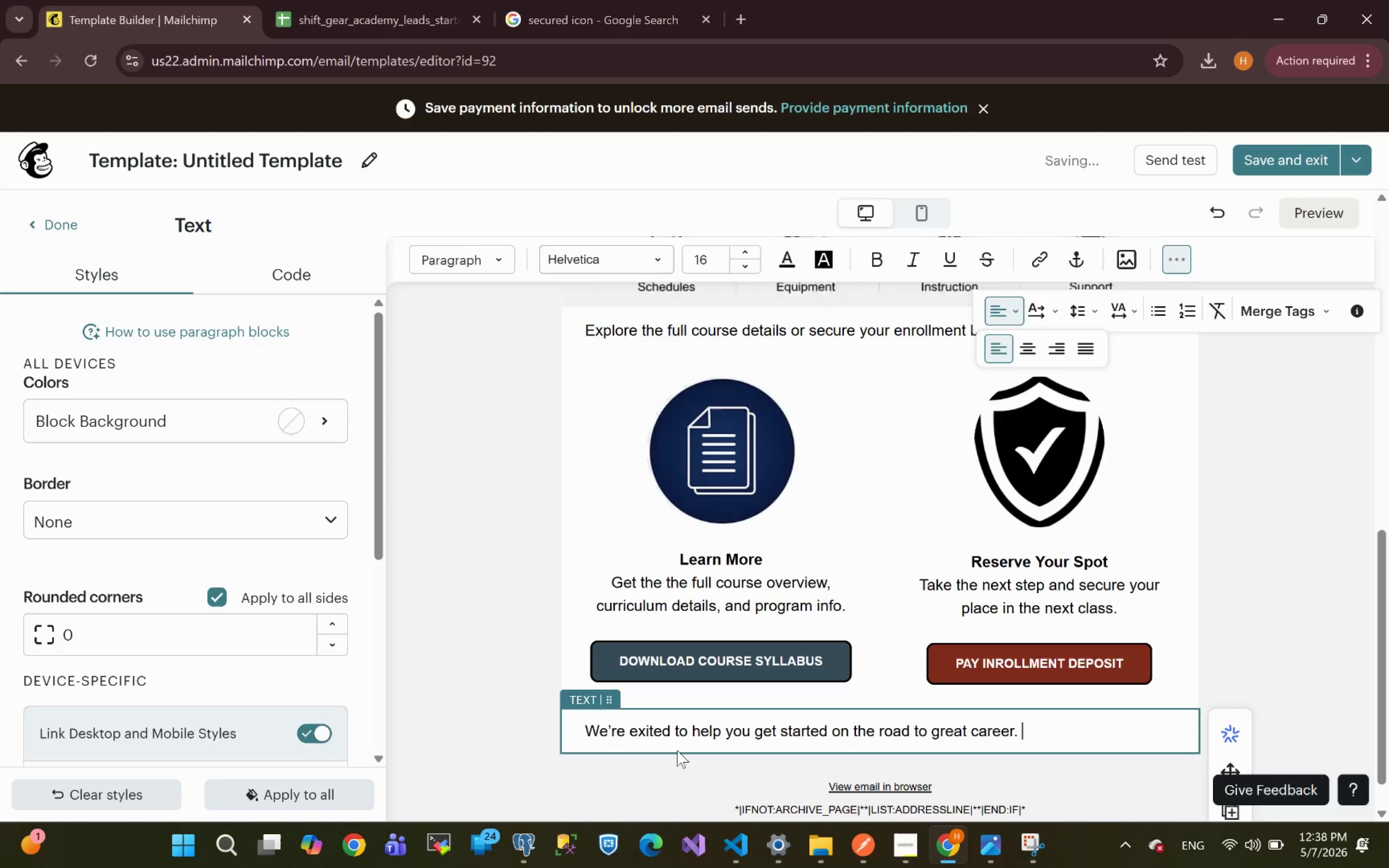 
key(Enter)
 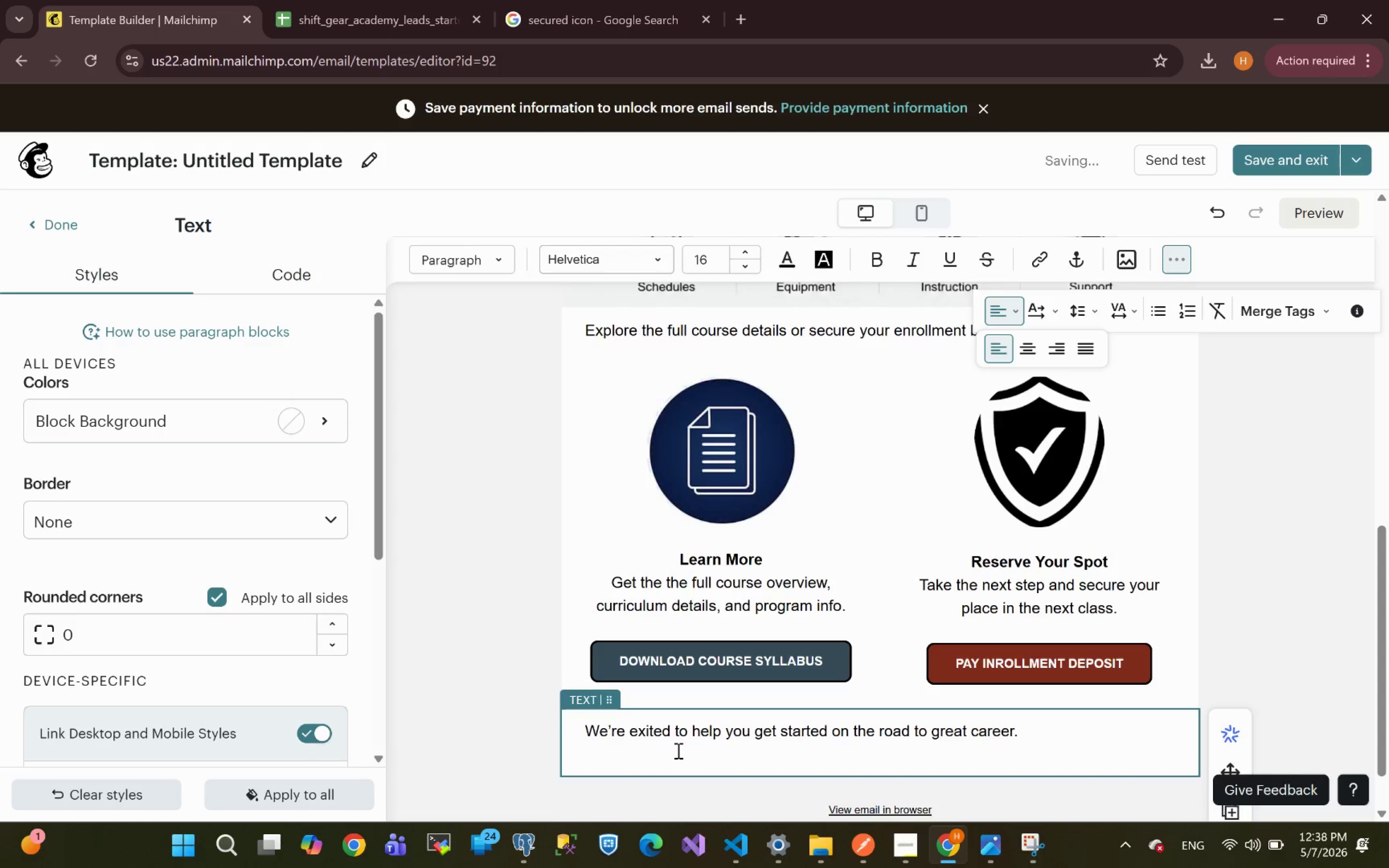 
key(Enter)
 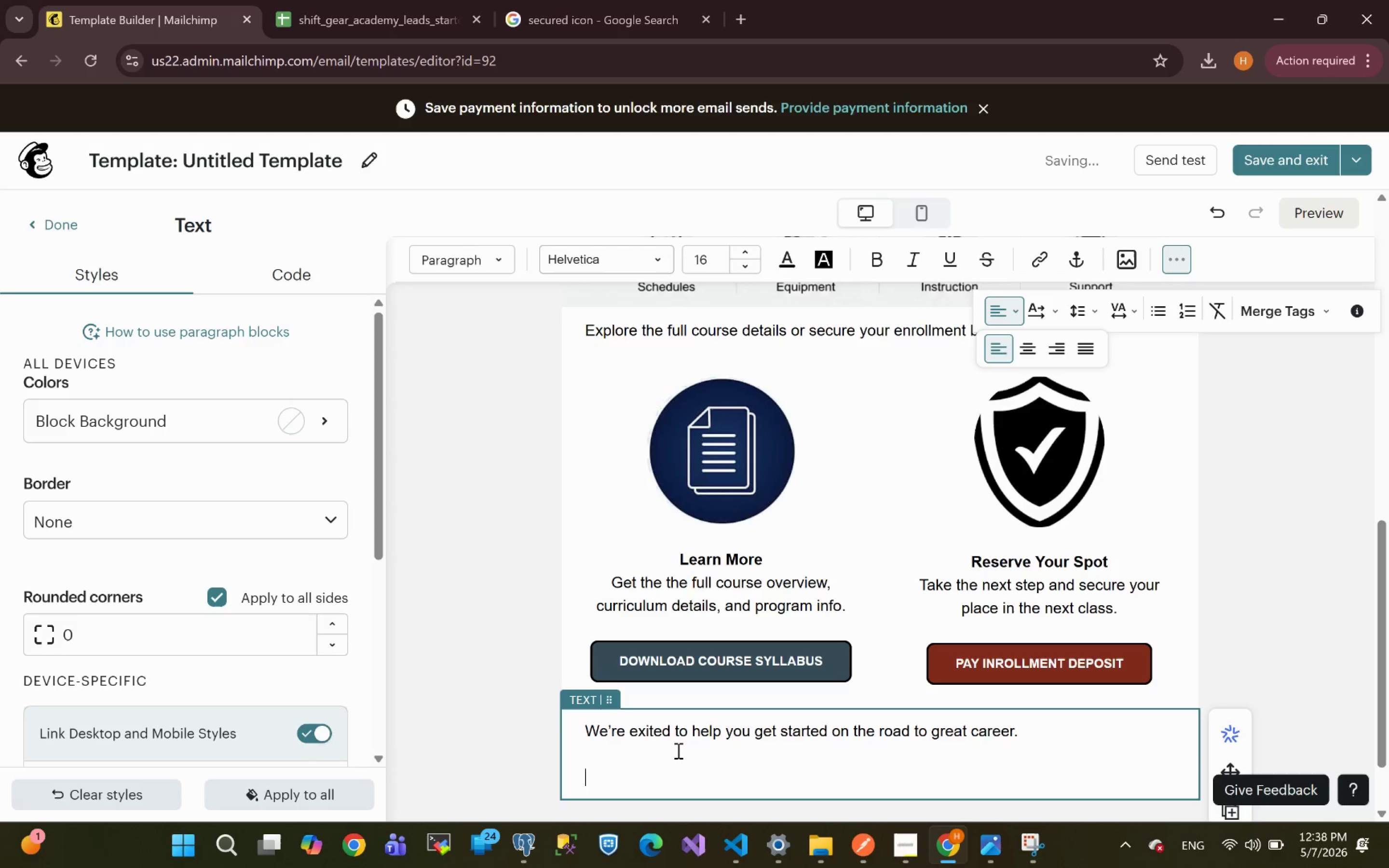 
type(-- Thne )
key(Backspace)
key(Backspace)
key(Backspace)
type(e )
 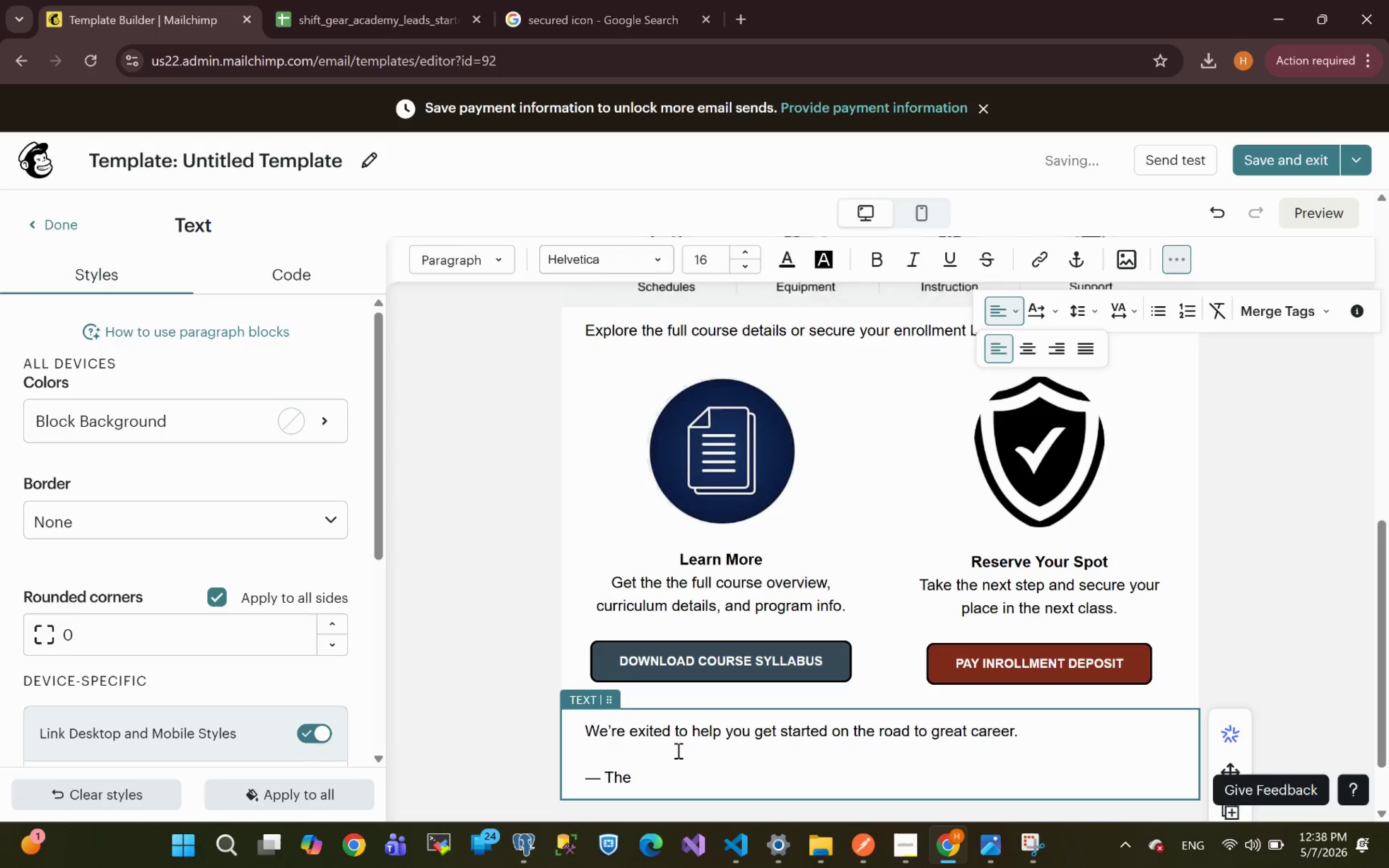 
wait(5.58)
 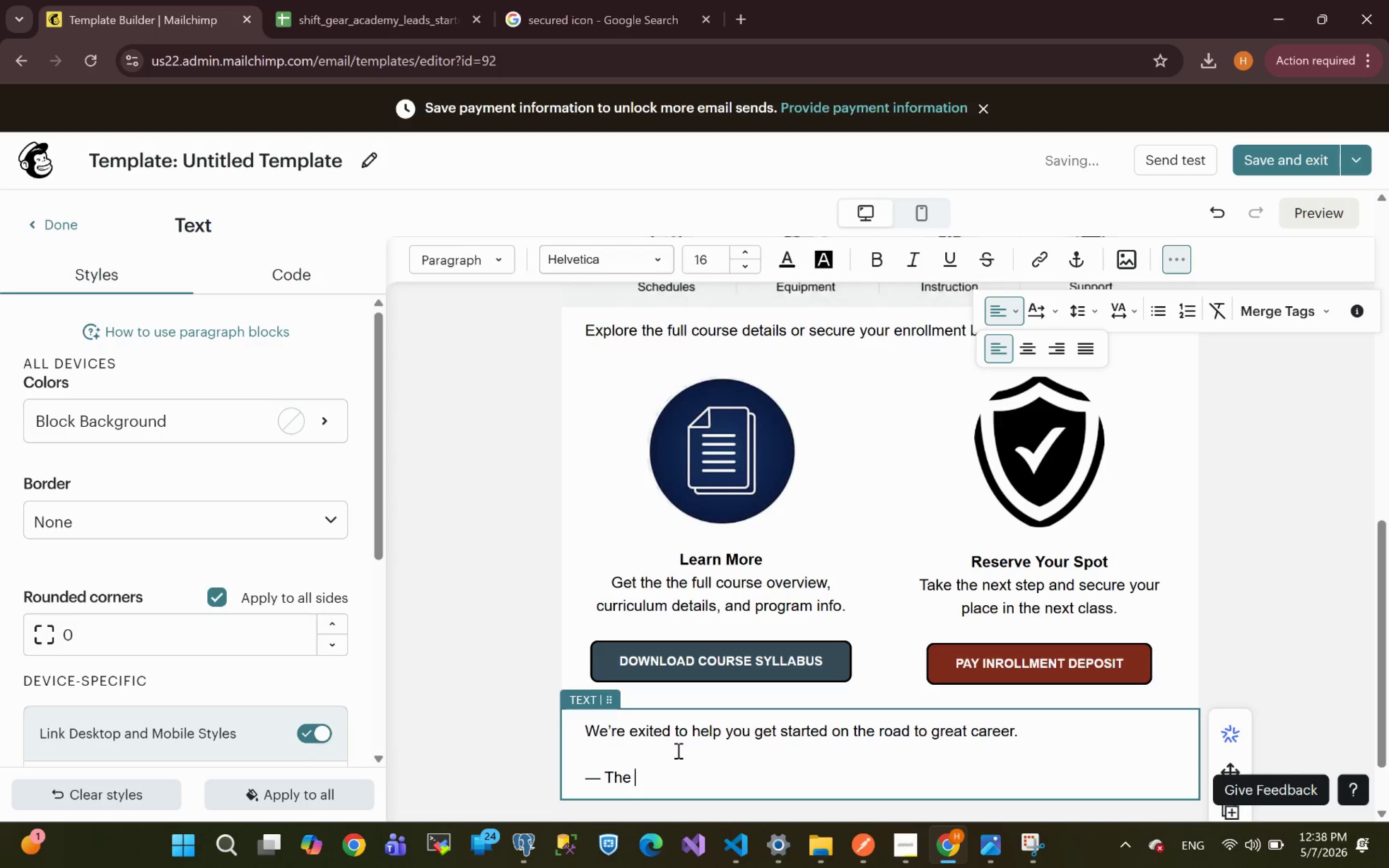 
type(Shift-Gear Academy)
key(Backspace)
type(y Team!)
 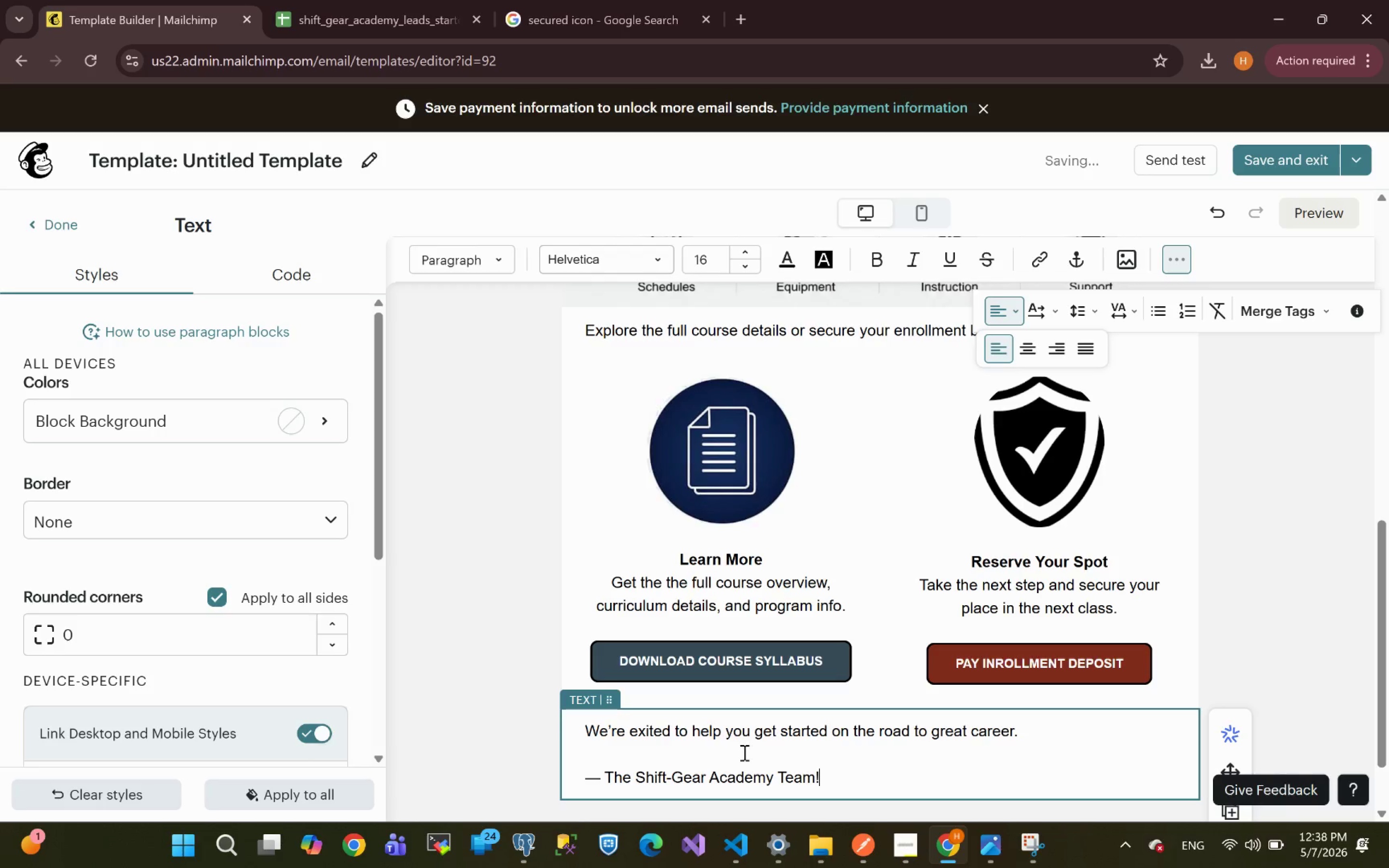 
left_click_drag(start_coordinate=[824, 778], to_coordinate=[607, 776])
 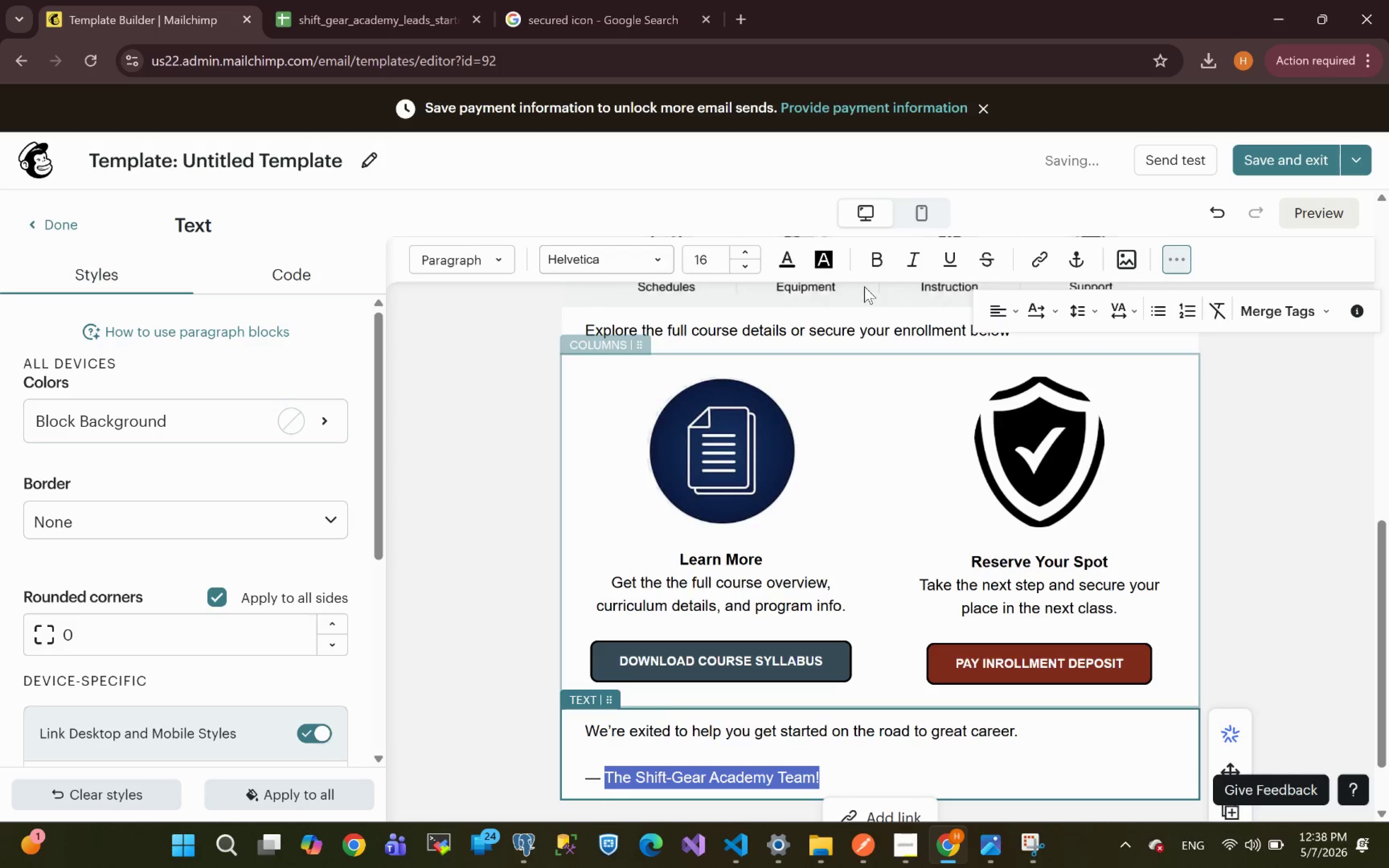 
left_click([786, 254])
 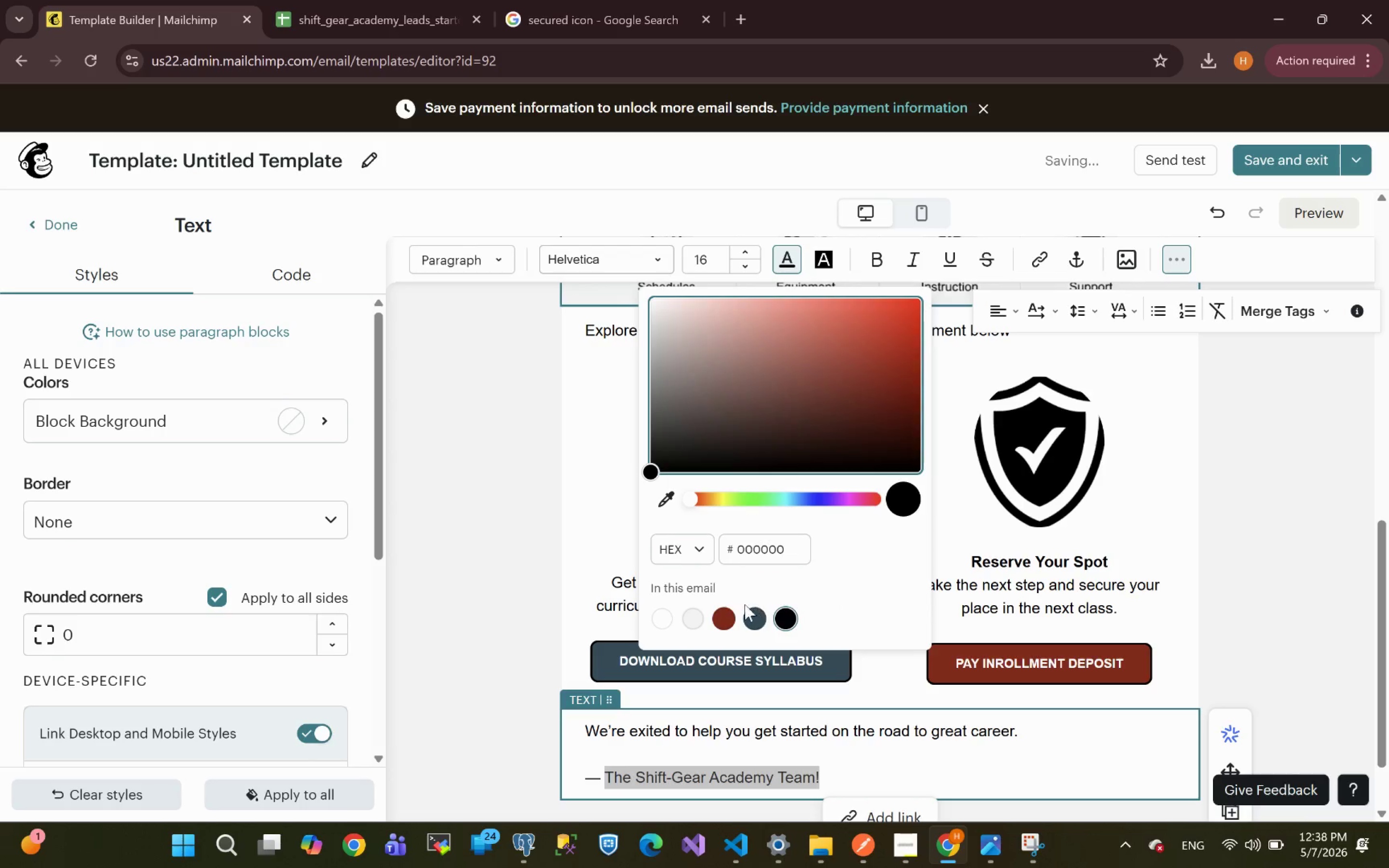 
left_click([728, 619])
 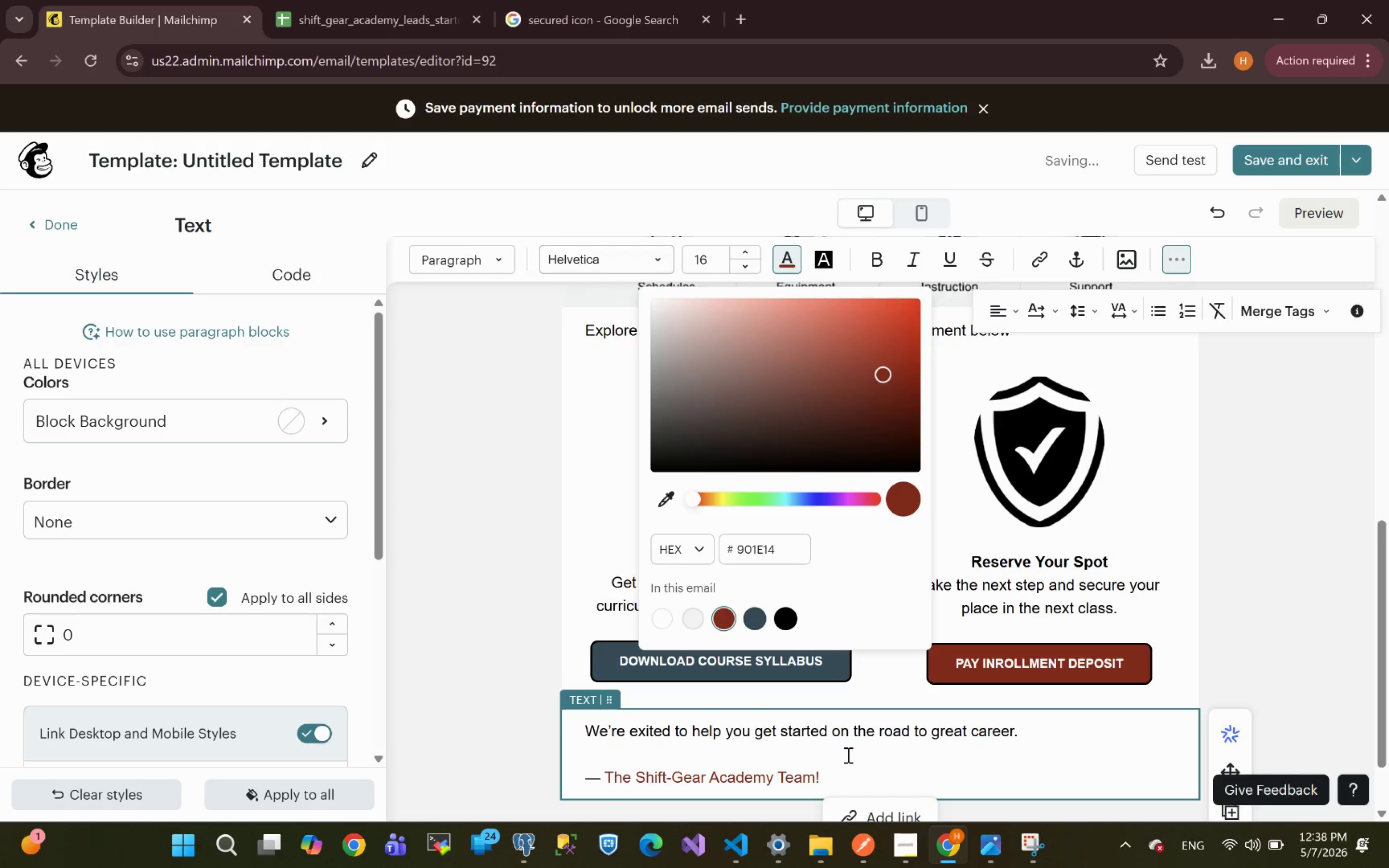 
left_click([842, 775])
 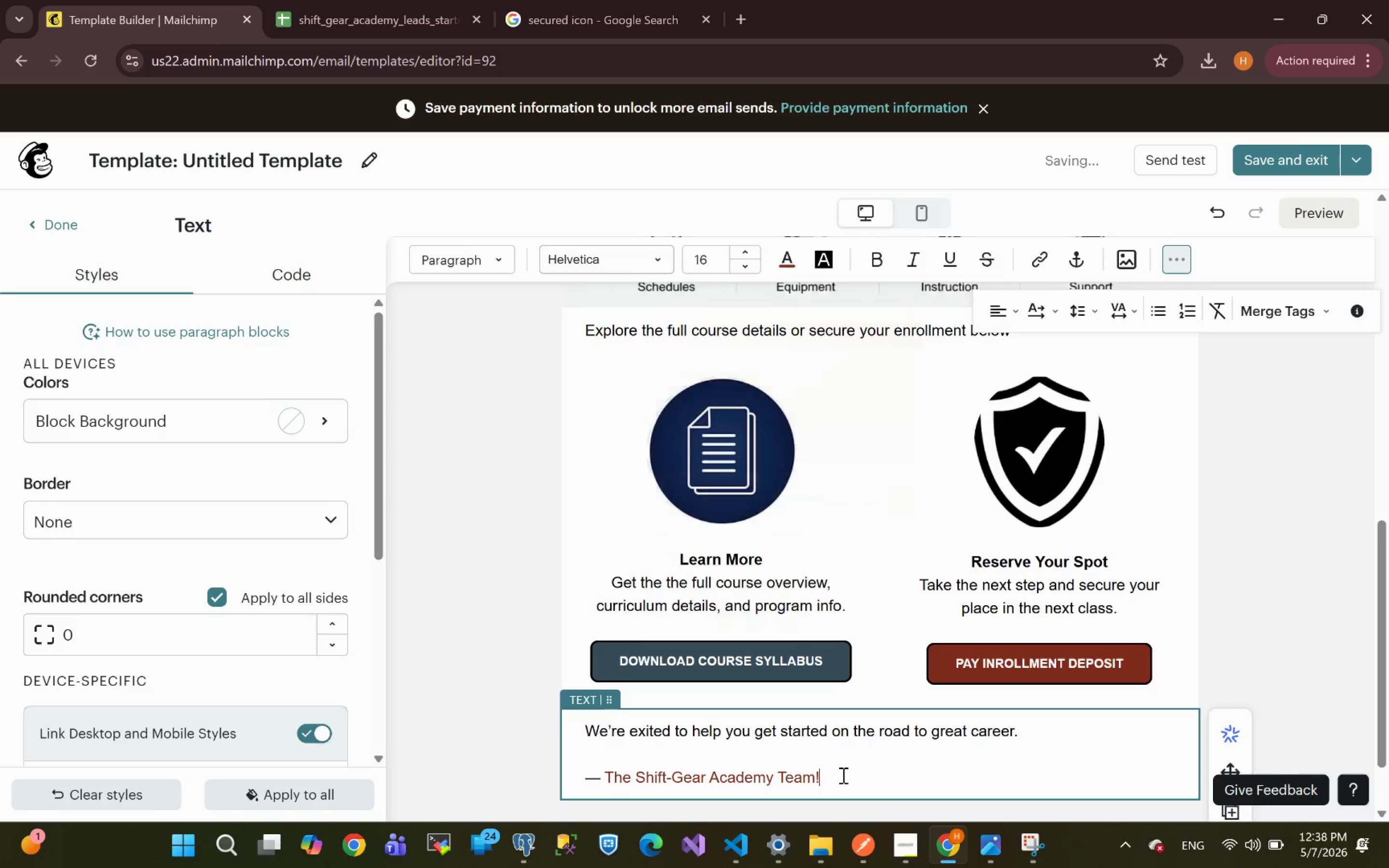 
left_click_drag(start_coordinate=[842, 775], to_coordinate=[568, 778])
 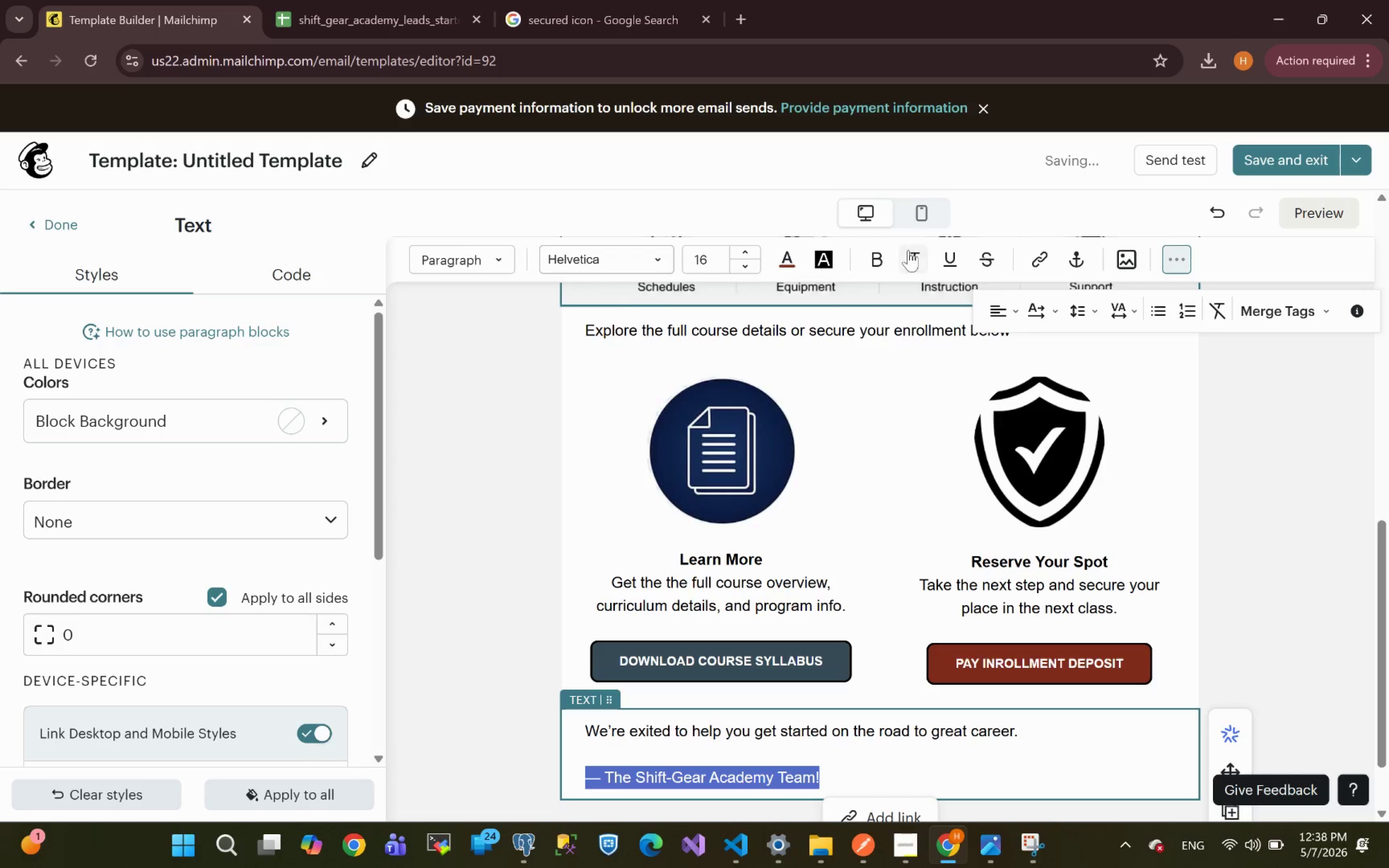 
left_click([879, 267])
 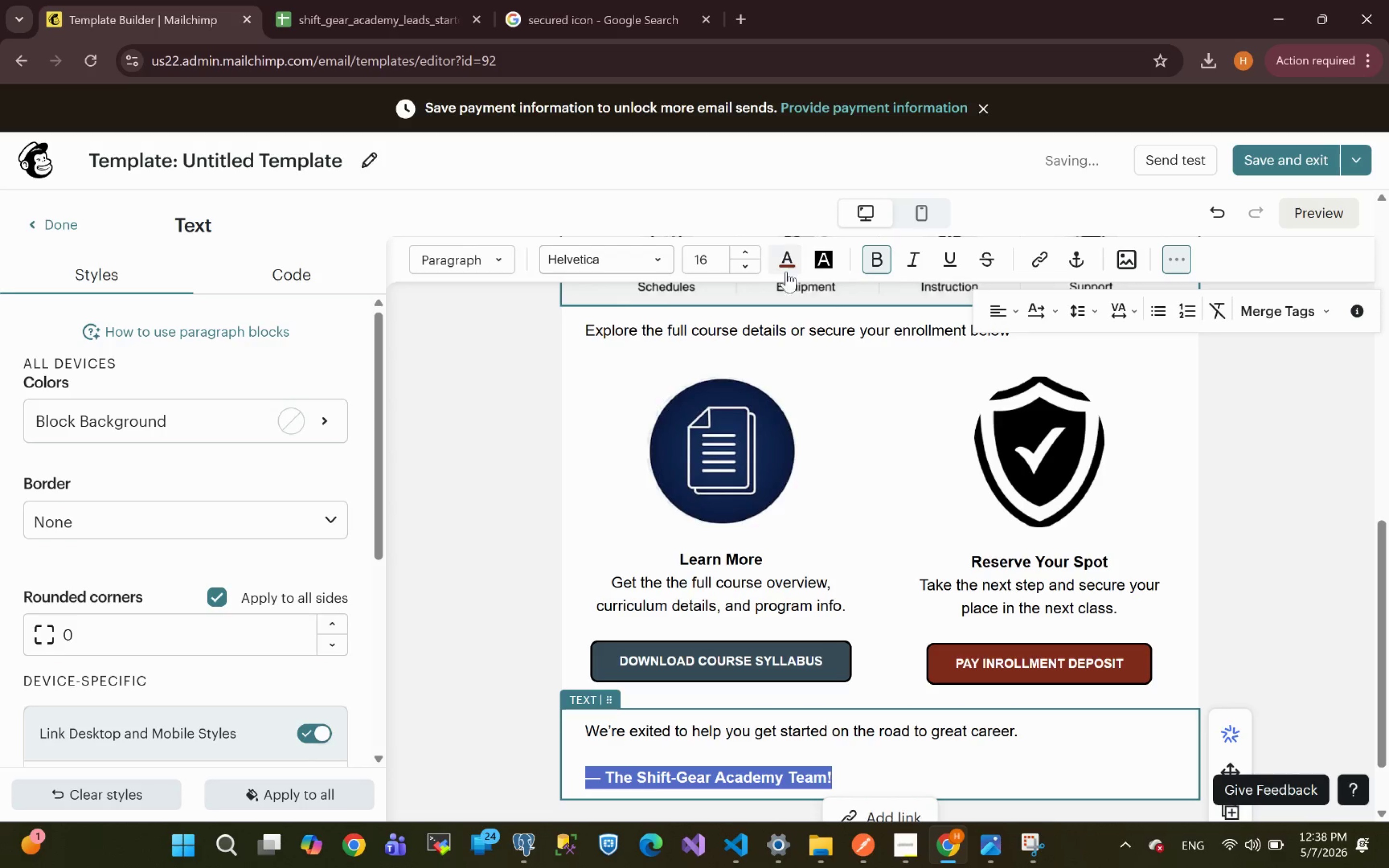 
left_click([783, 266])
 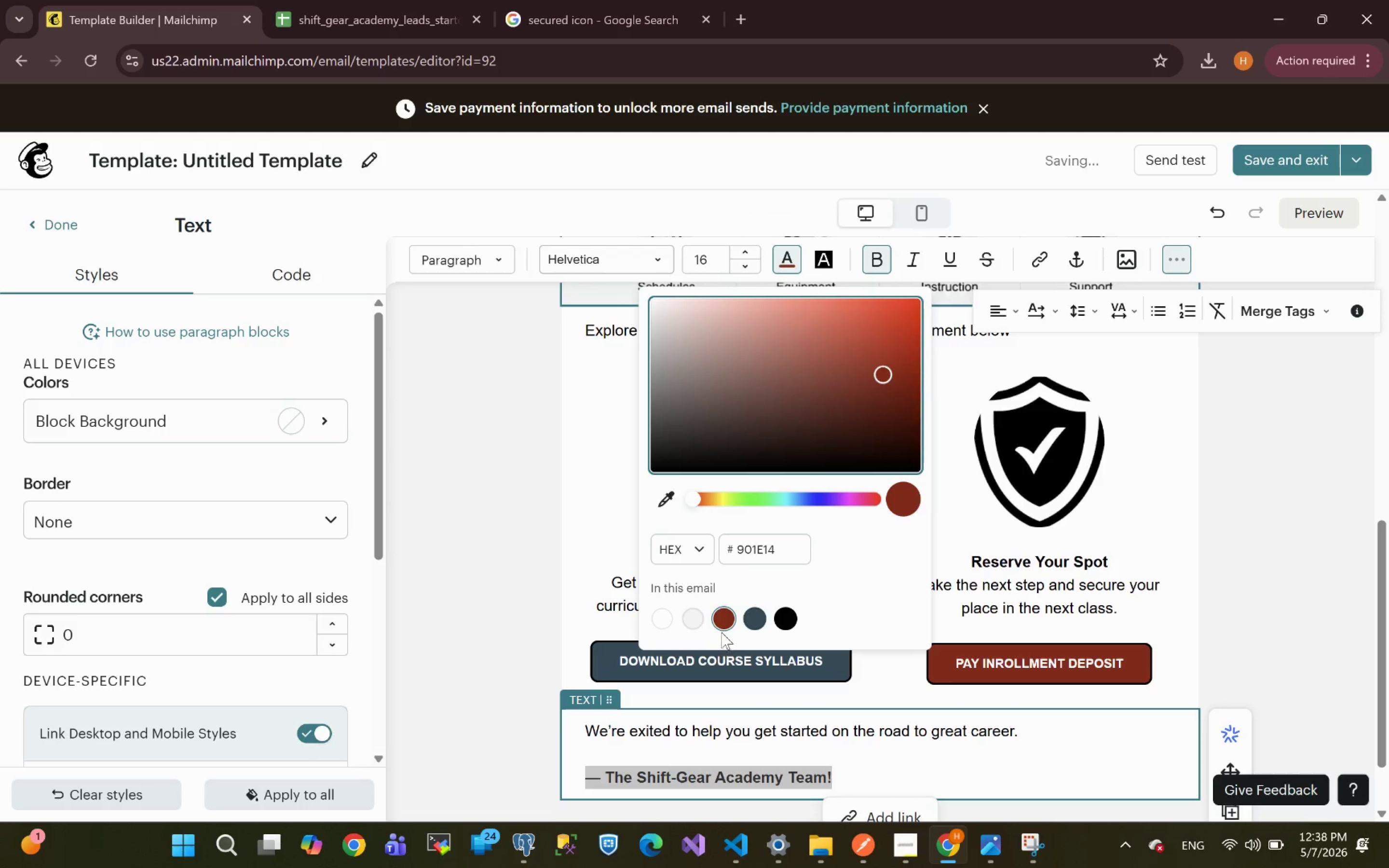 
left_click([721, 614])
 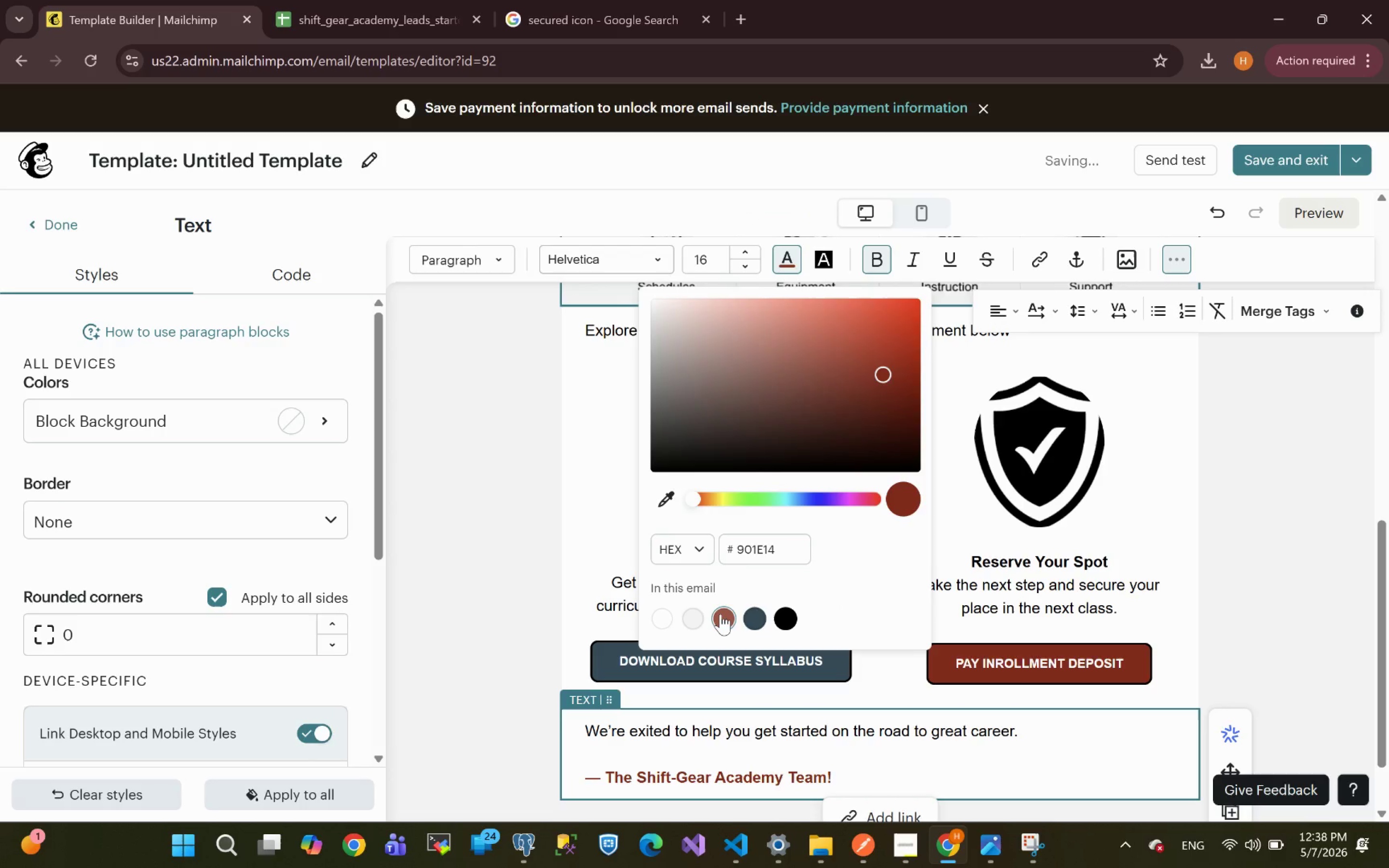 
left_click([721, 614])
 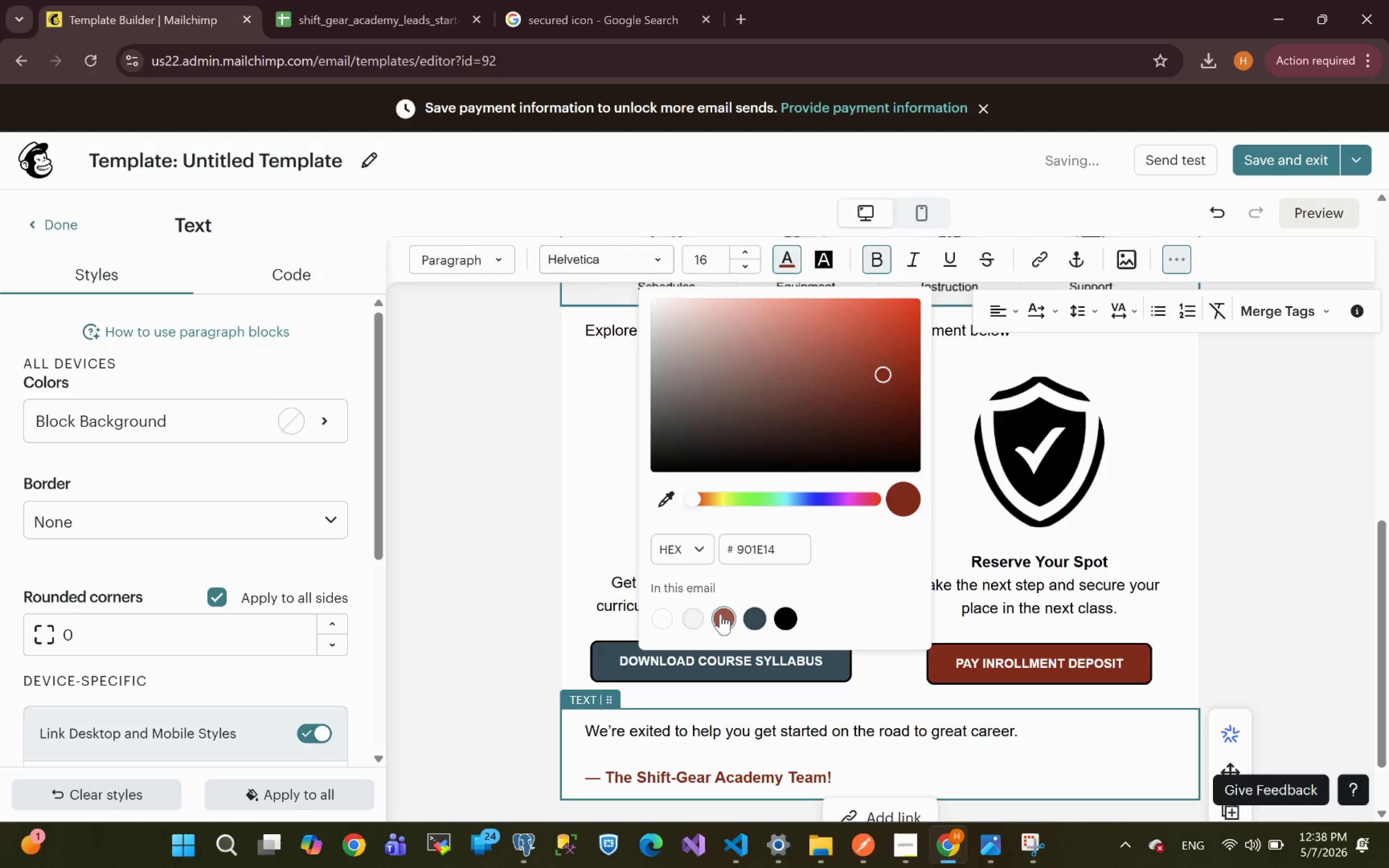 
left_click([721, 614])
 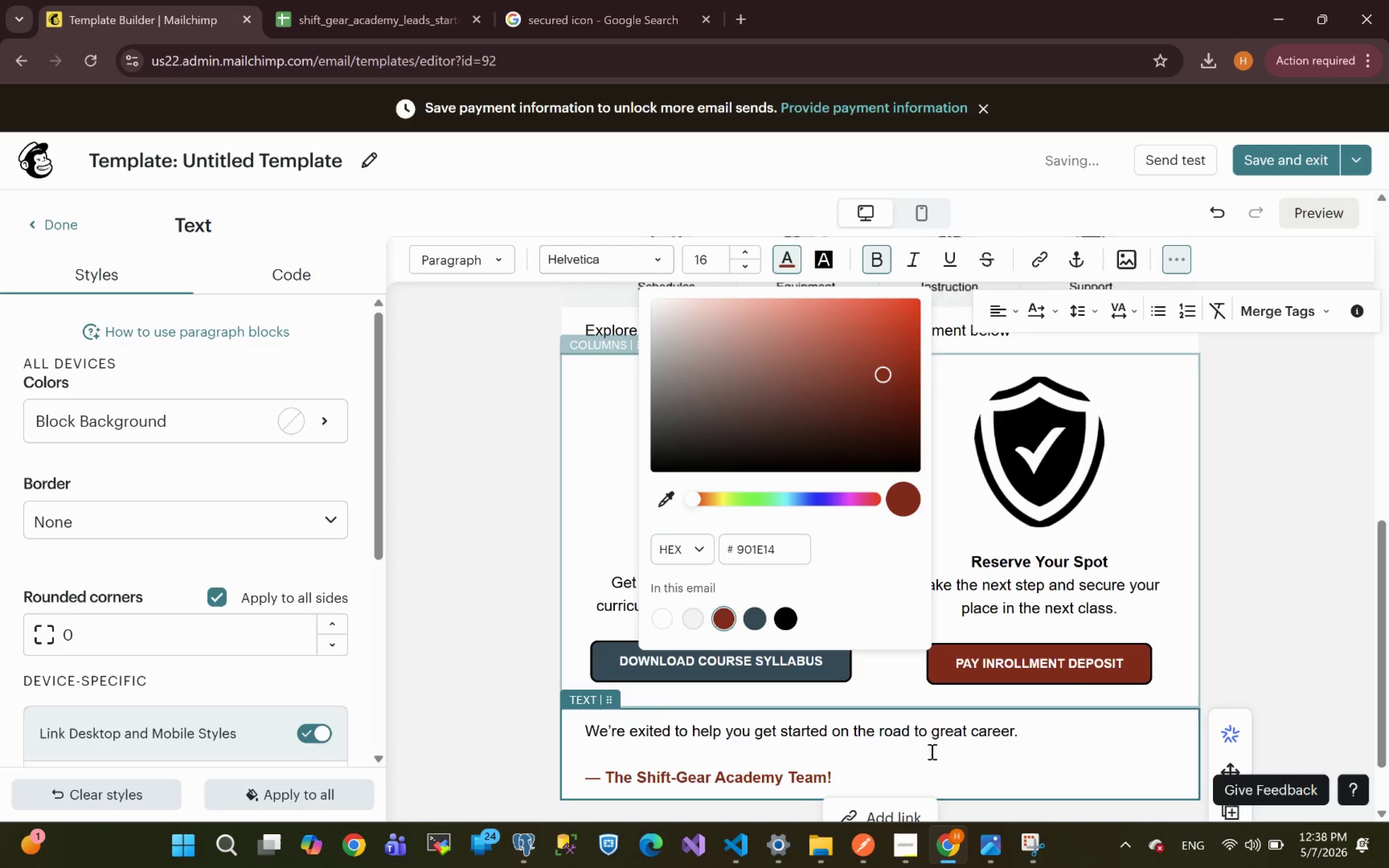 
left_click([903, 774])
 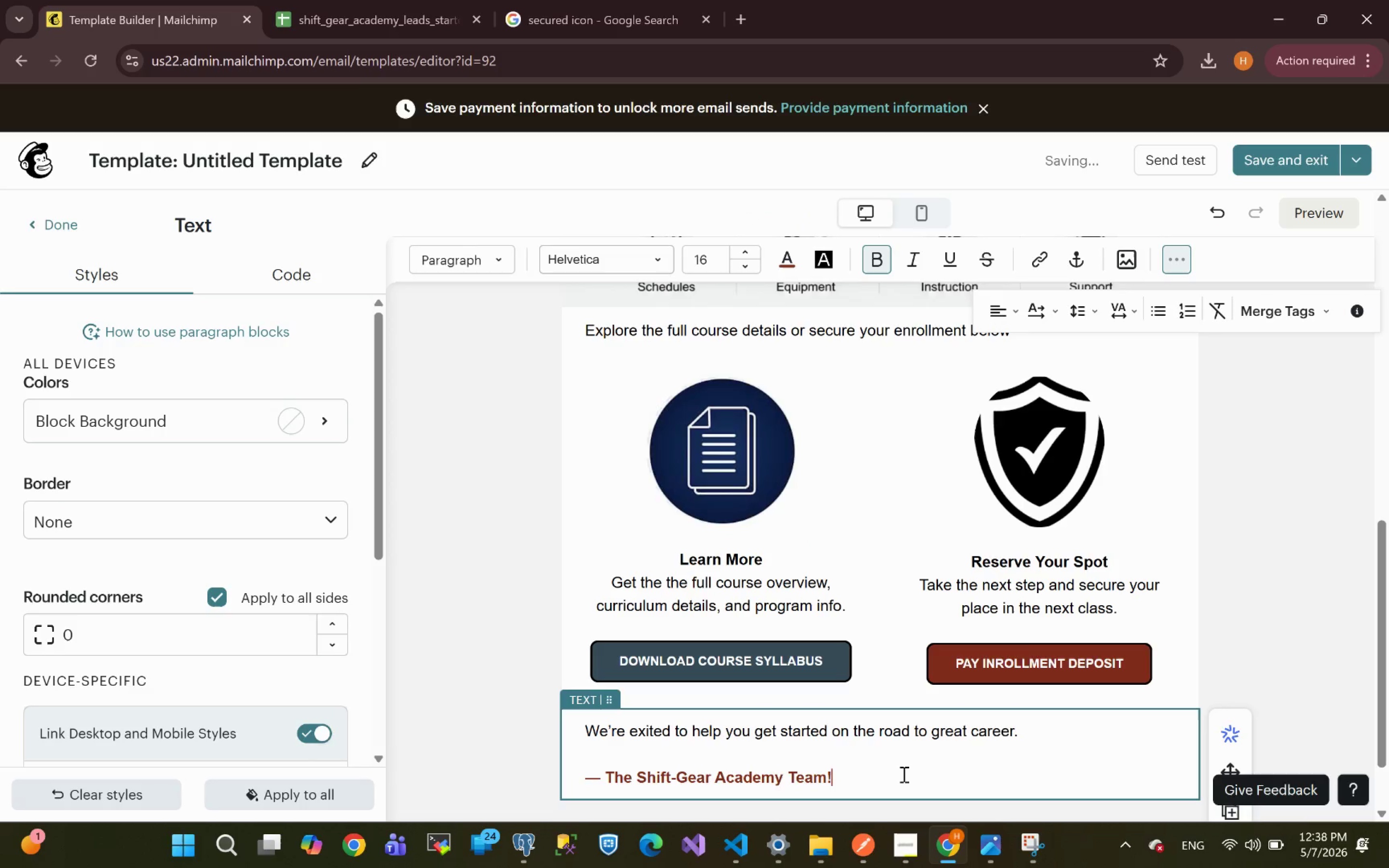 
mouse_move([1202, 637])
 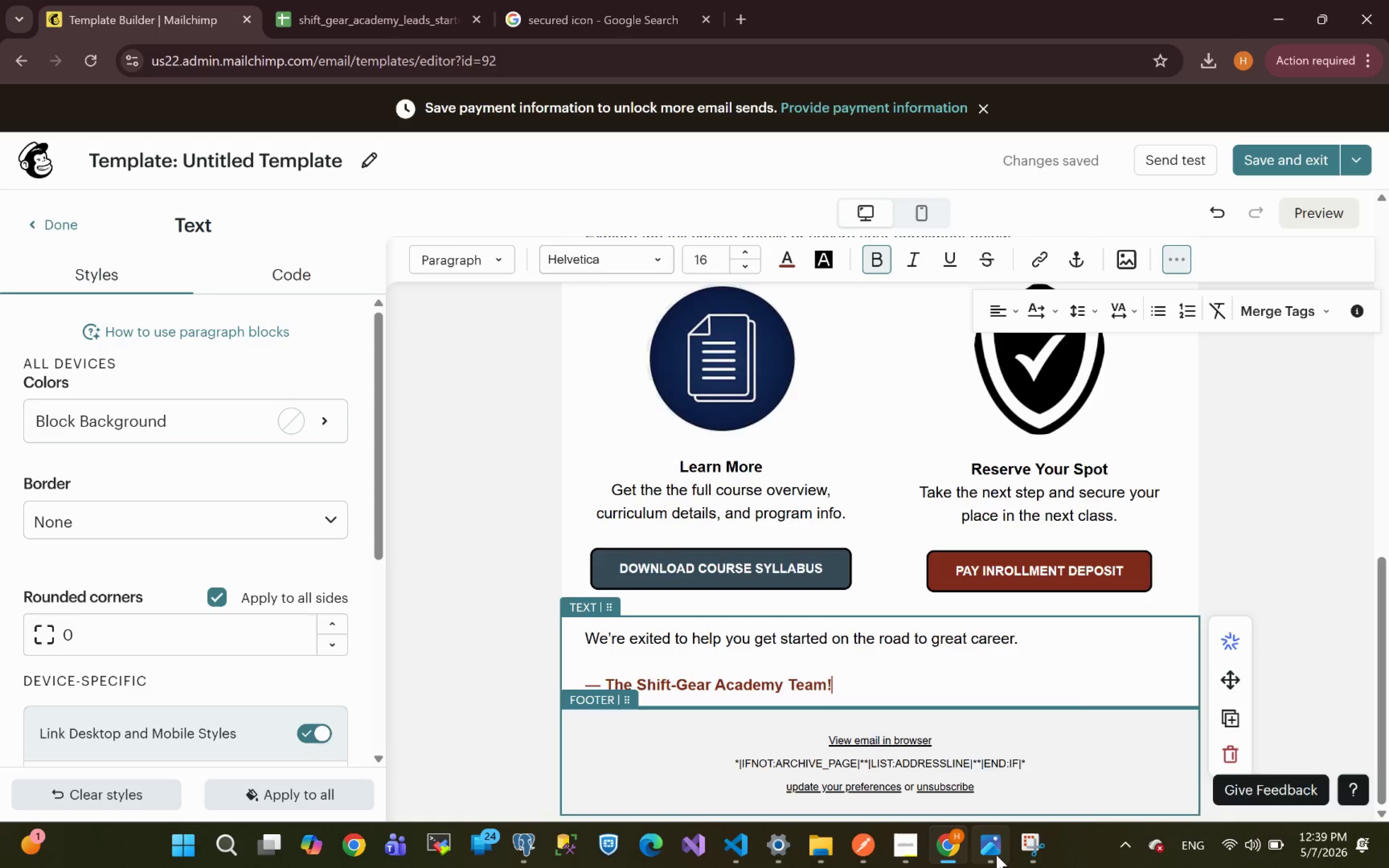 
left_click([1026, 847])
 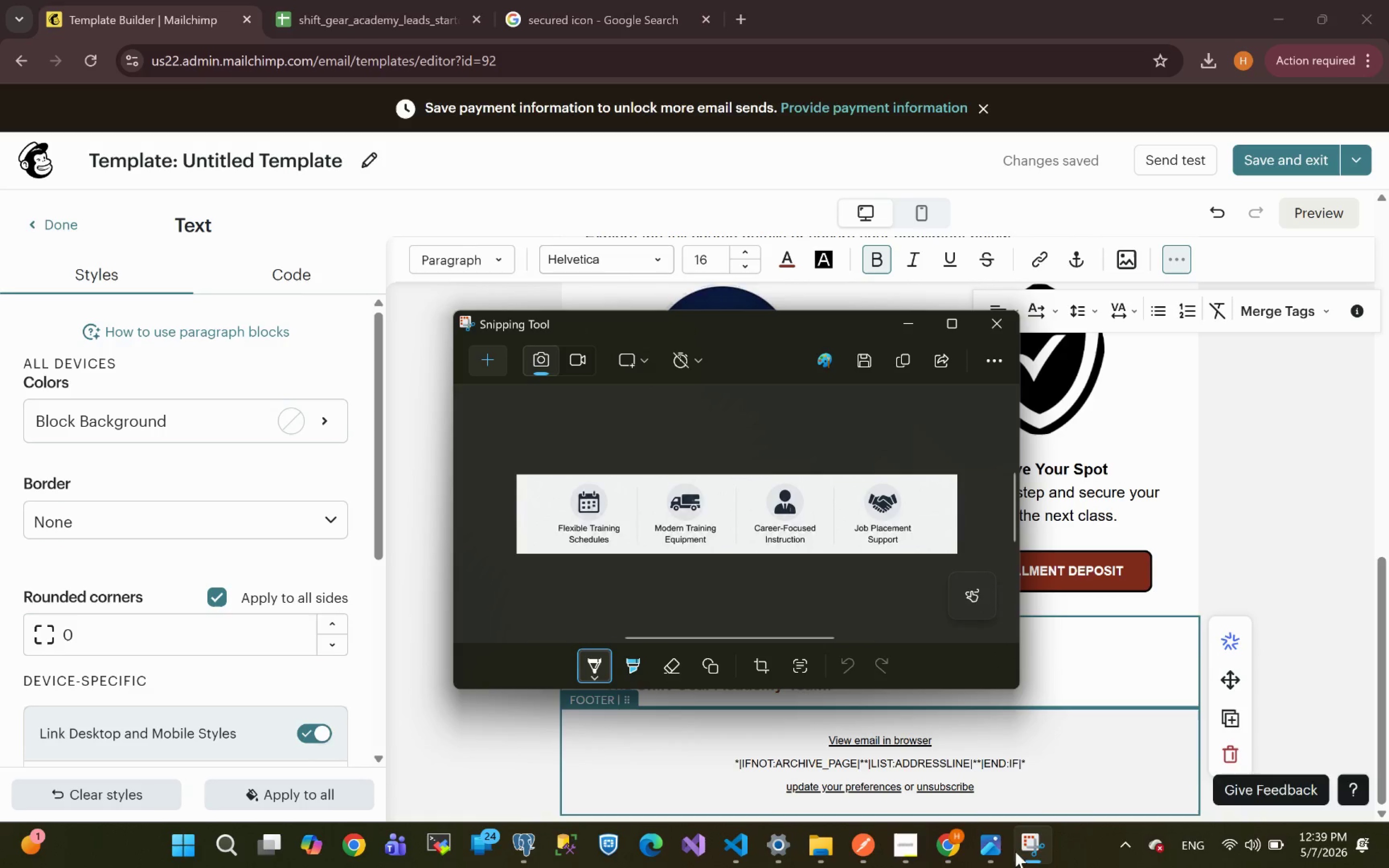 
left_click([978, 847])
 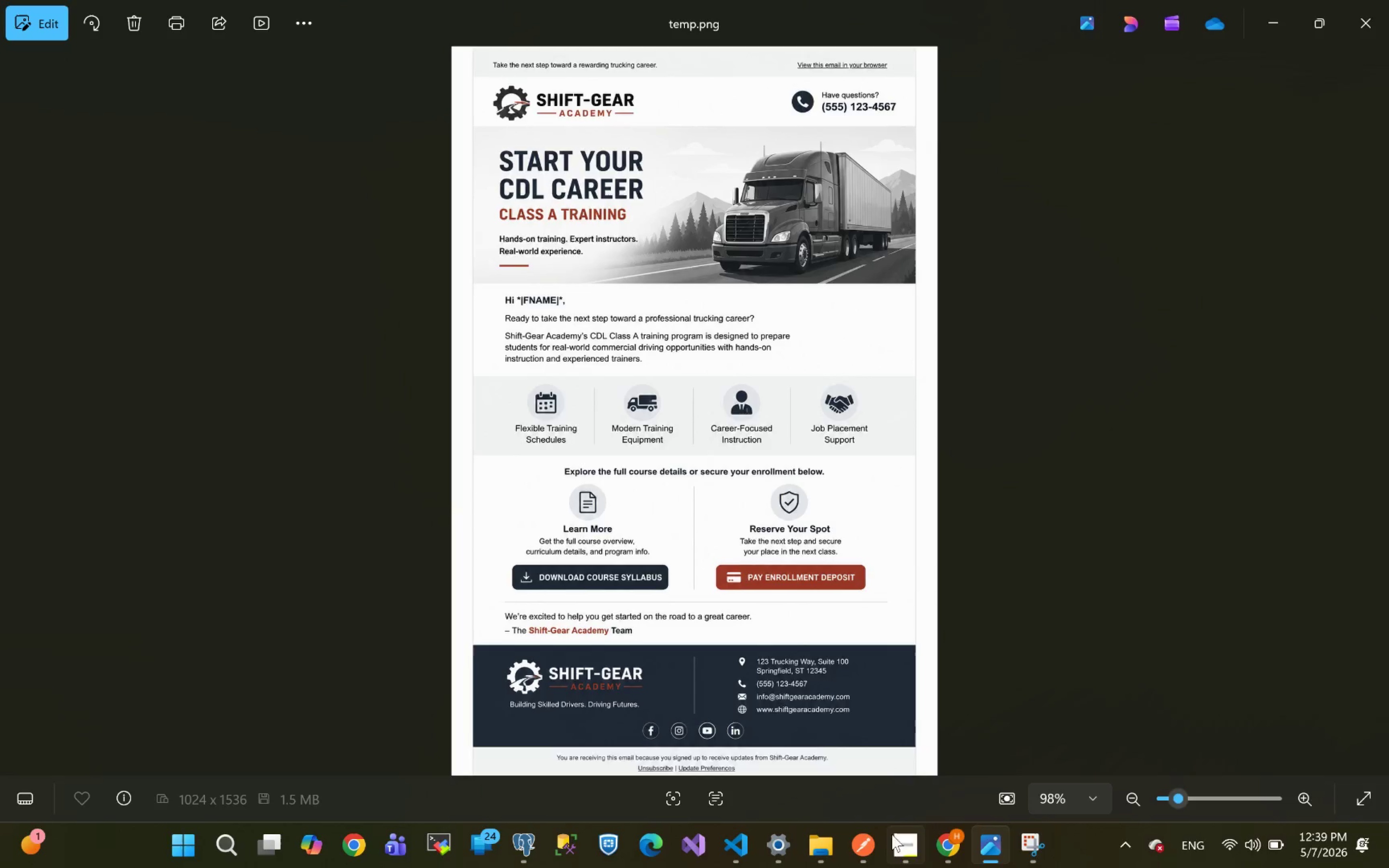 
left_click([1002, 862])
 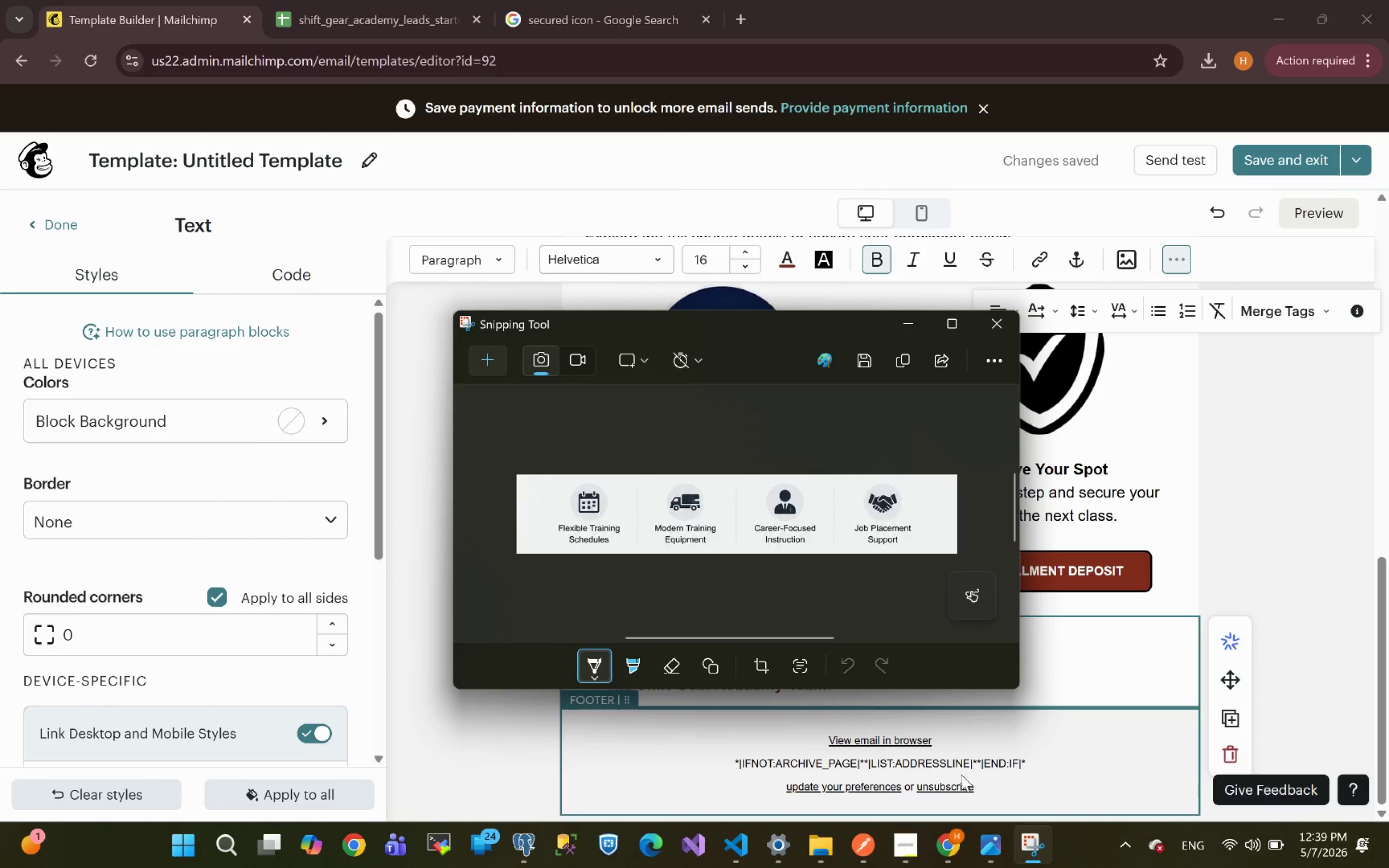 
left_click([991, 854])
 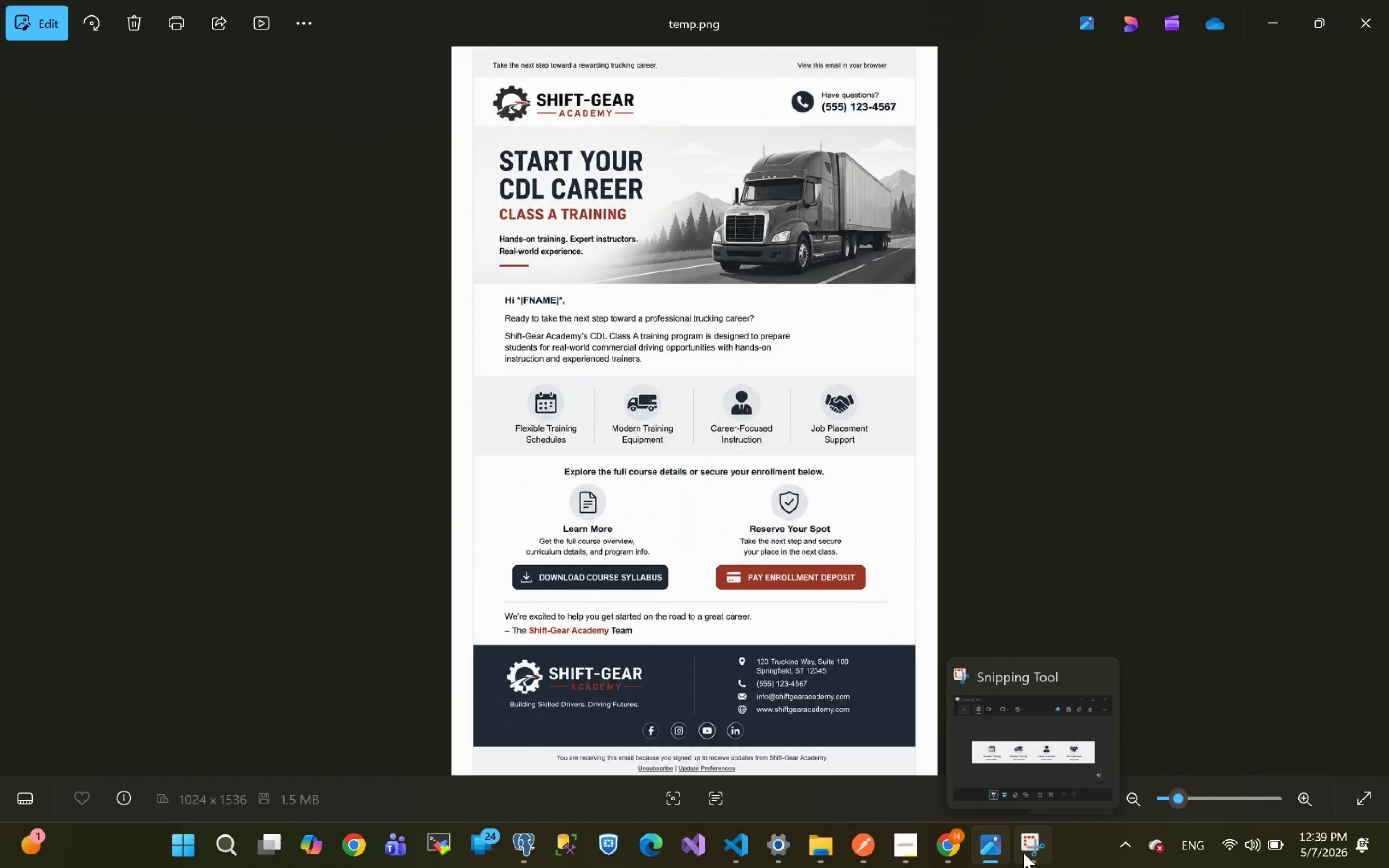 
left_click([1023, 853])
 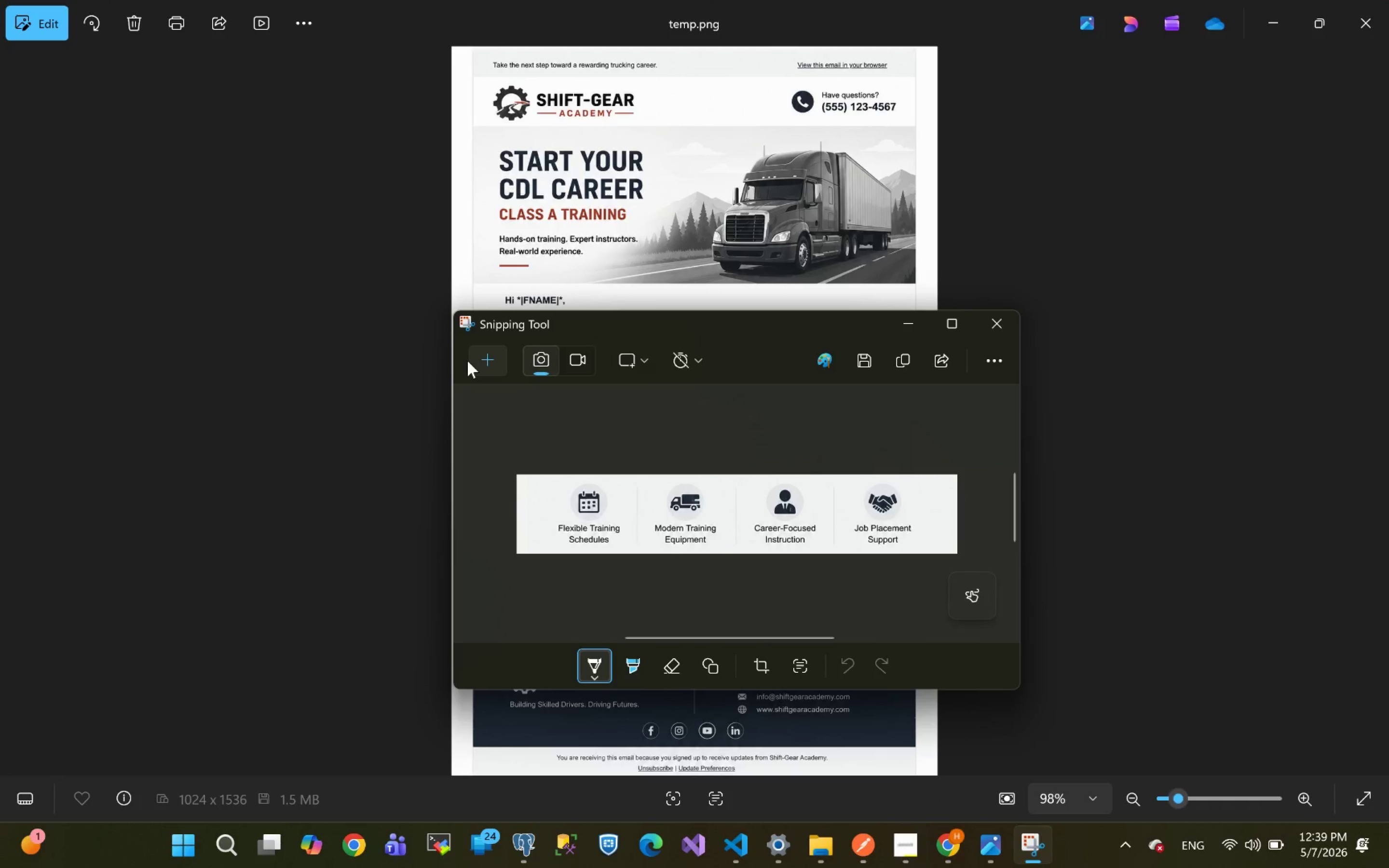 
left_click([484, 360])
 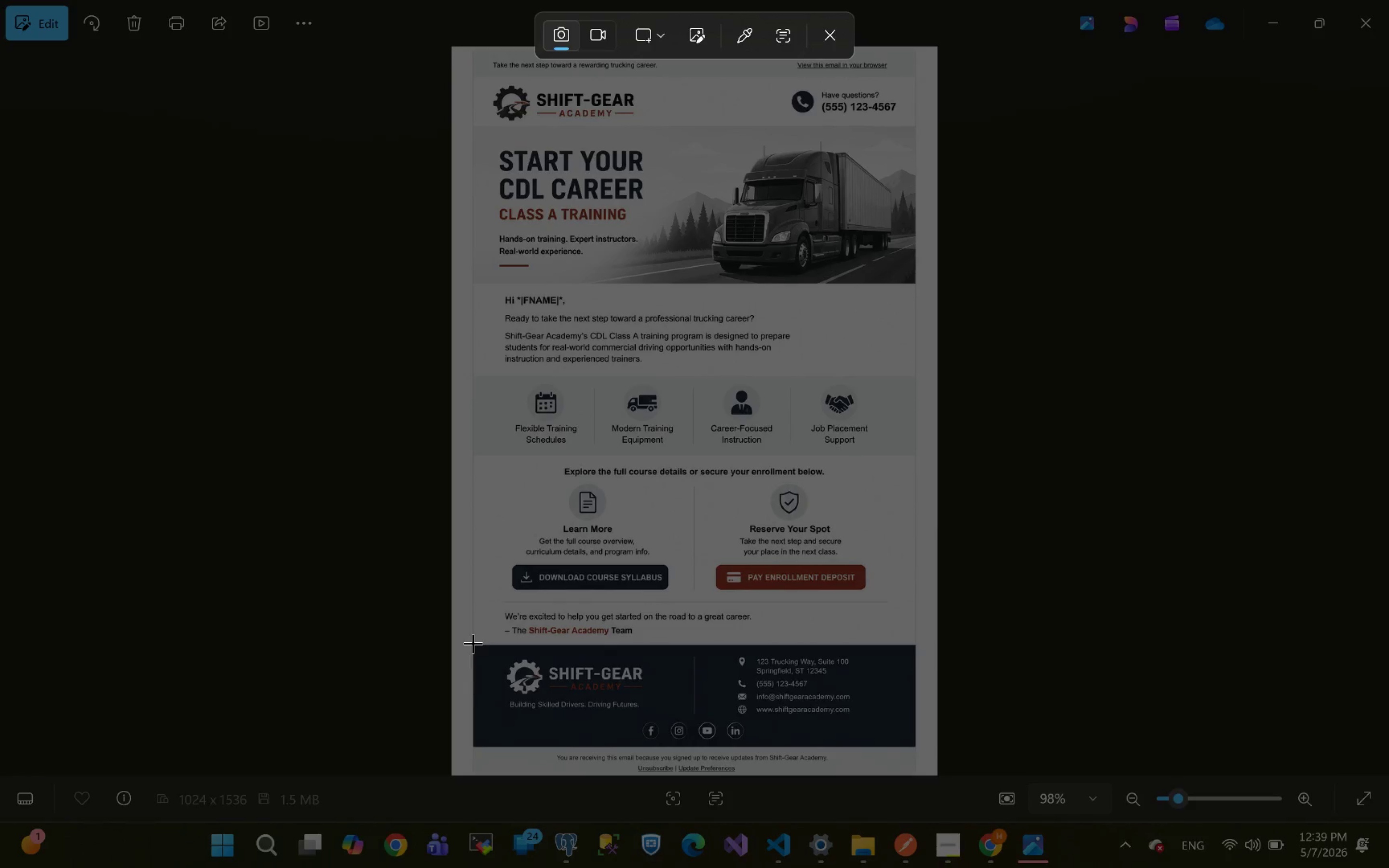 
left_click_drag(start_coordinate=[474, 646], to_coordinate=[914, 745])
 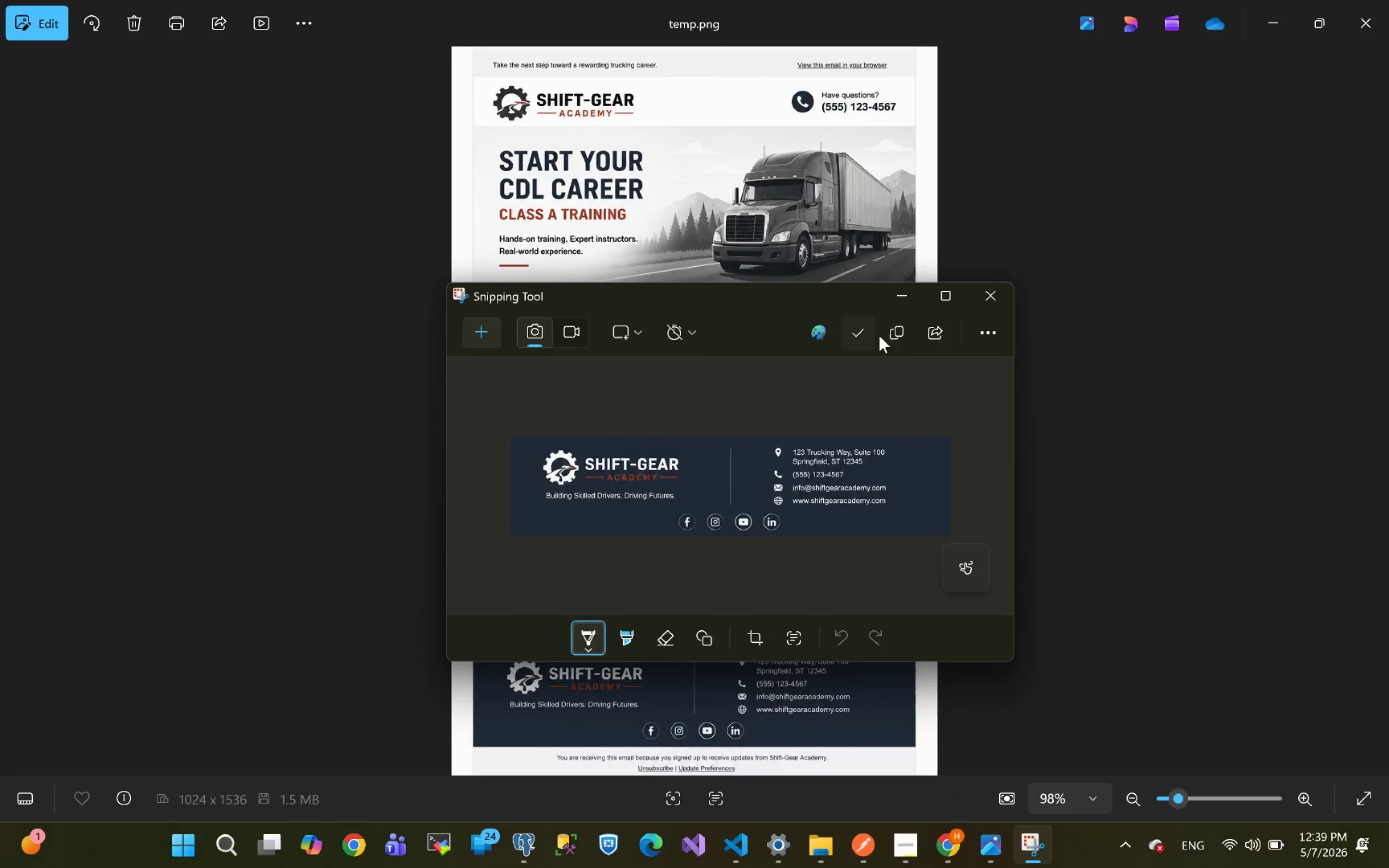 
left_click([858, 337])
 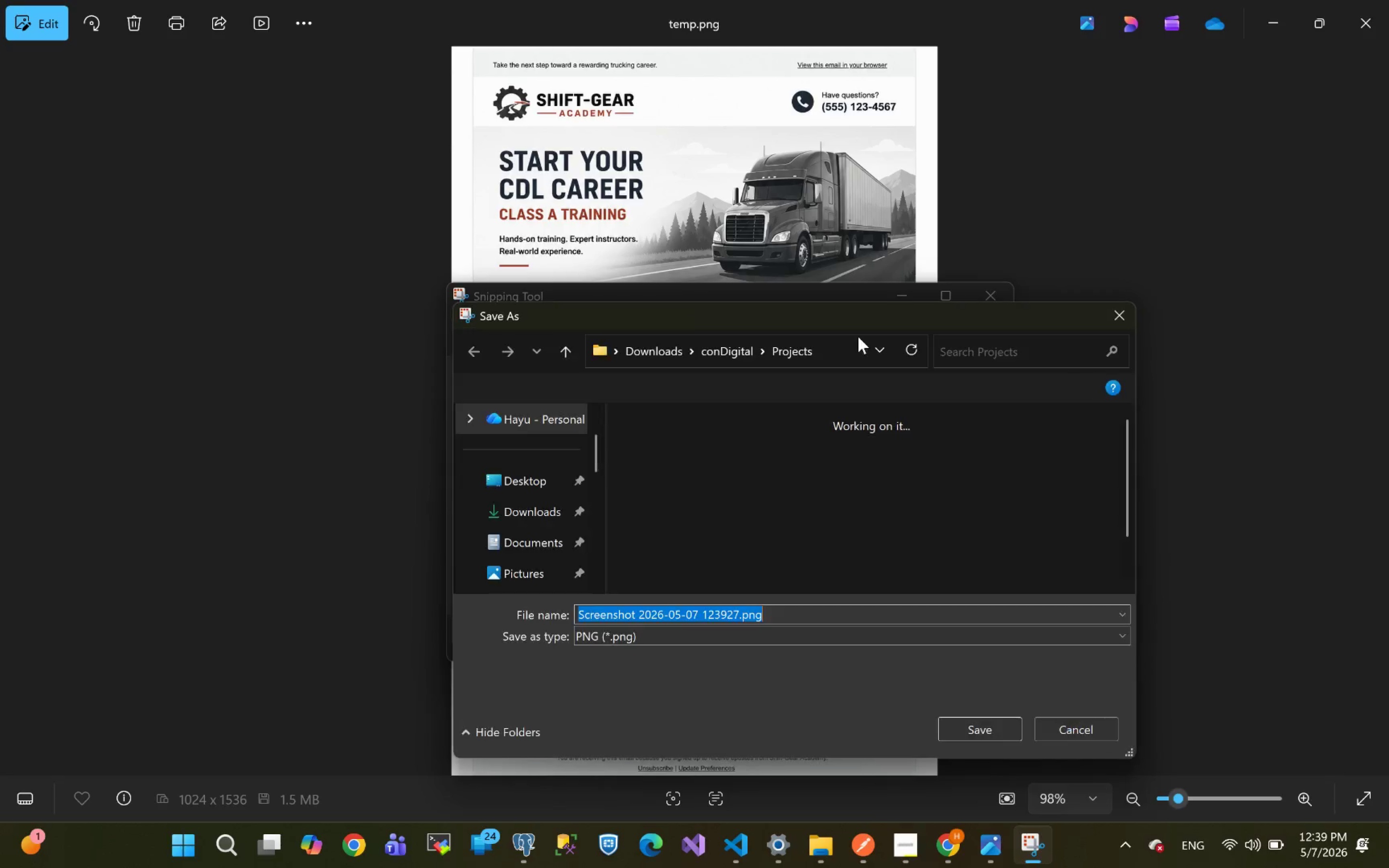 
type(ff)
 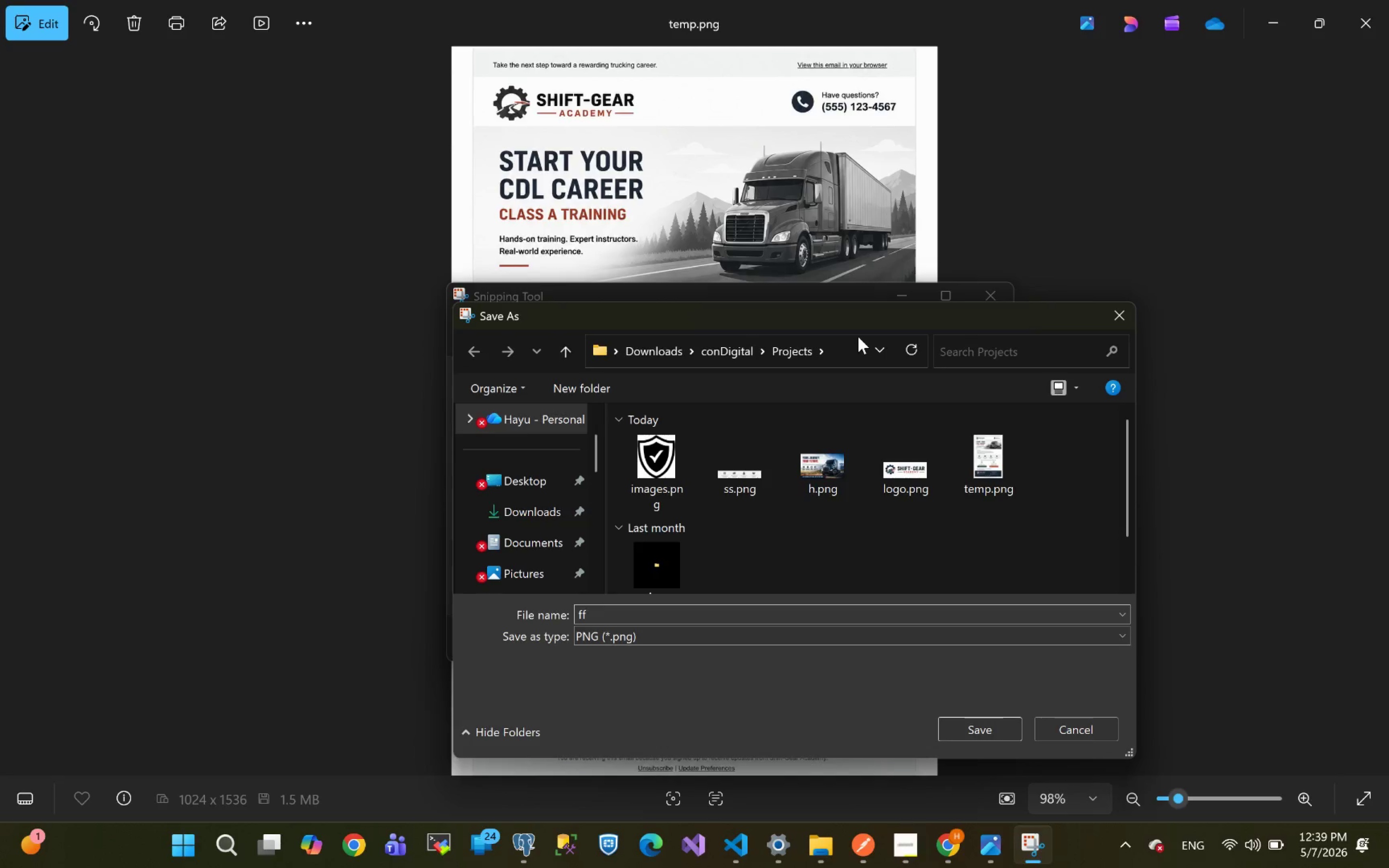 
key(Enter)
 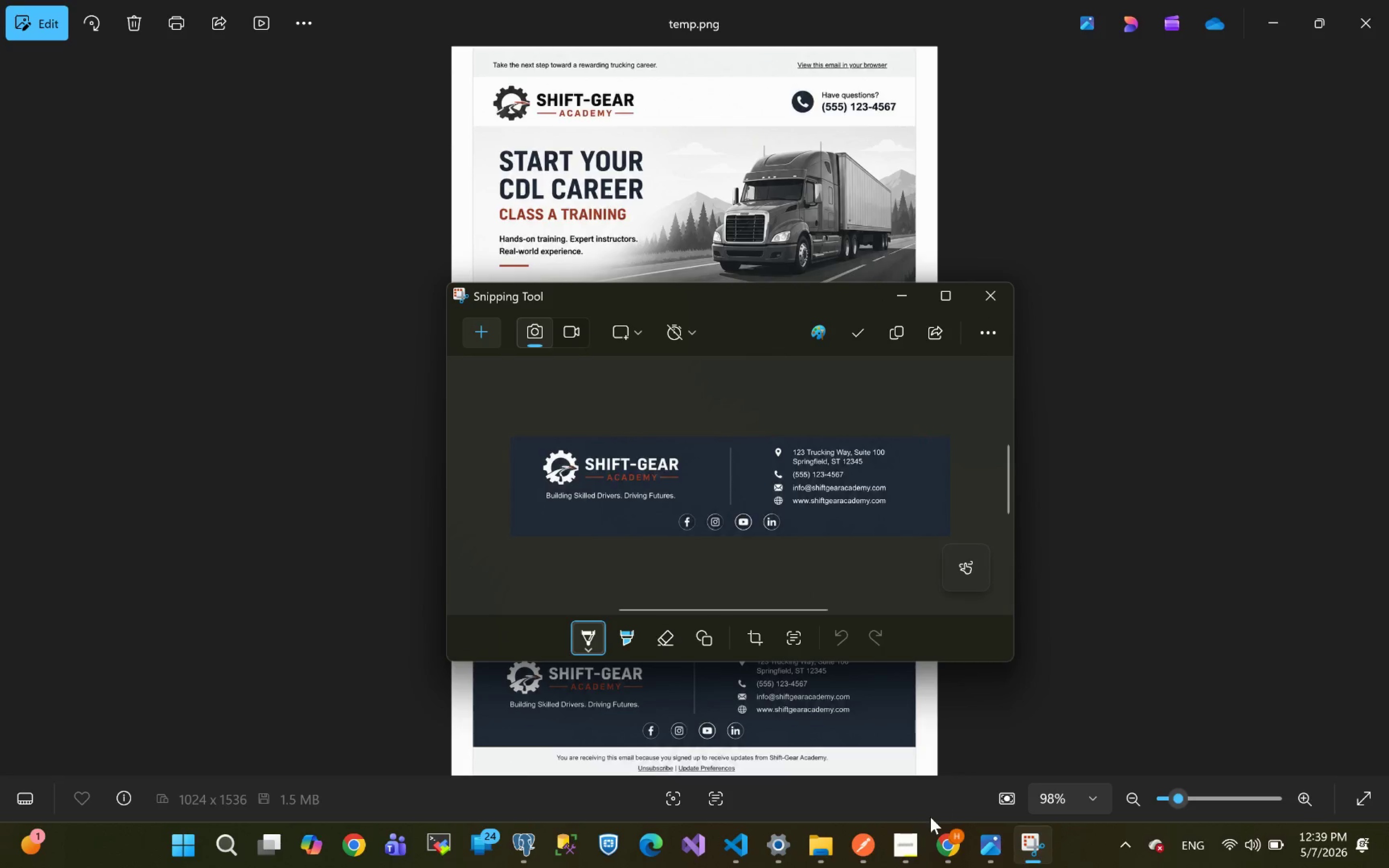 
left_click([943, 846])
 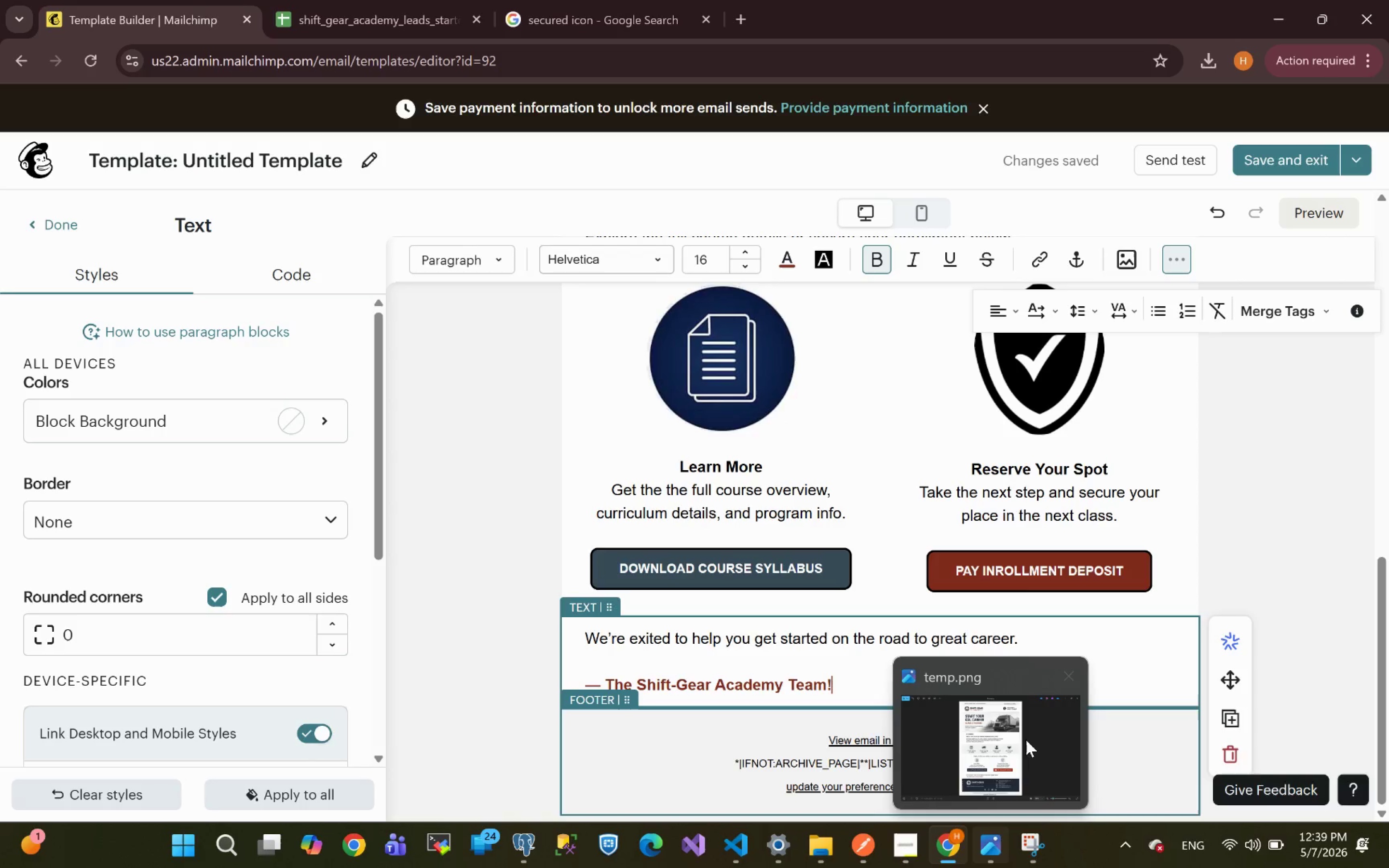 
left_click([1071, 680])
 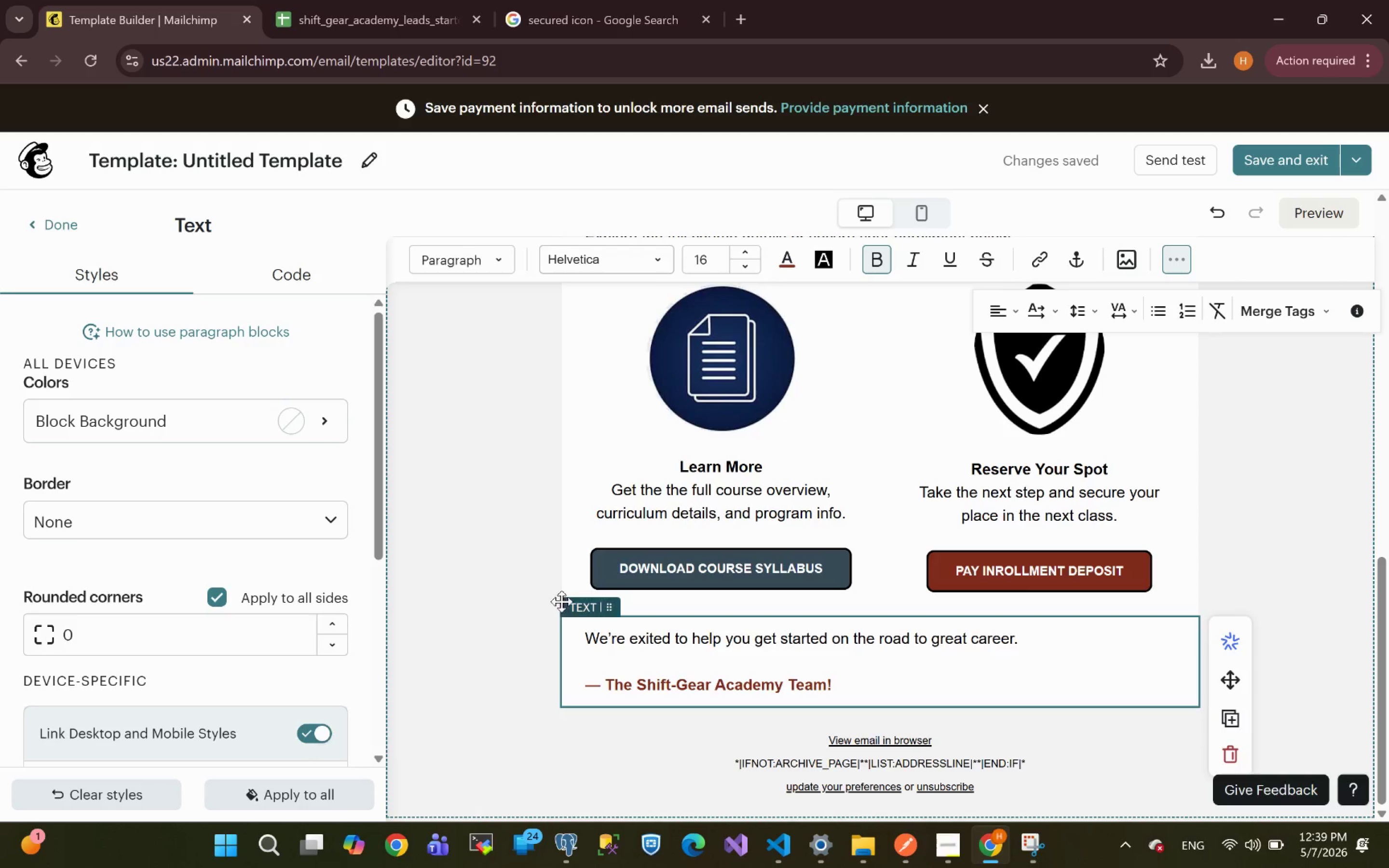 
left_click([48, 229])
 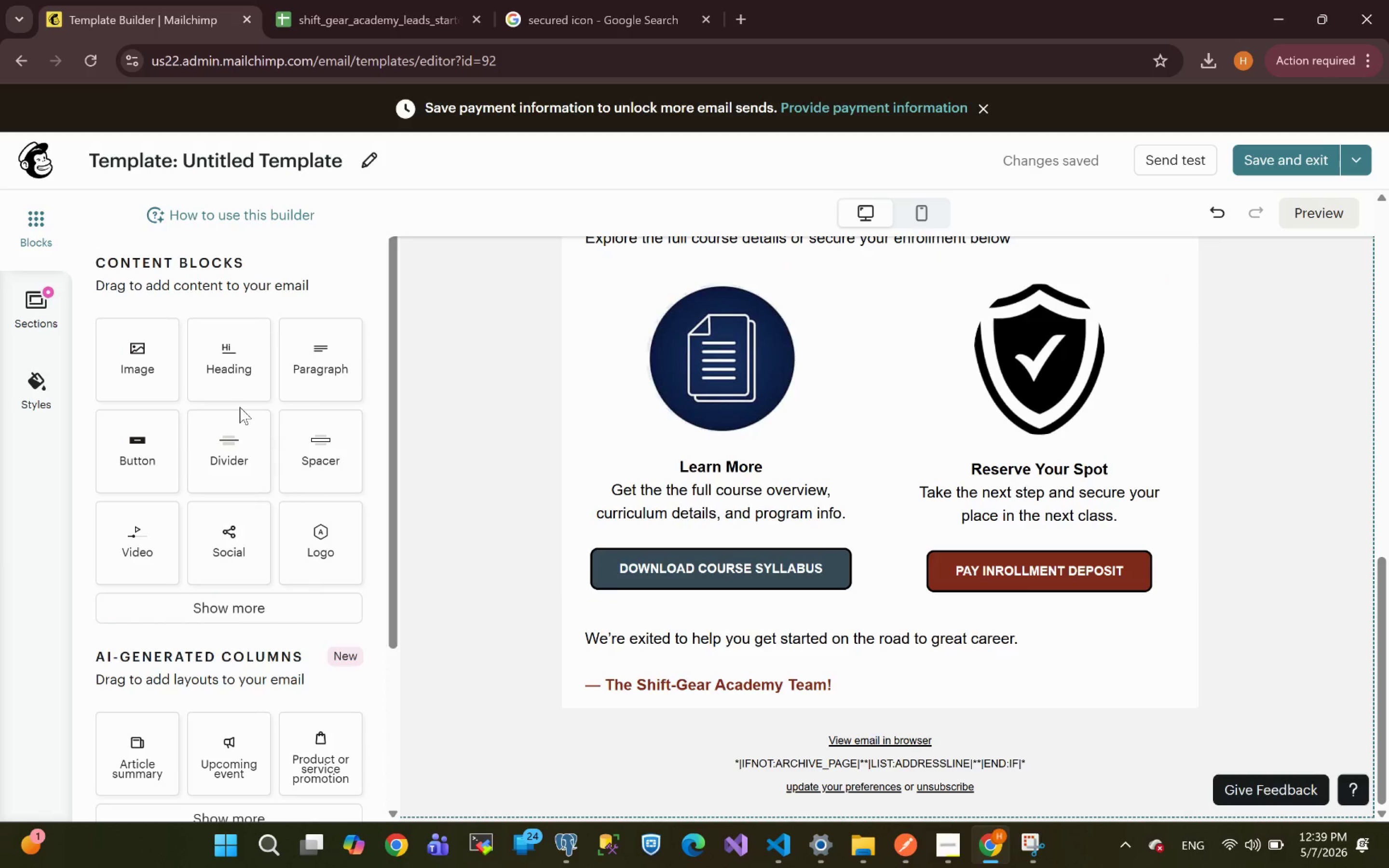 
left_click_drag(start_coordinate=[146, 362], to_coordinate=[868, 711])
 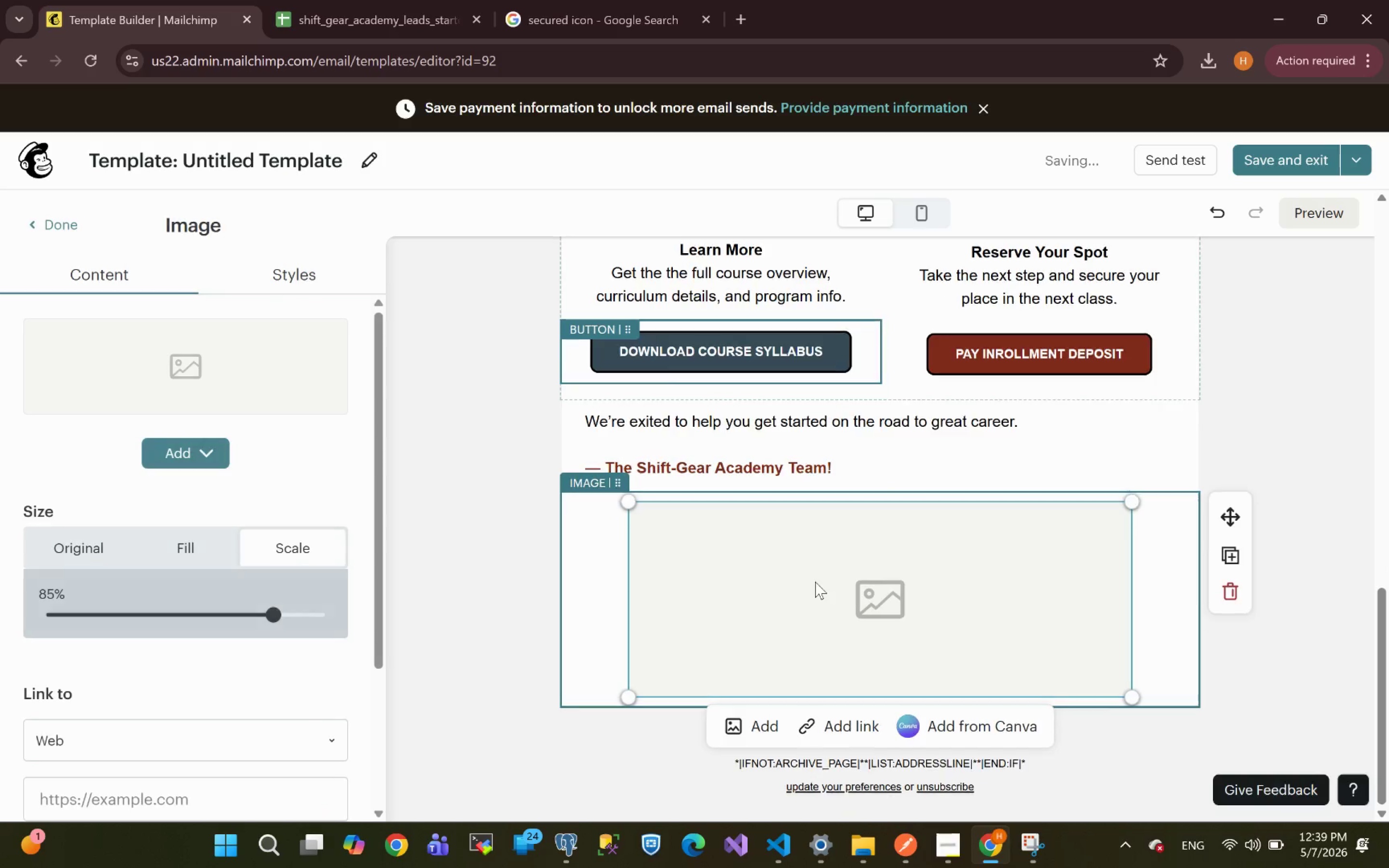 
left_click([883, 598])
 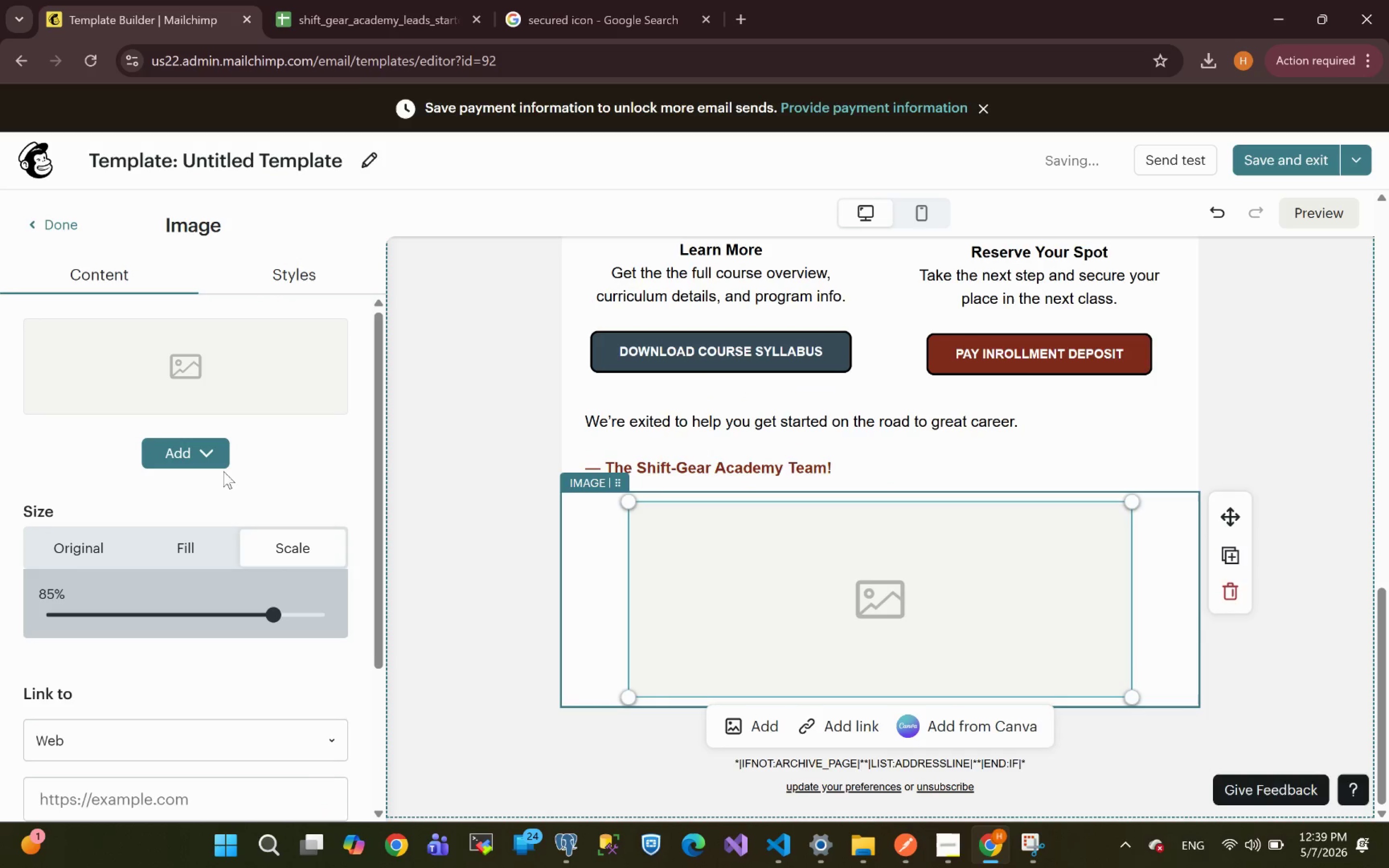 
left_click([190, 461])
 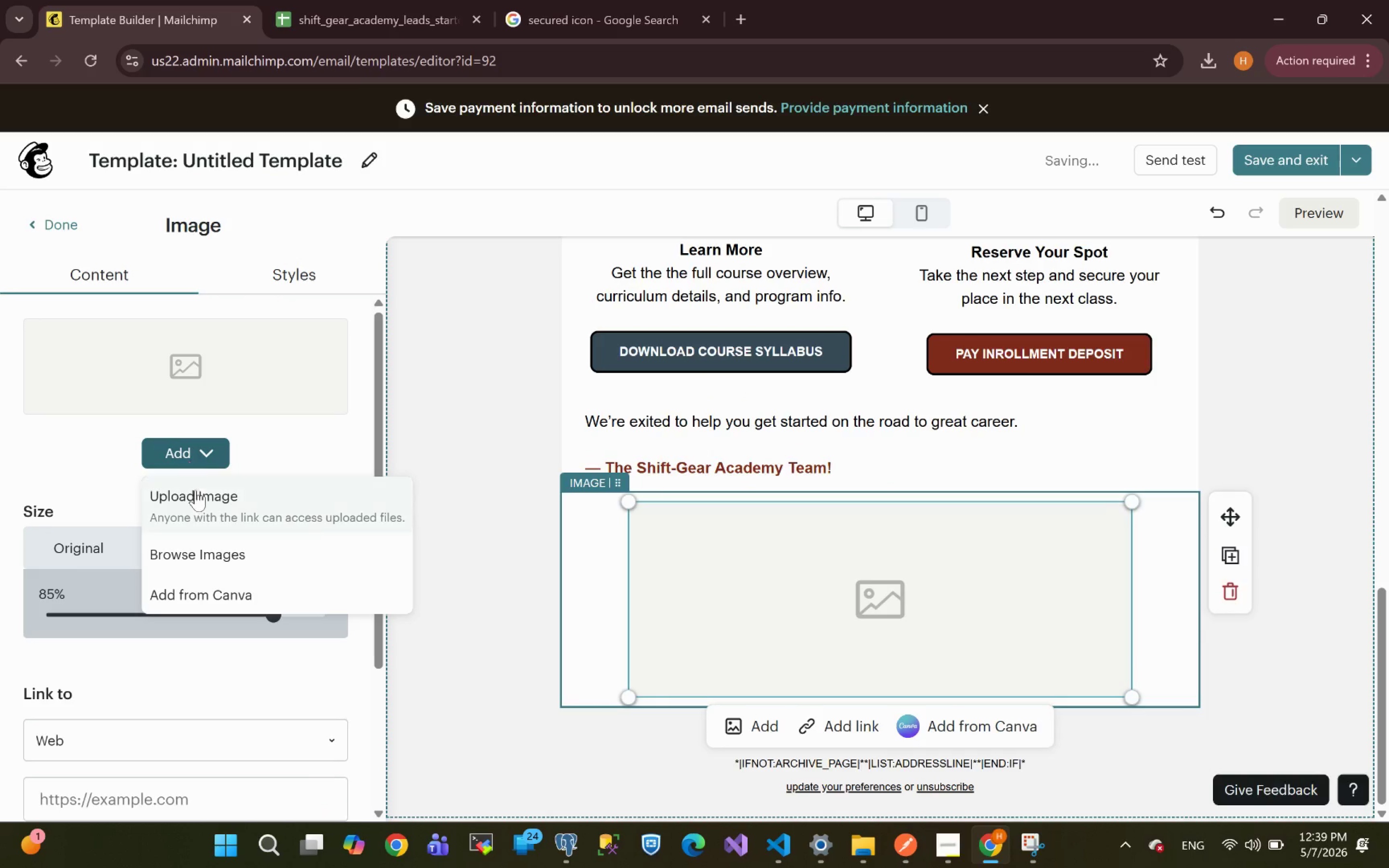 
left_click([200, 500])
 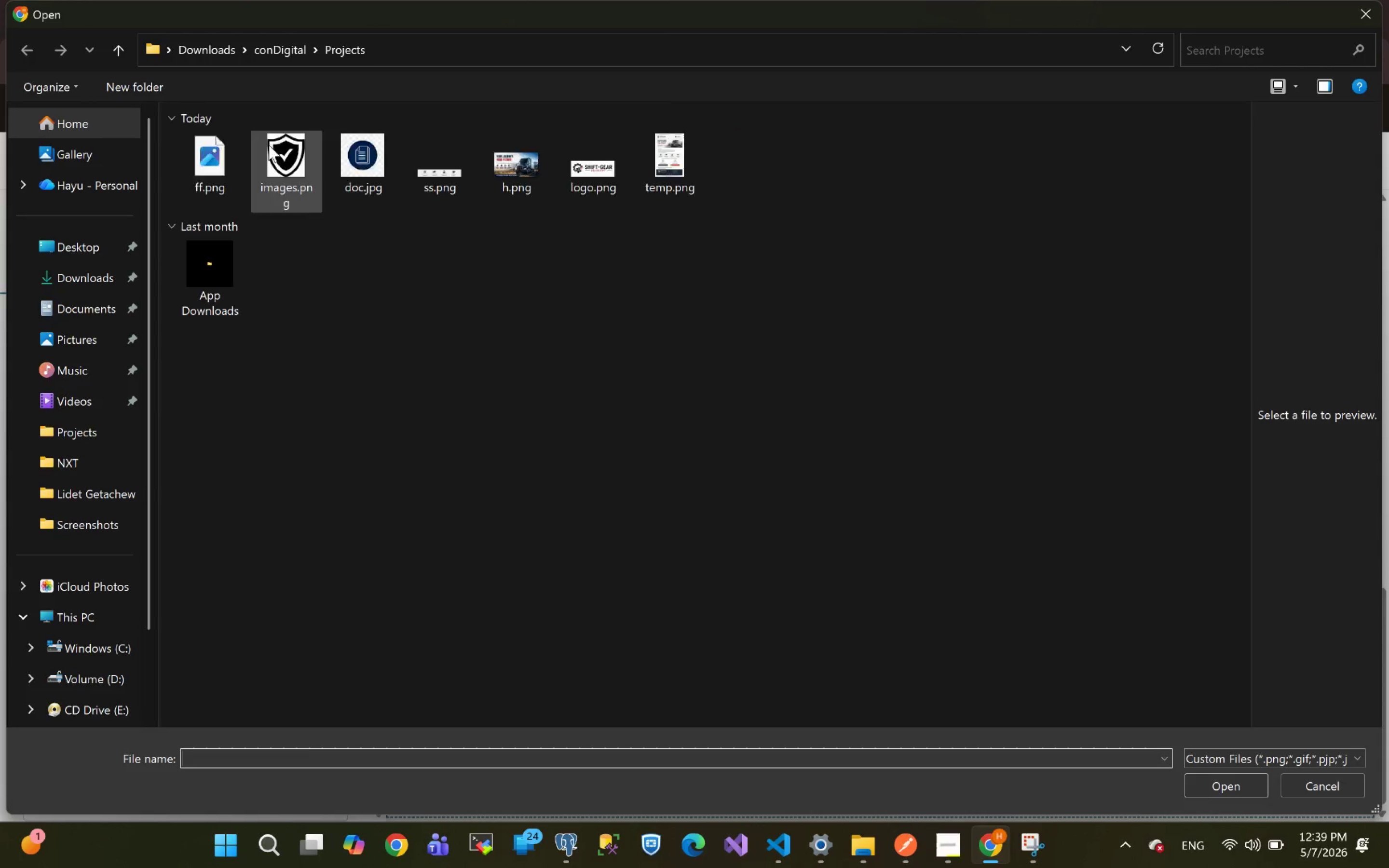 
left_click([198, 161])
 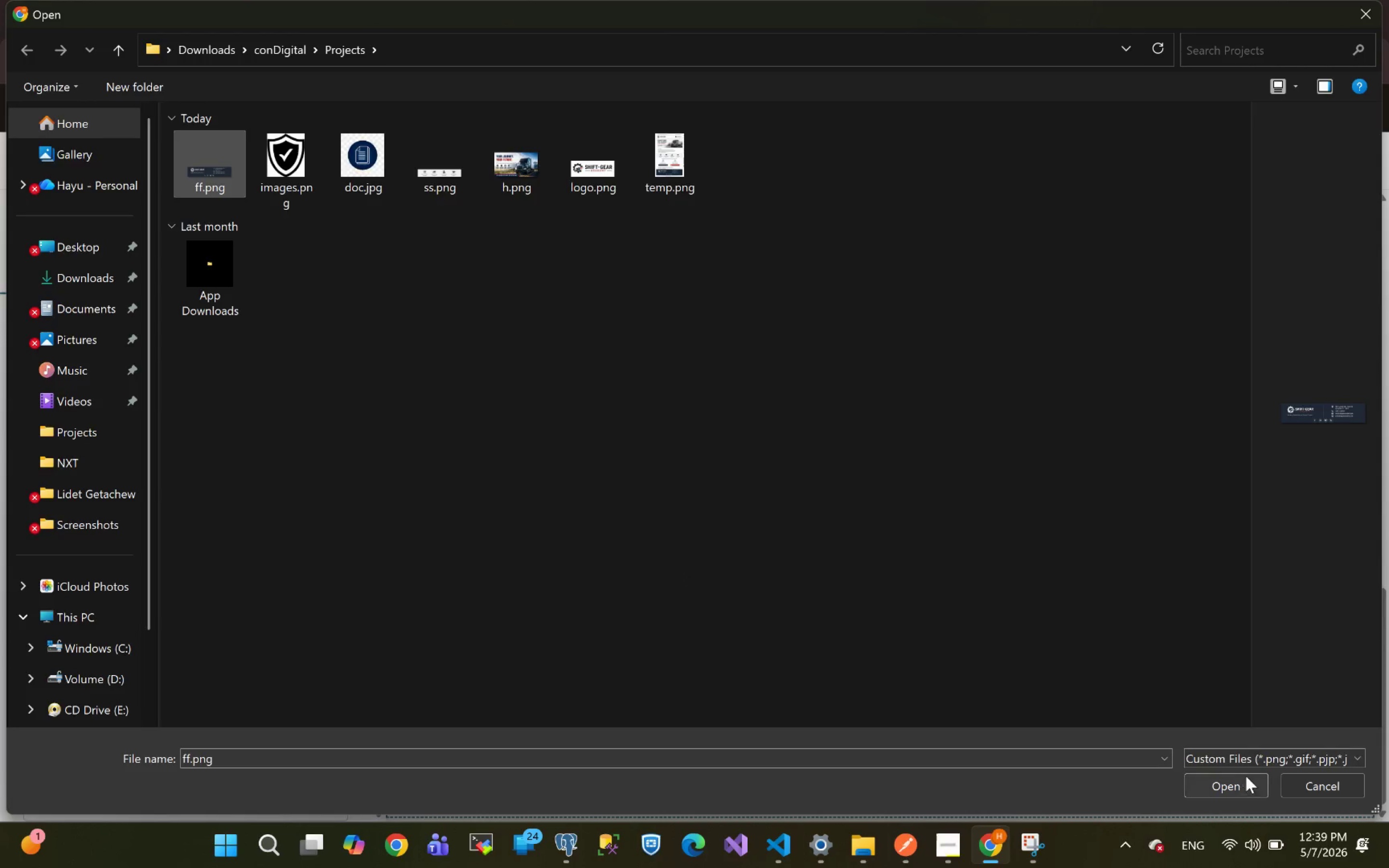 
left_click([1226, 784])
 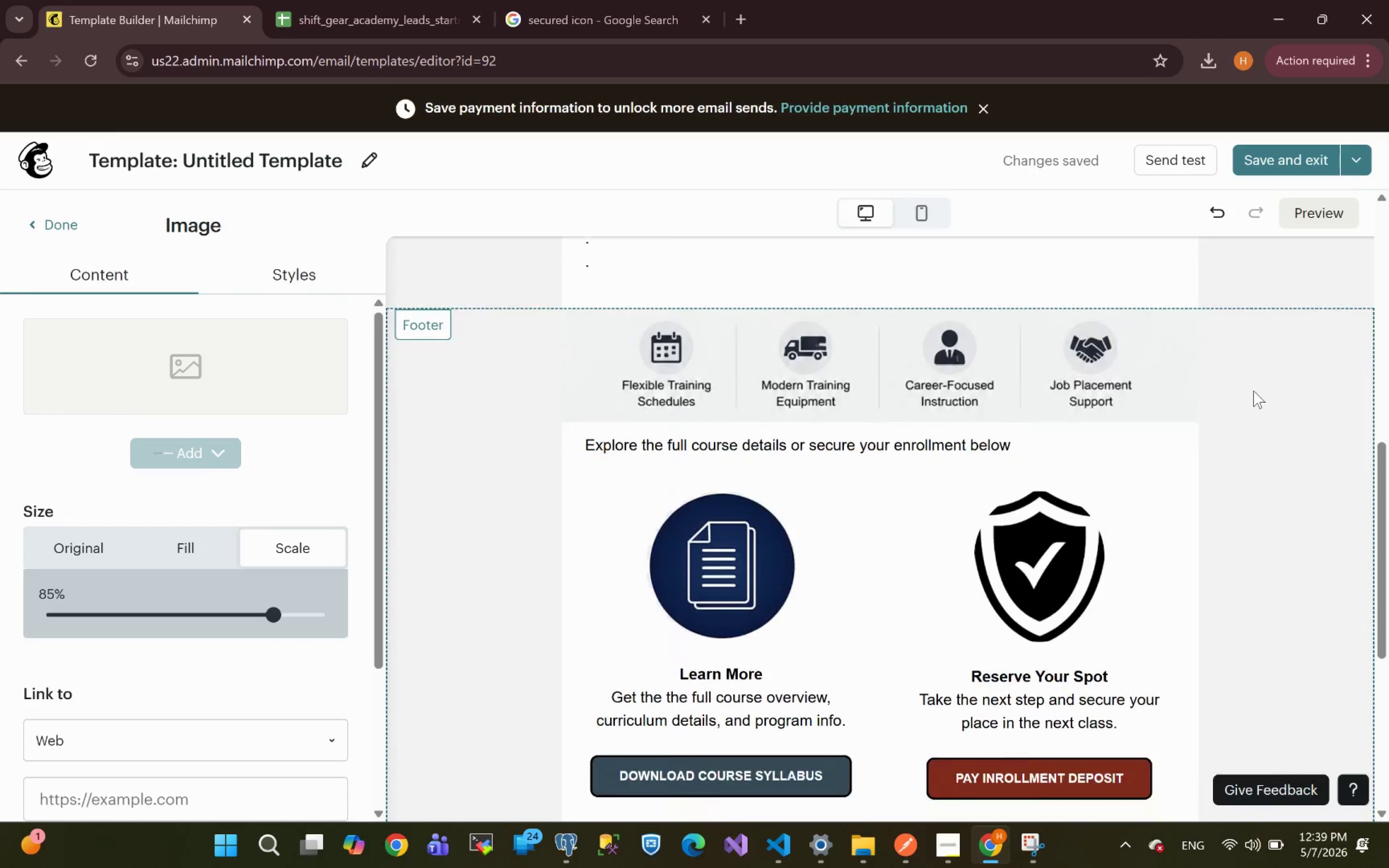 
wait(8.97)
 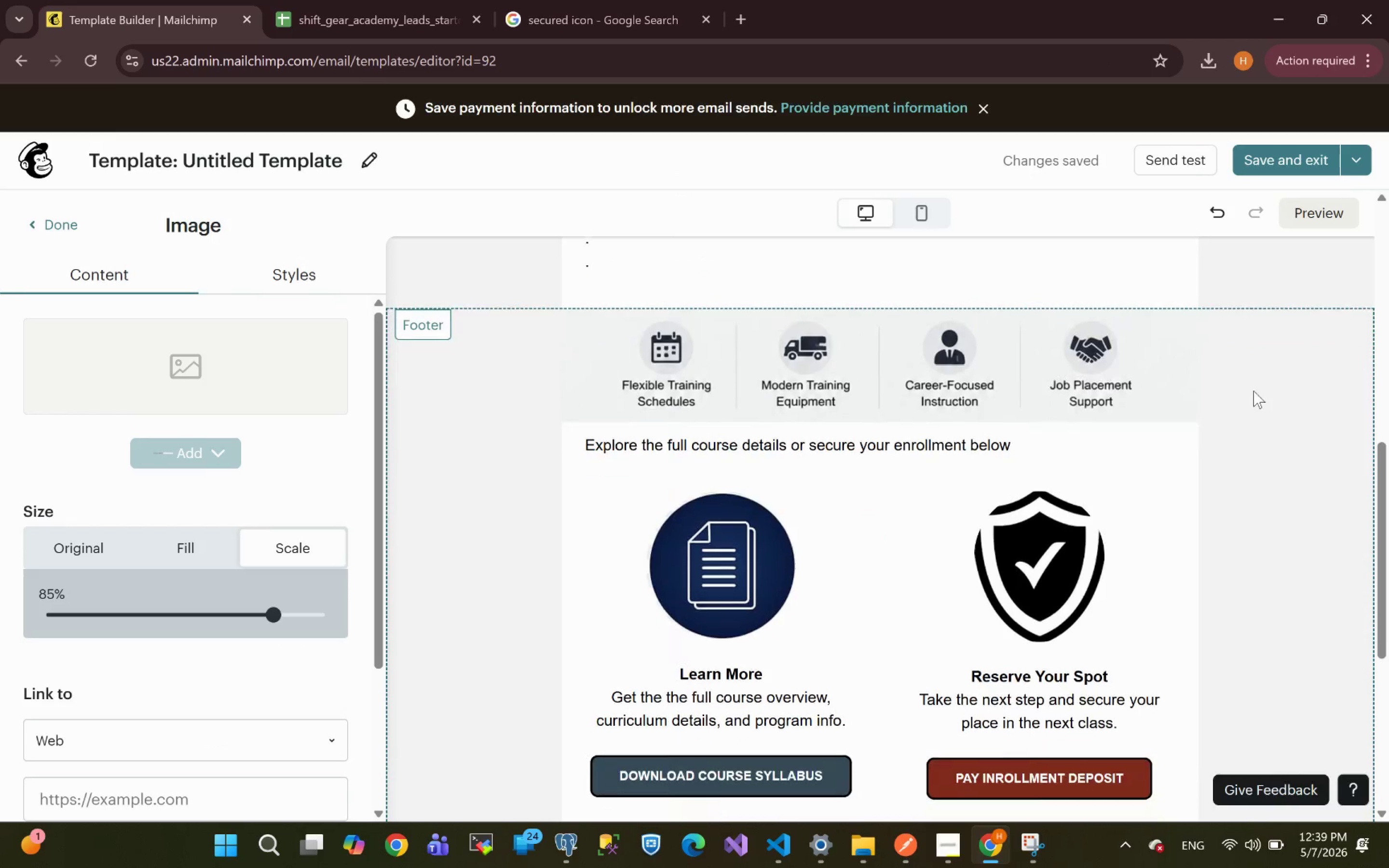 
left_click_drag(start_coordinate=[275, 651], to_coordinate=[375, 654])
 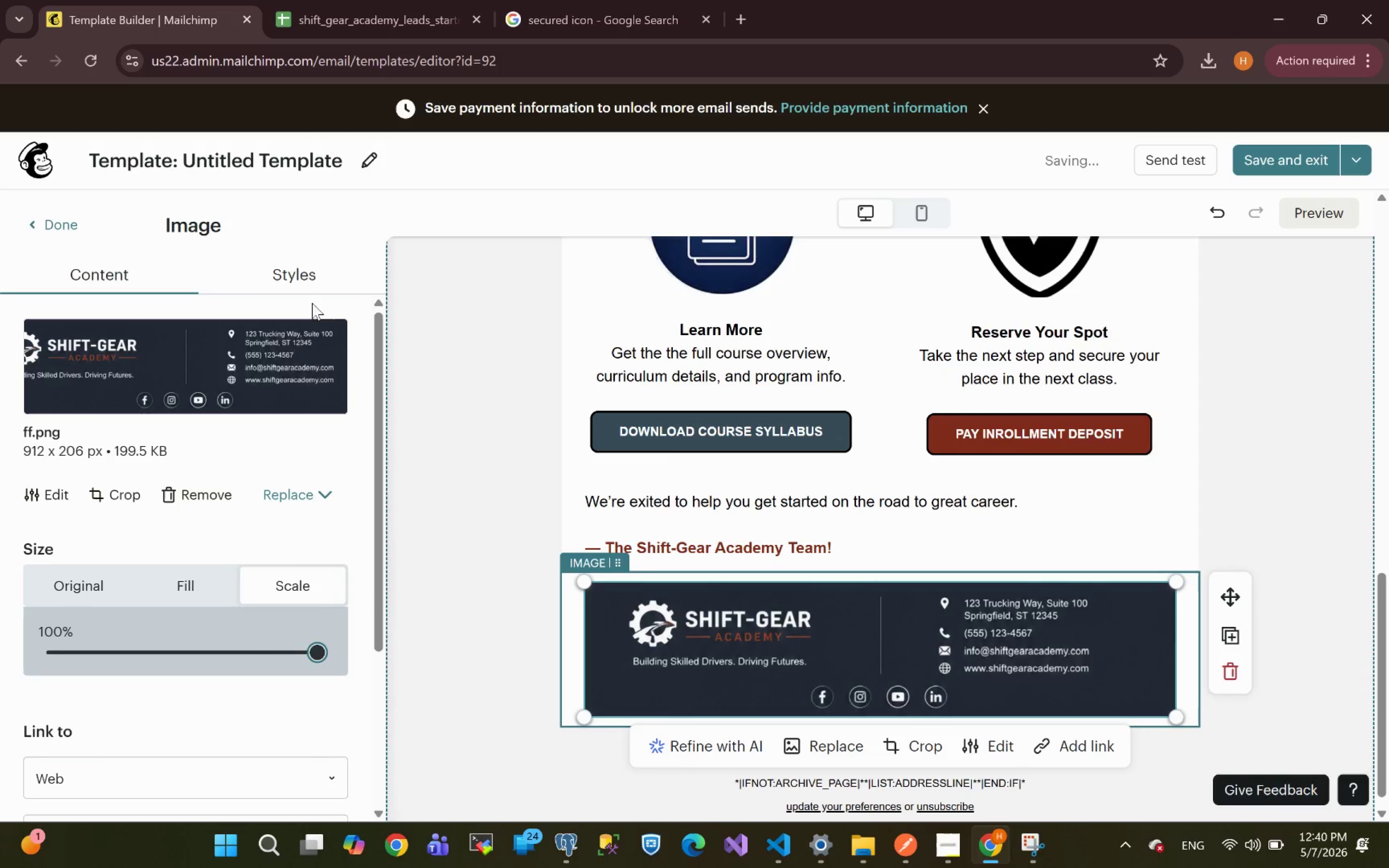 
left_click([299, 271])
 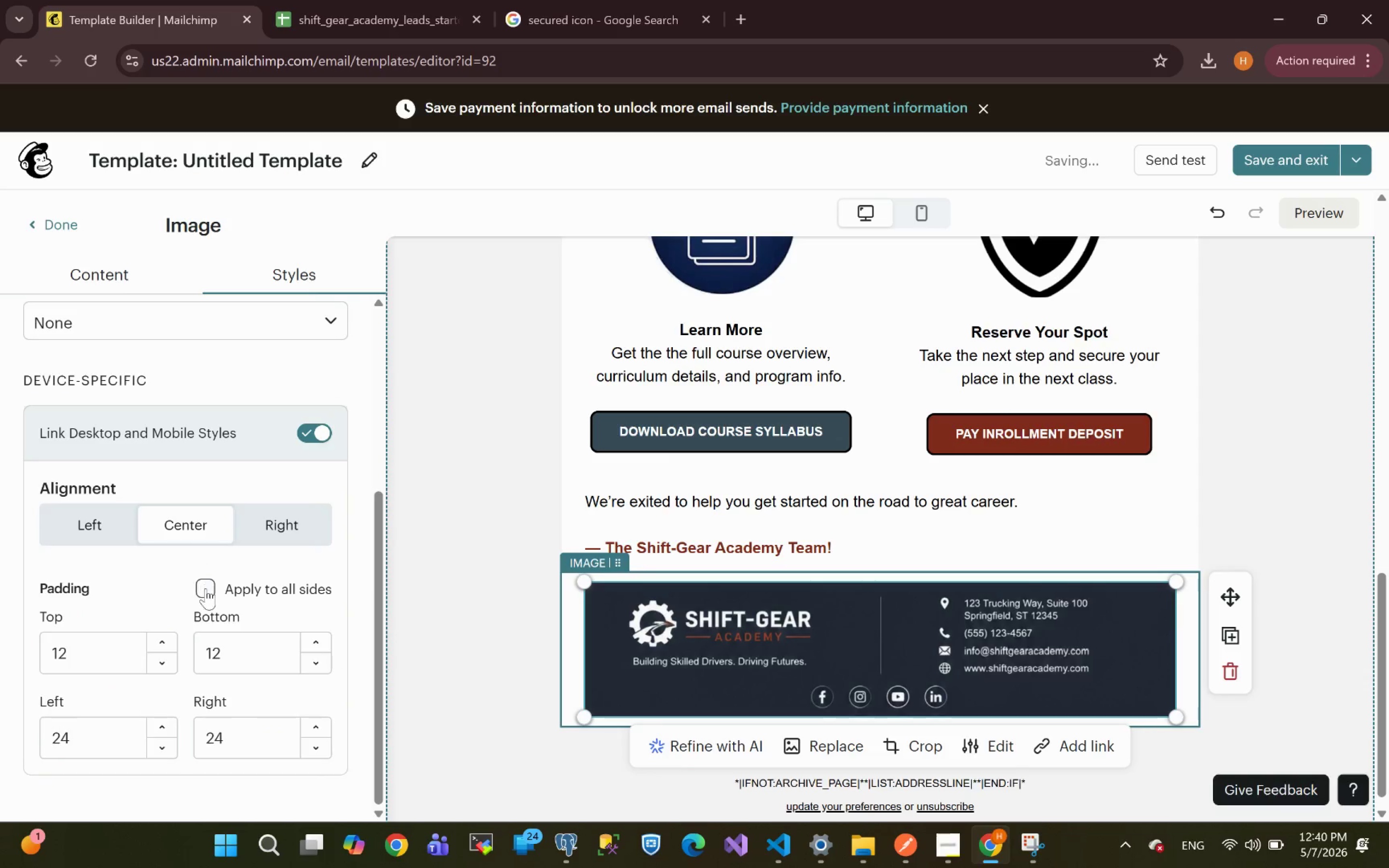 
left_click([205, 586])
 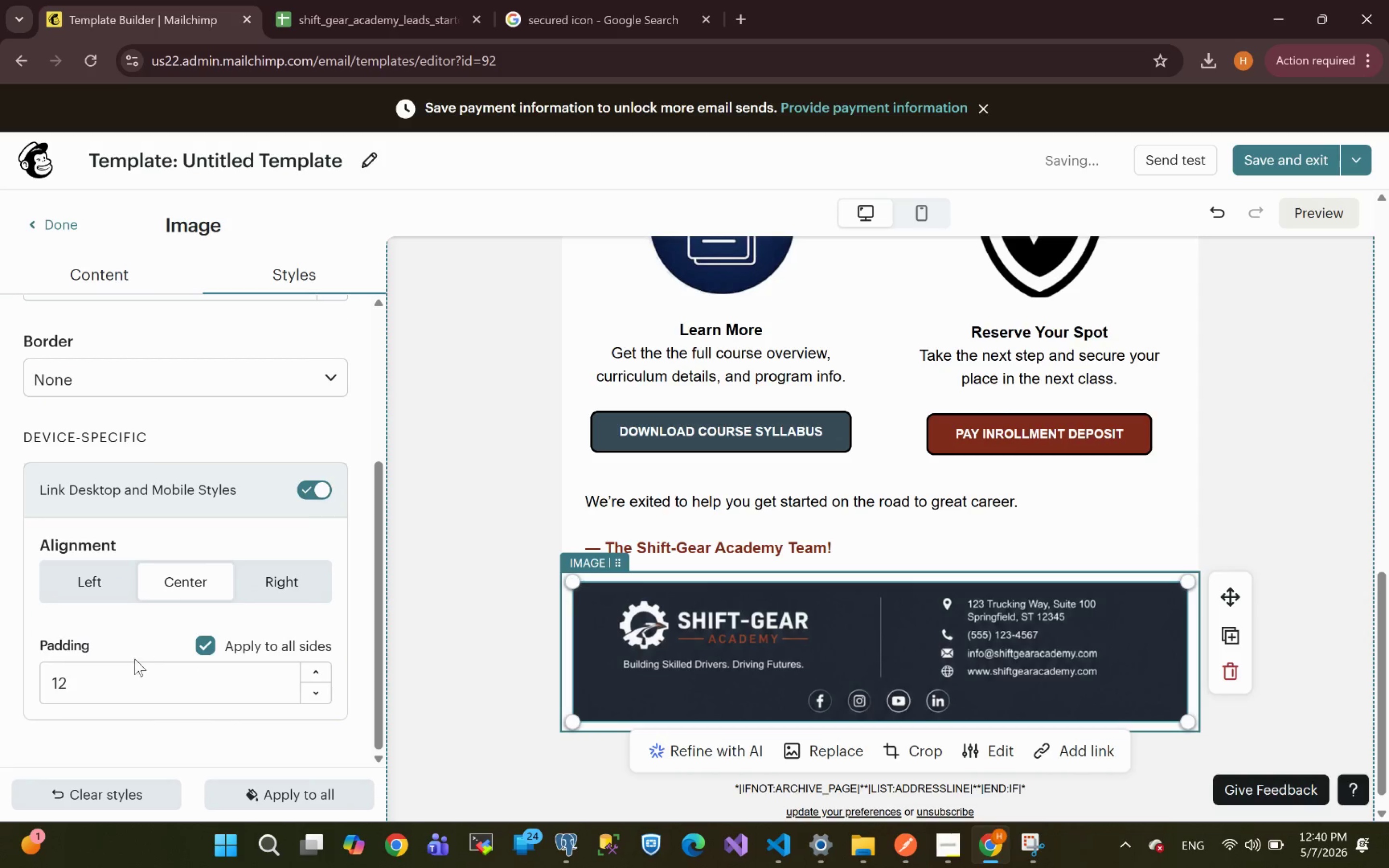 
left_click_drag(start_coordinate=[109, 684], to_coordinate=[0, 719])
 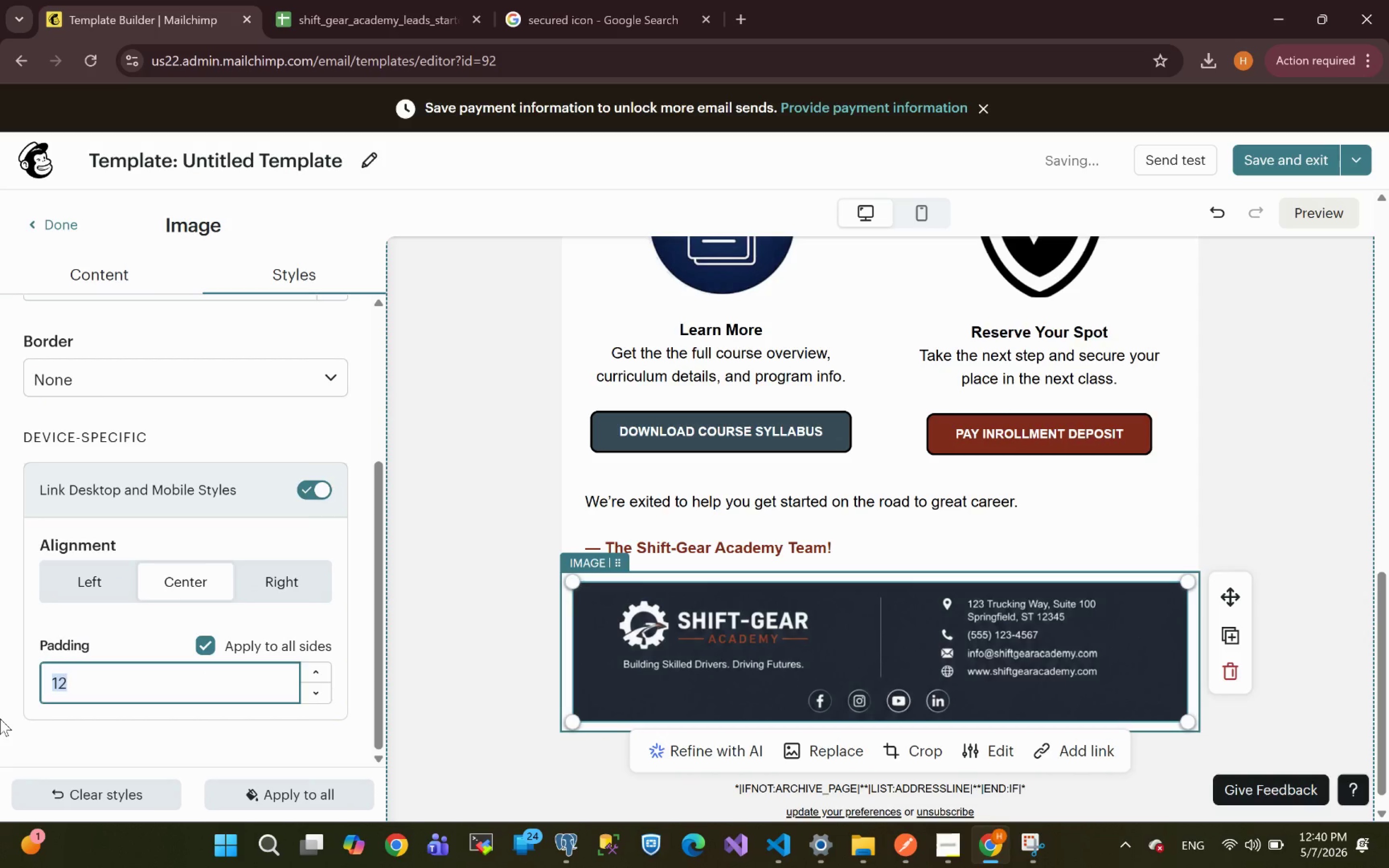 
key(0)
 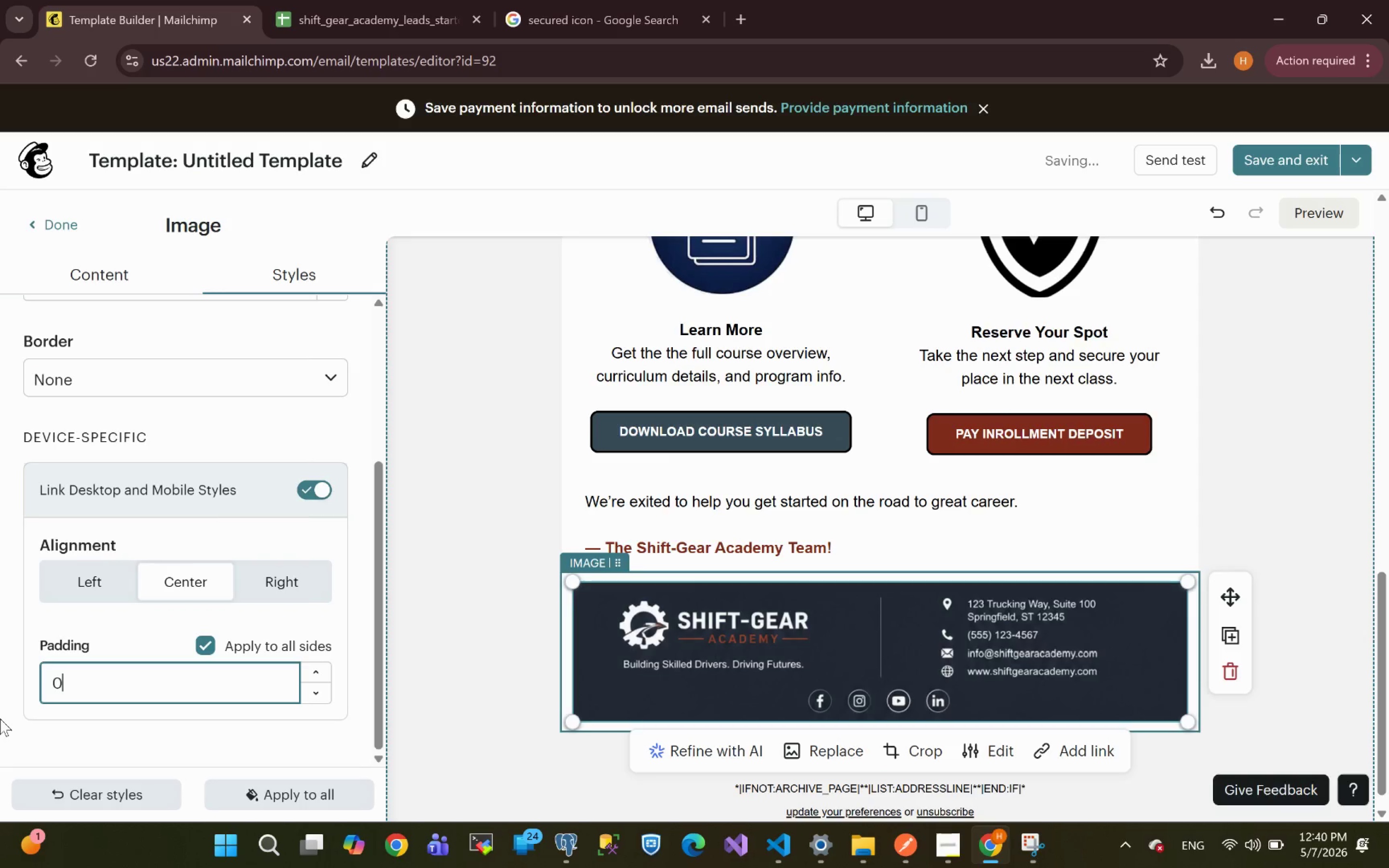 
key(Enter)
 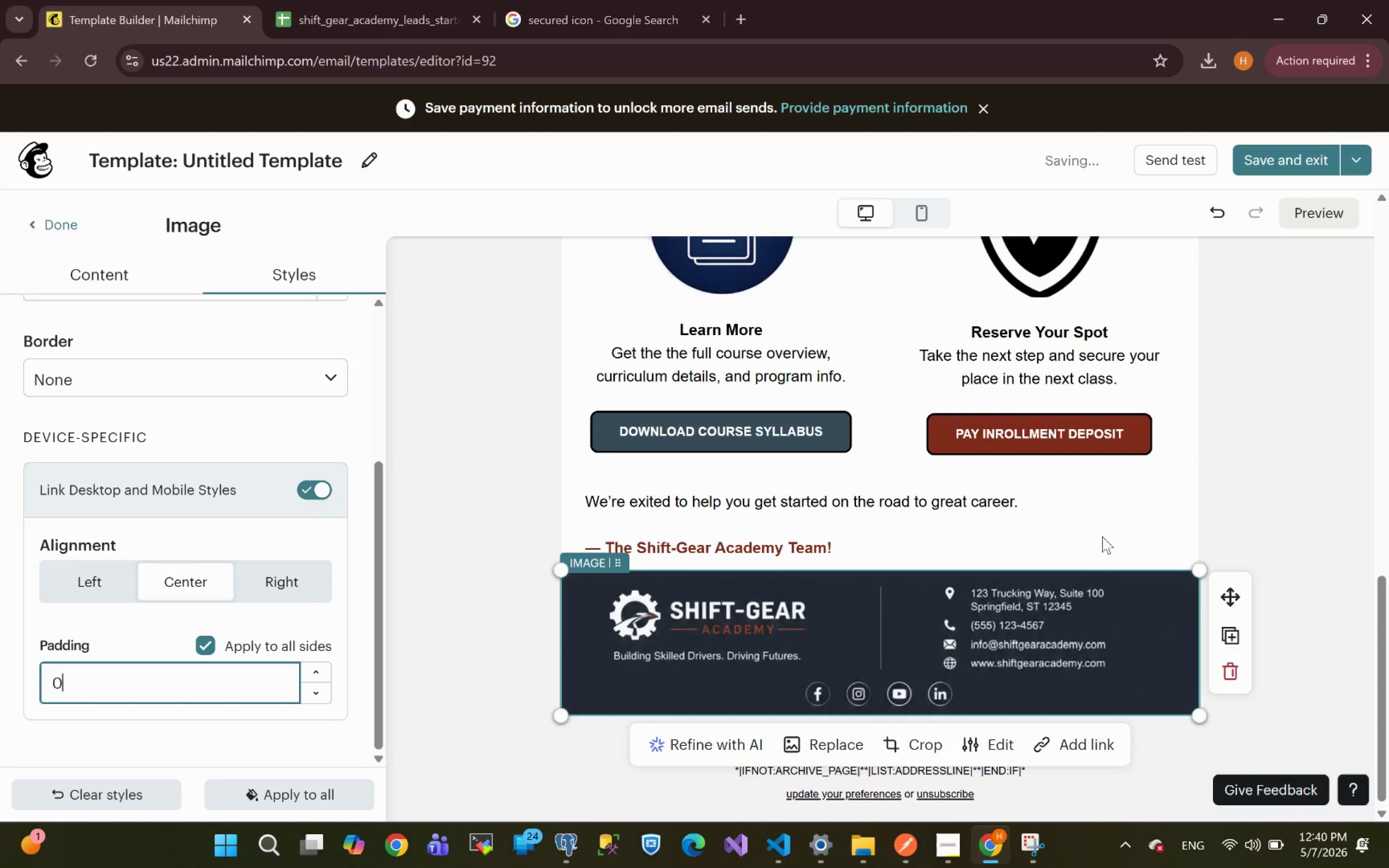 
left_click([1265, 429])
 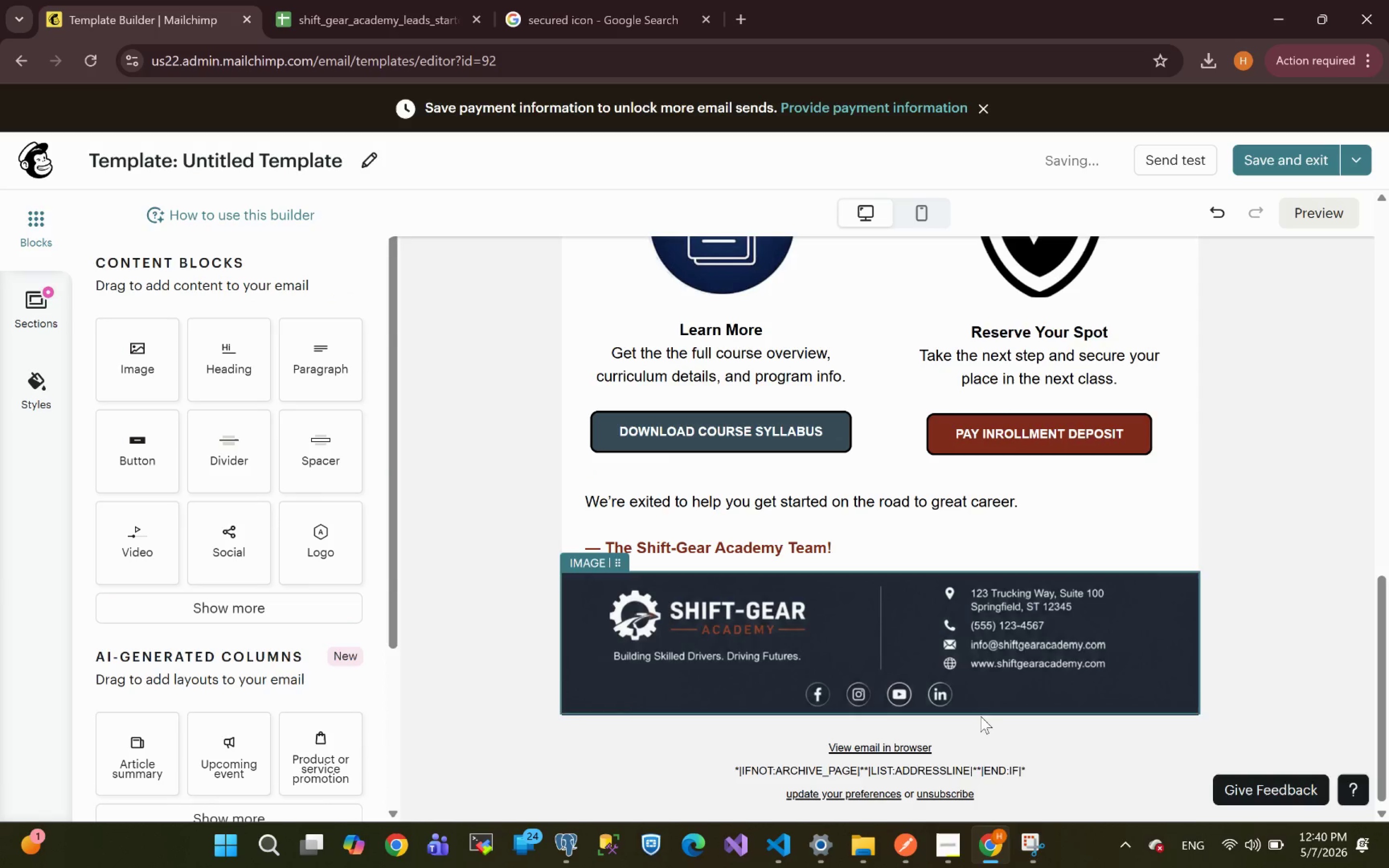 
left_click([951, 774])
 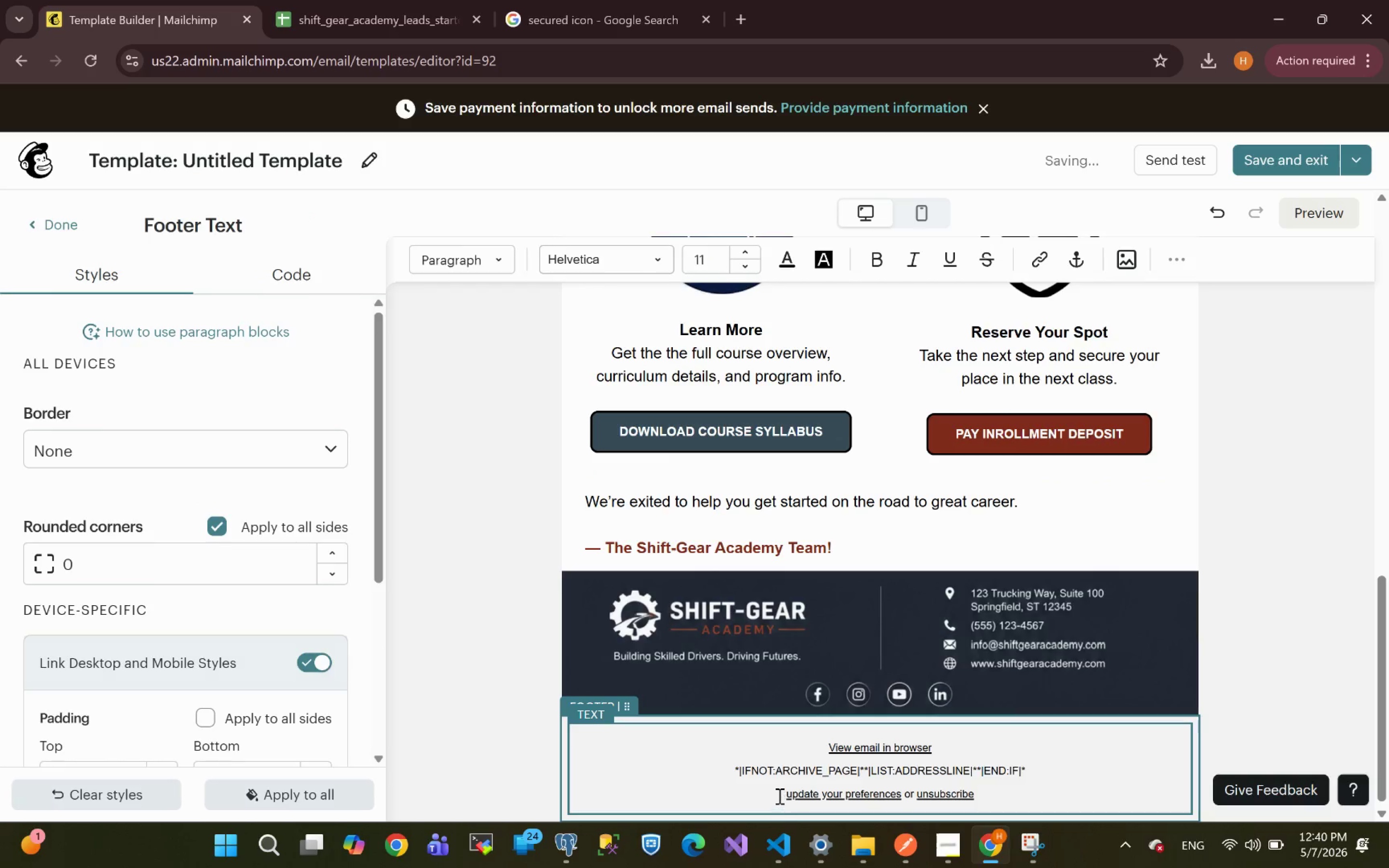 
left_click_drag(start_coordinate=[782, 796], to_coordinate=[726, 714])
 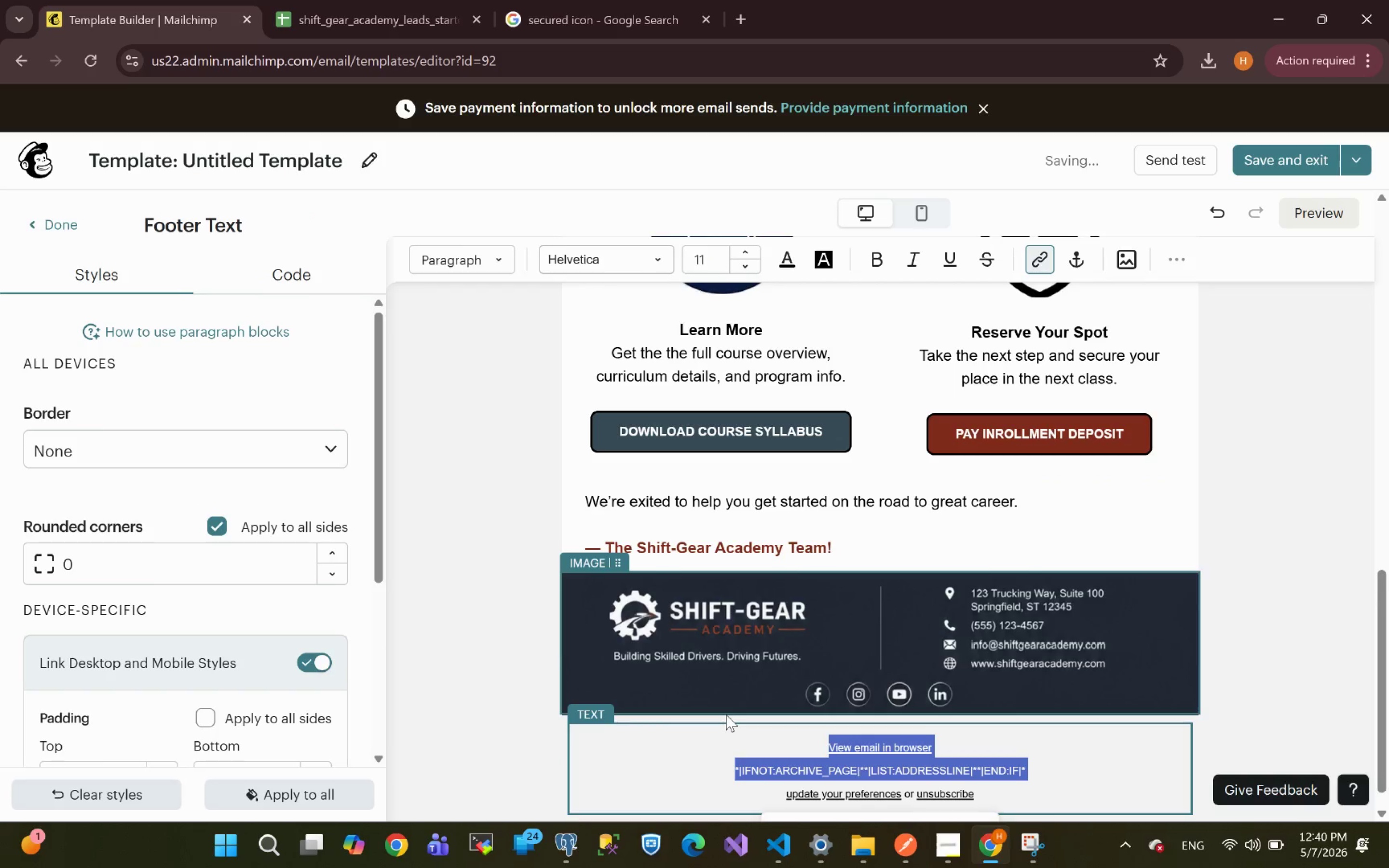 
key(Backspace)
 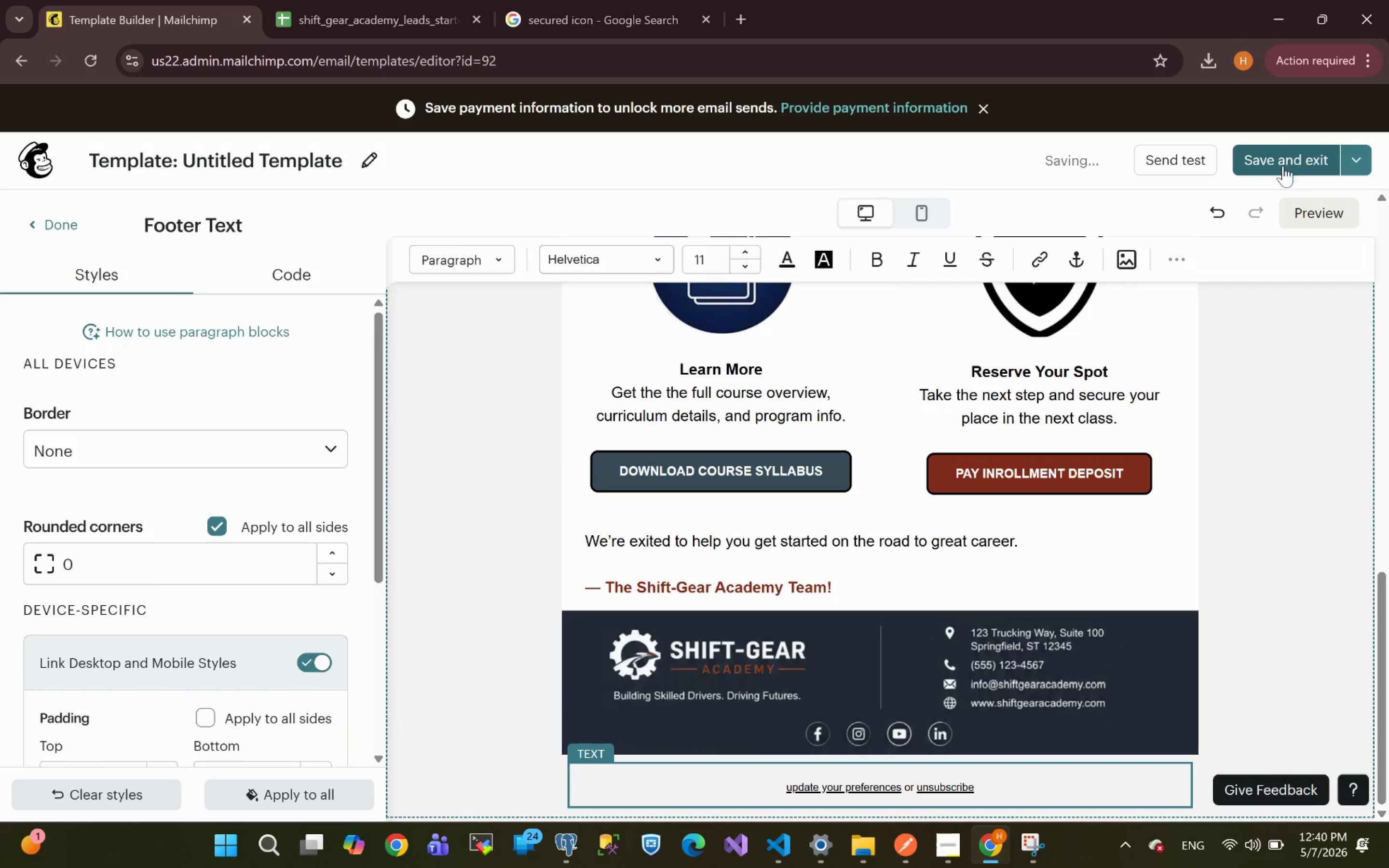 
left_click([1321, 217])
 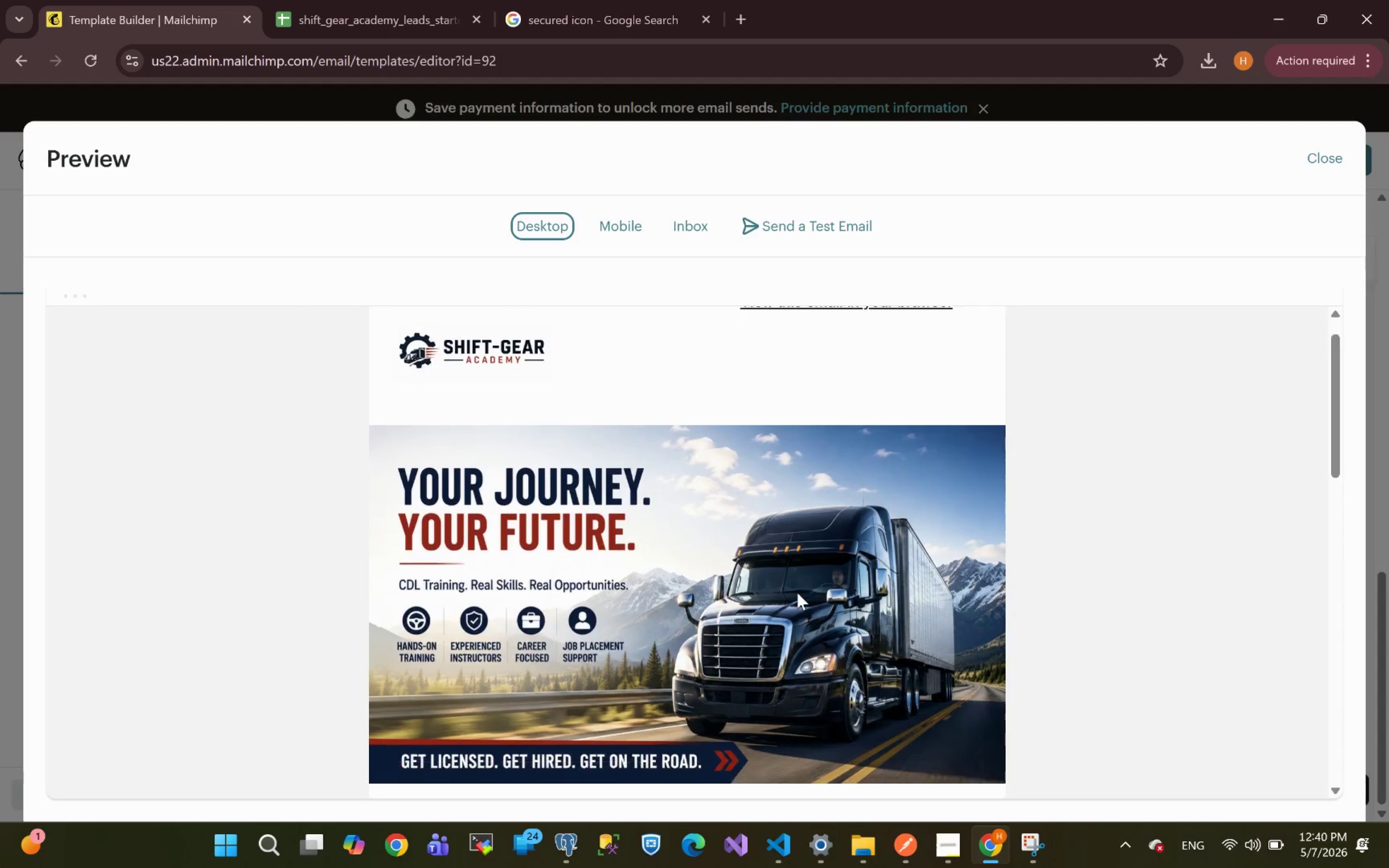 
wait(26.88)
 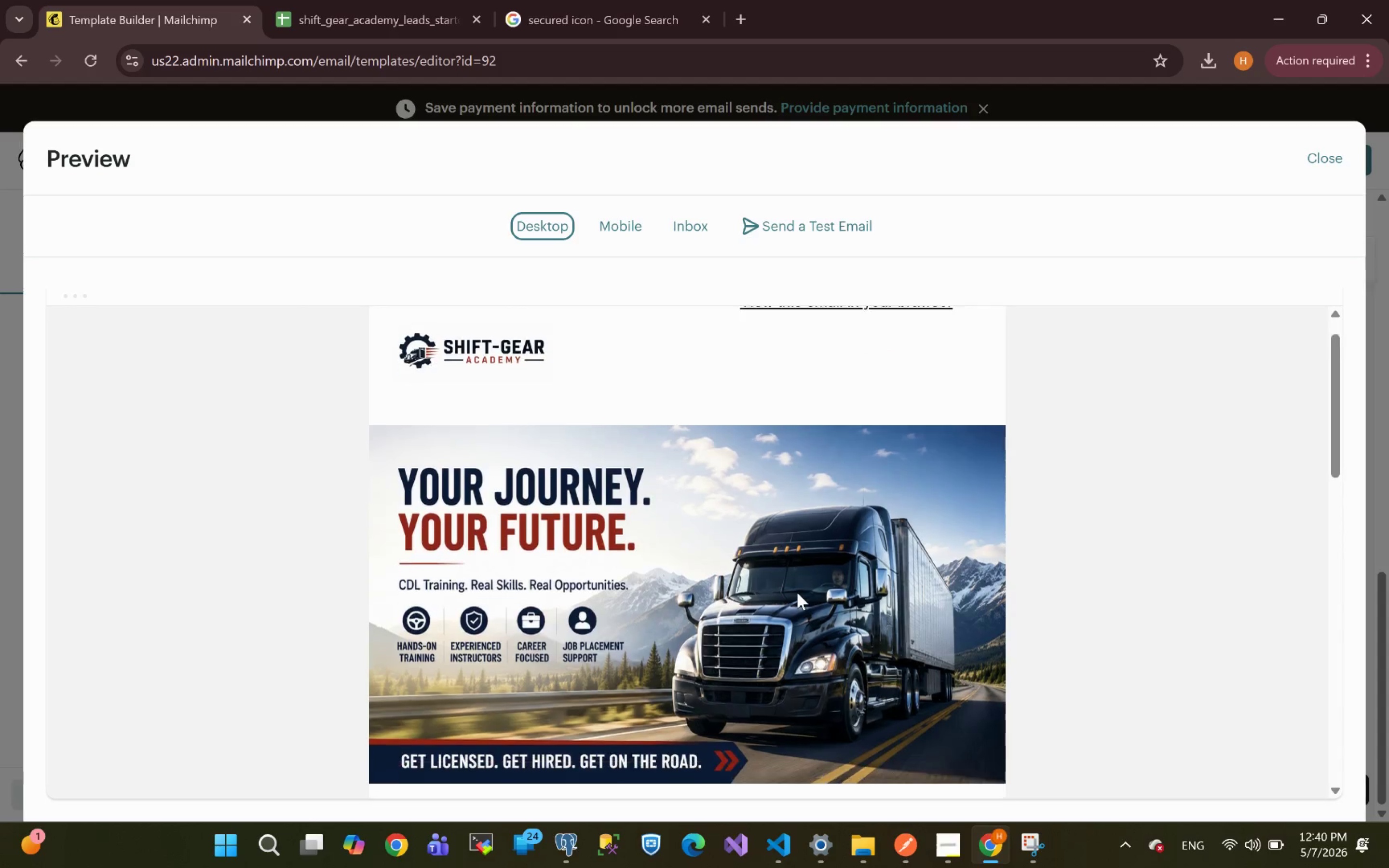 
left_click([797, 593])
 